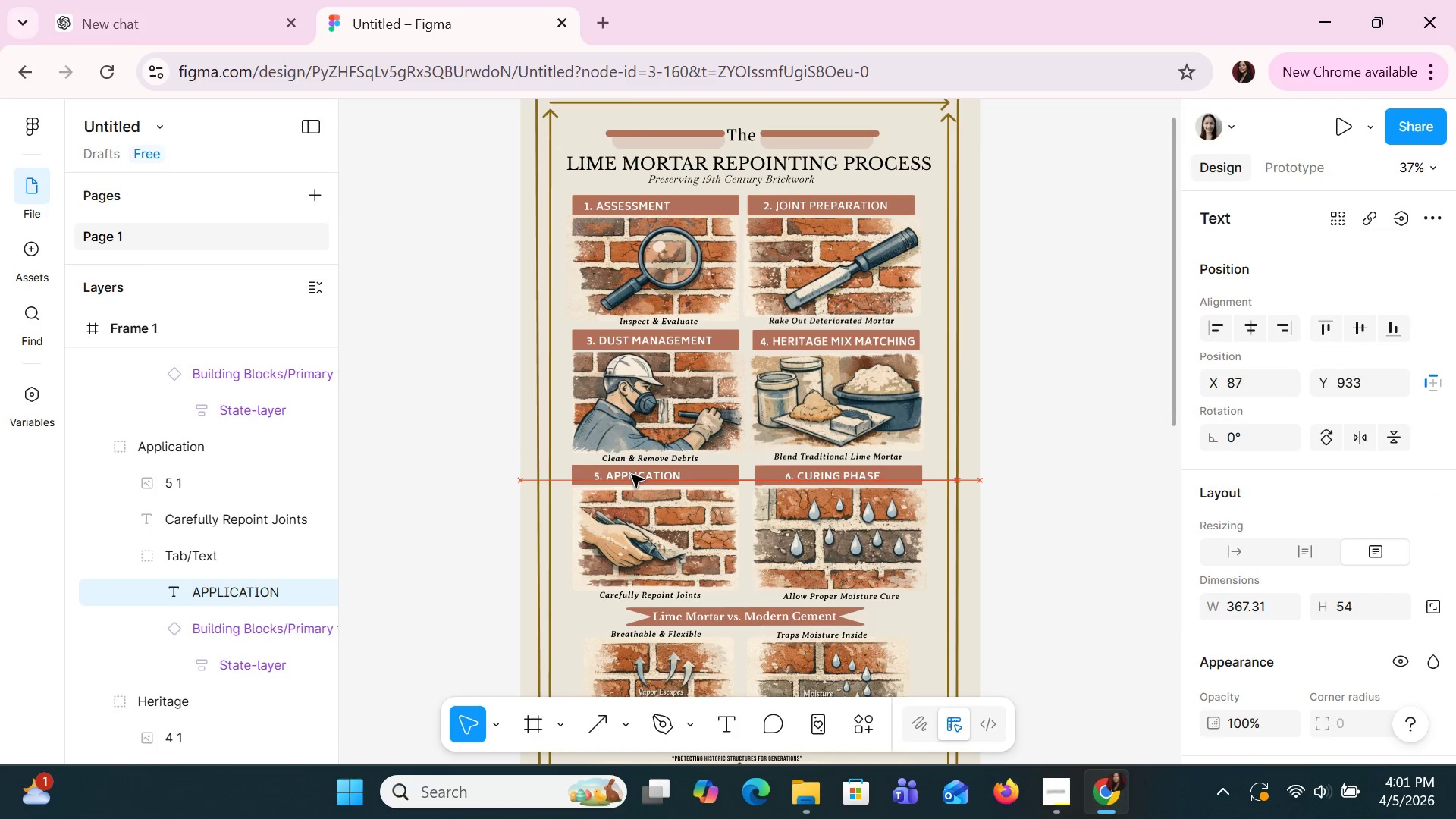 
key(ArrowLeft)
 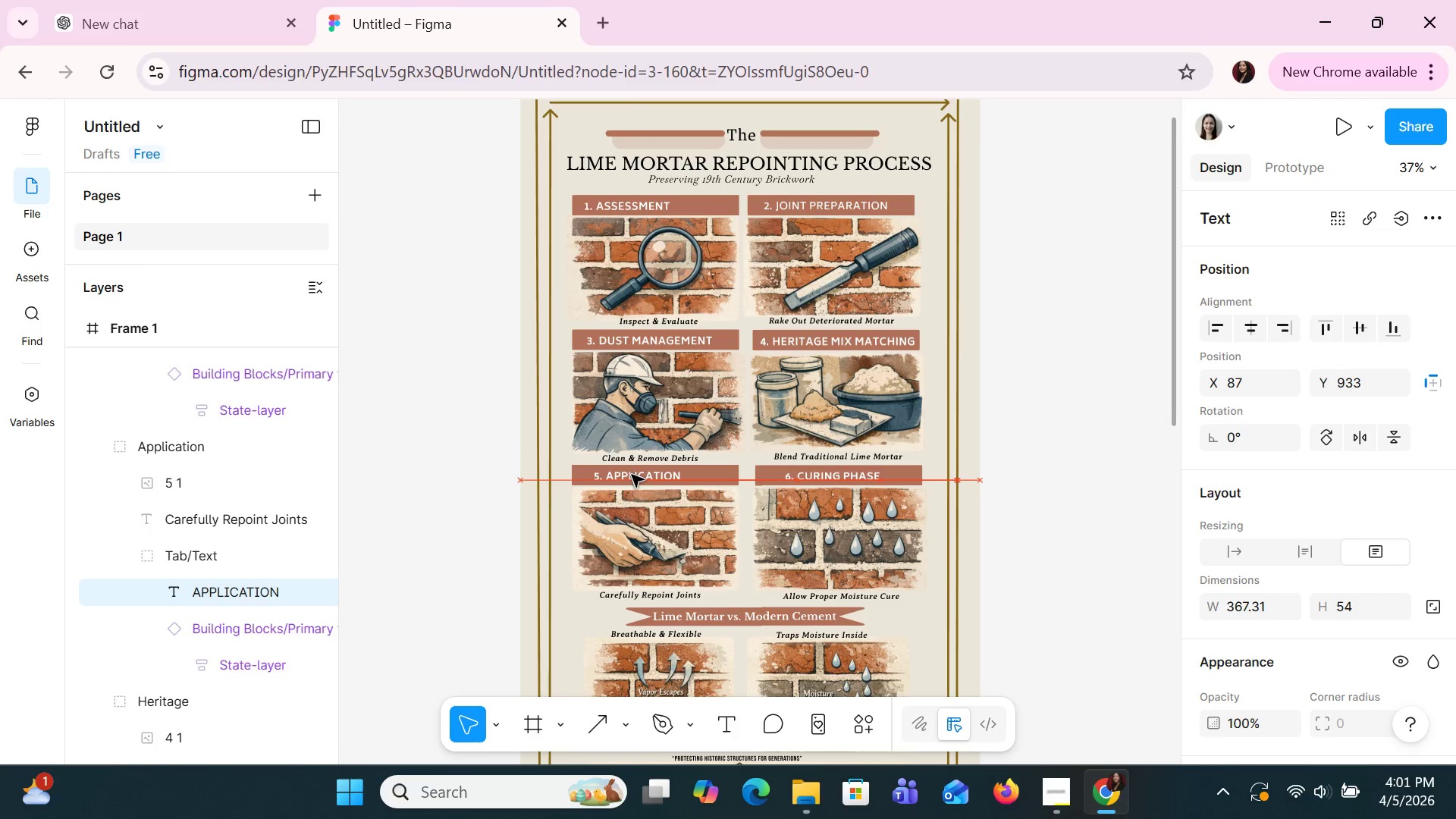 
key(ArrowLeft)
 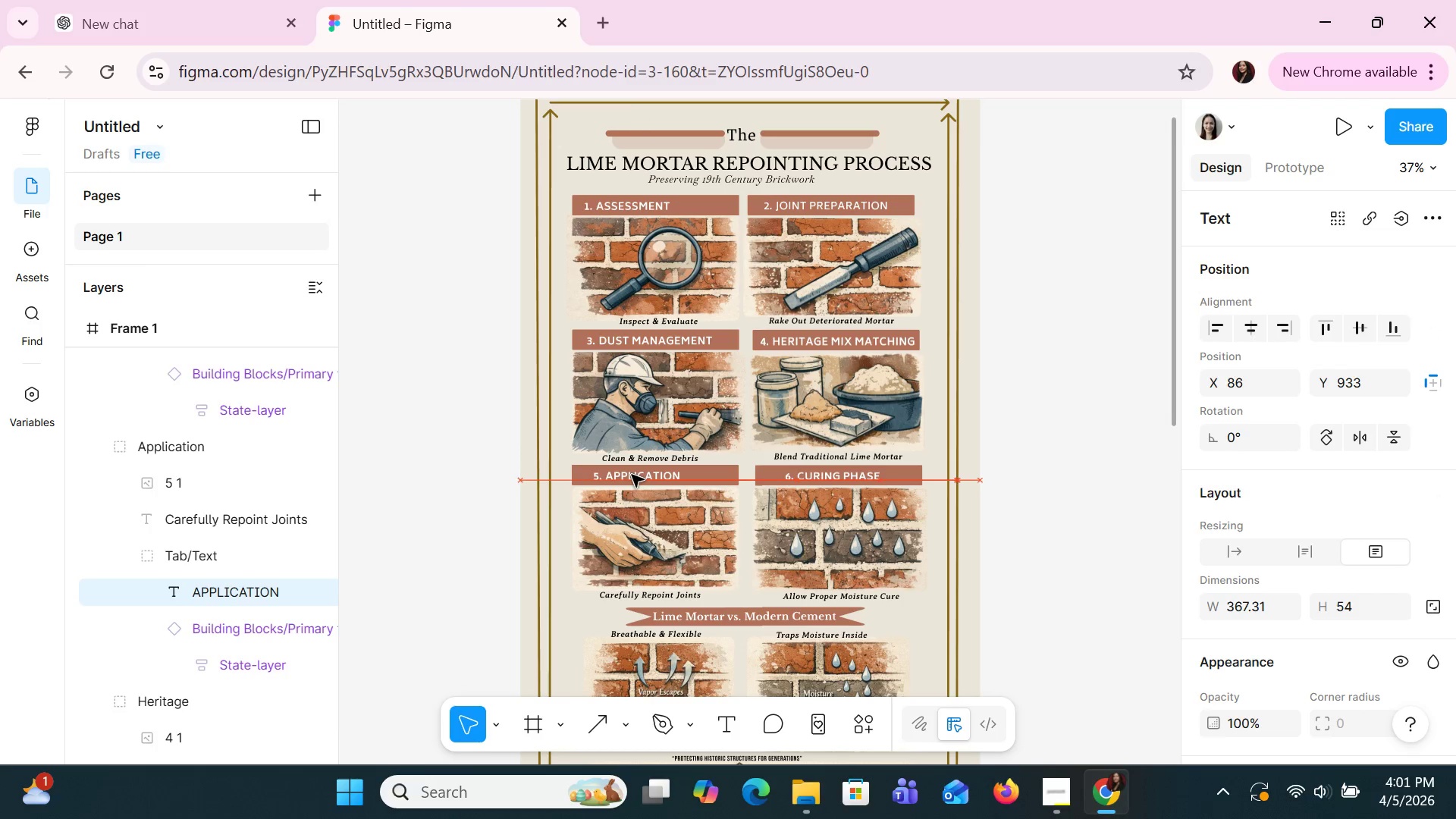 
key(ArrowLeft)
 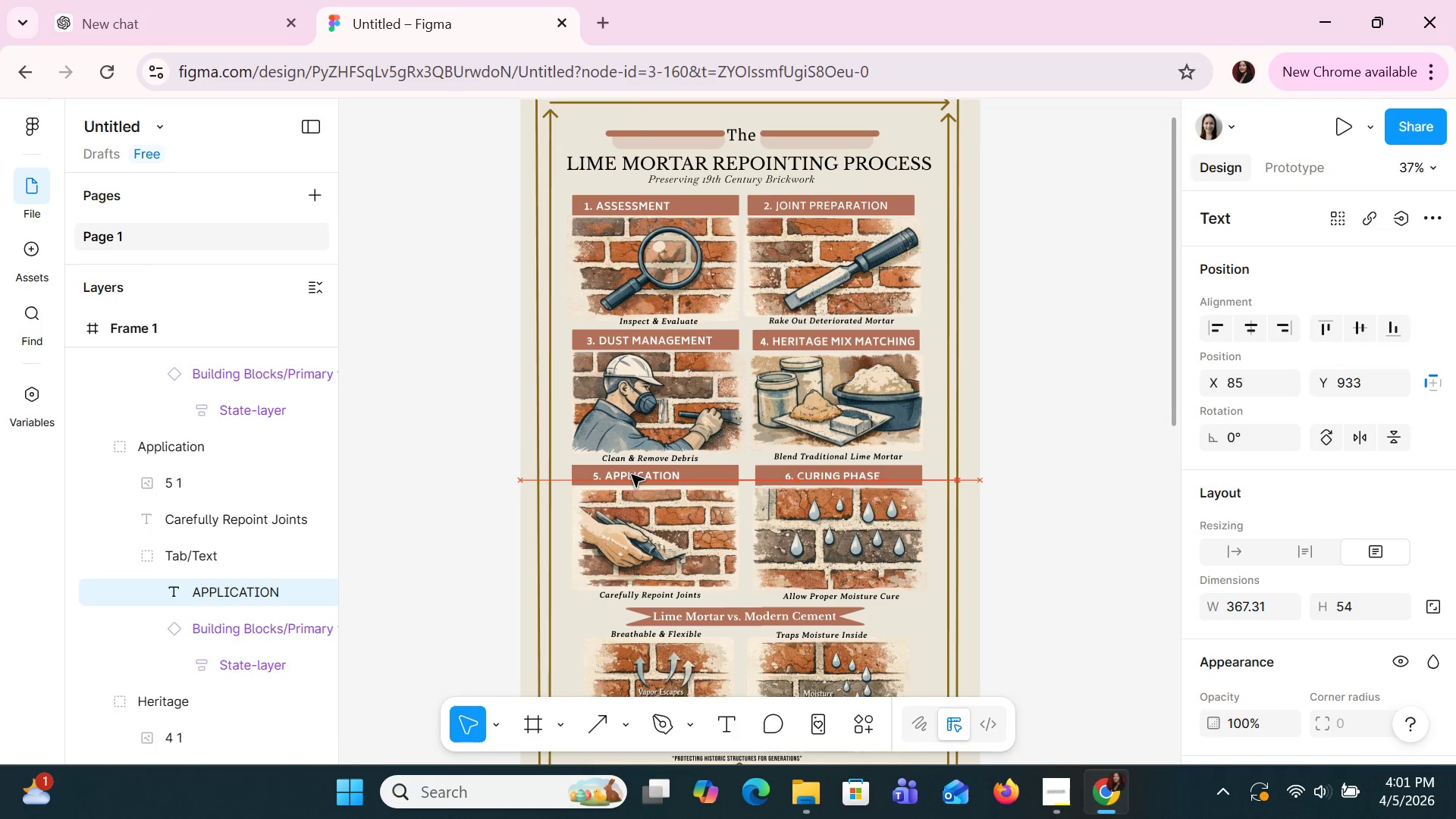 
key(ArrowLeft)
 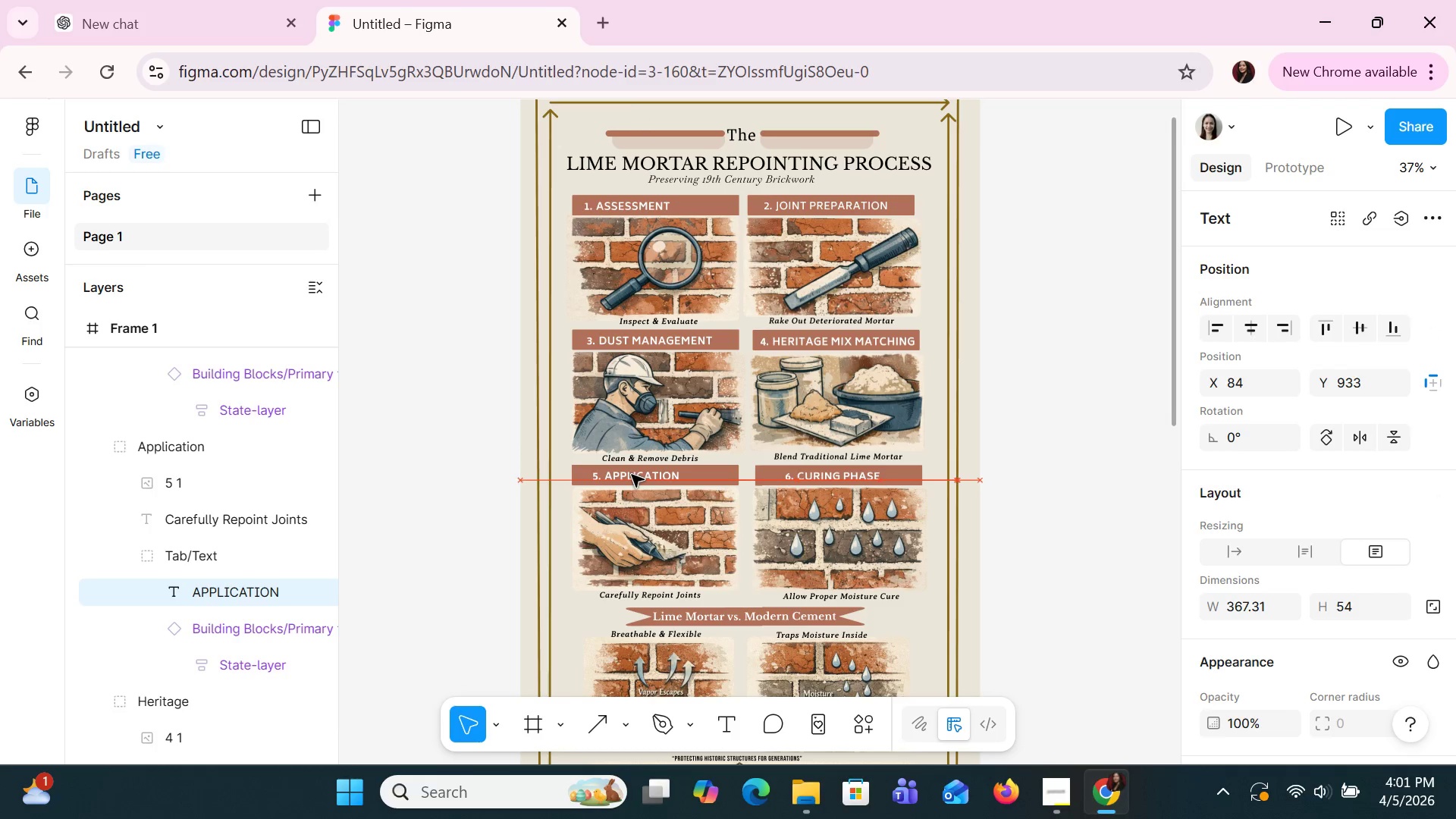 
key(ArrowLeft)
 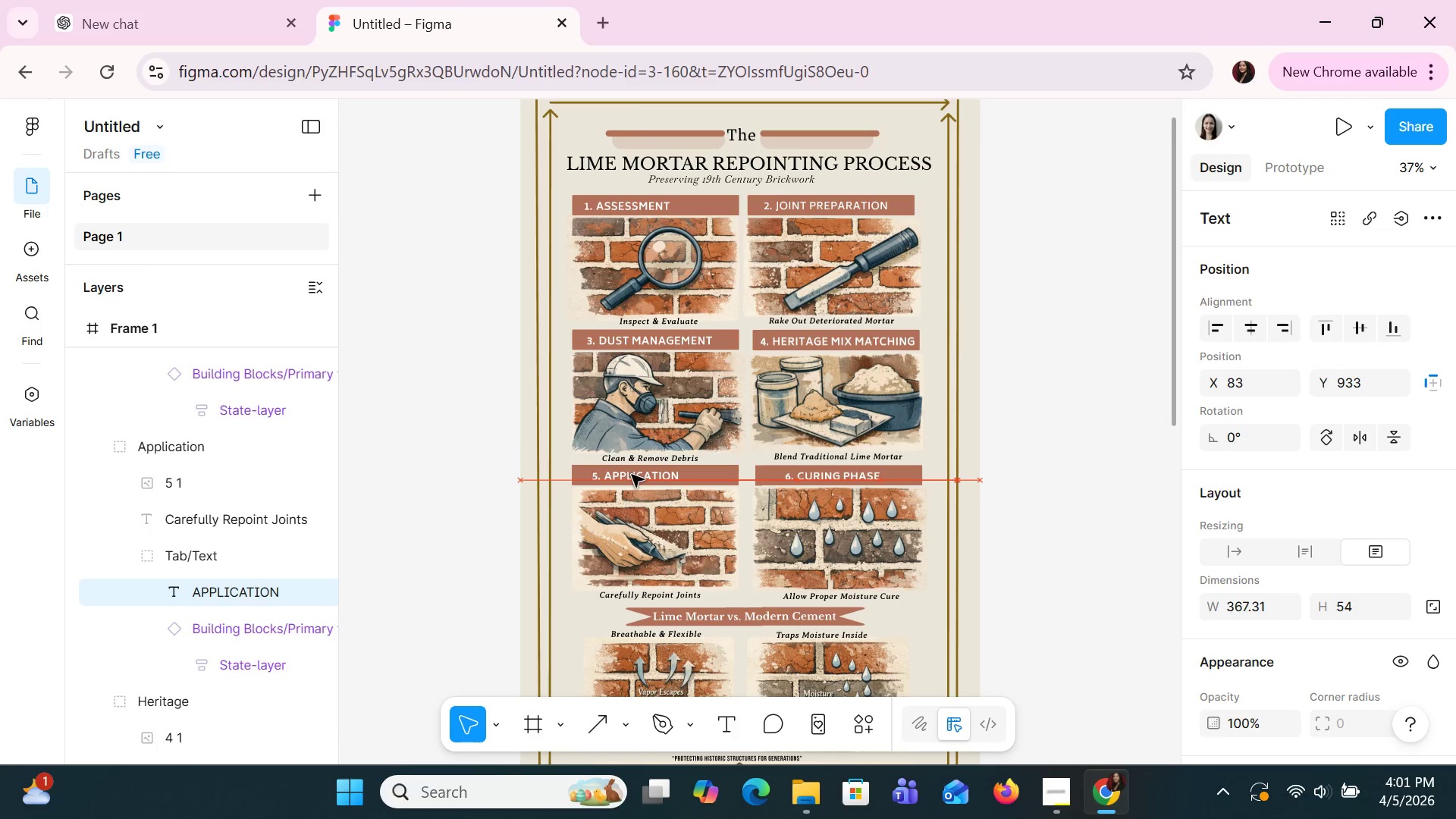 
key(ArrowLeft)
 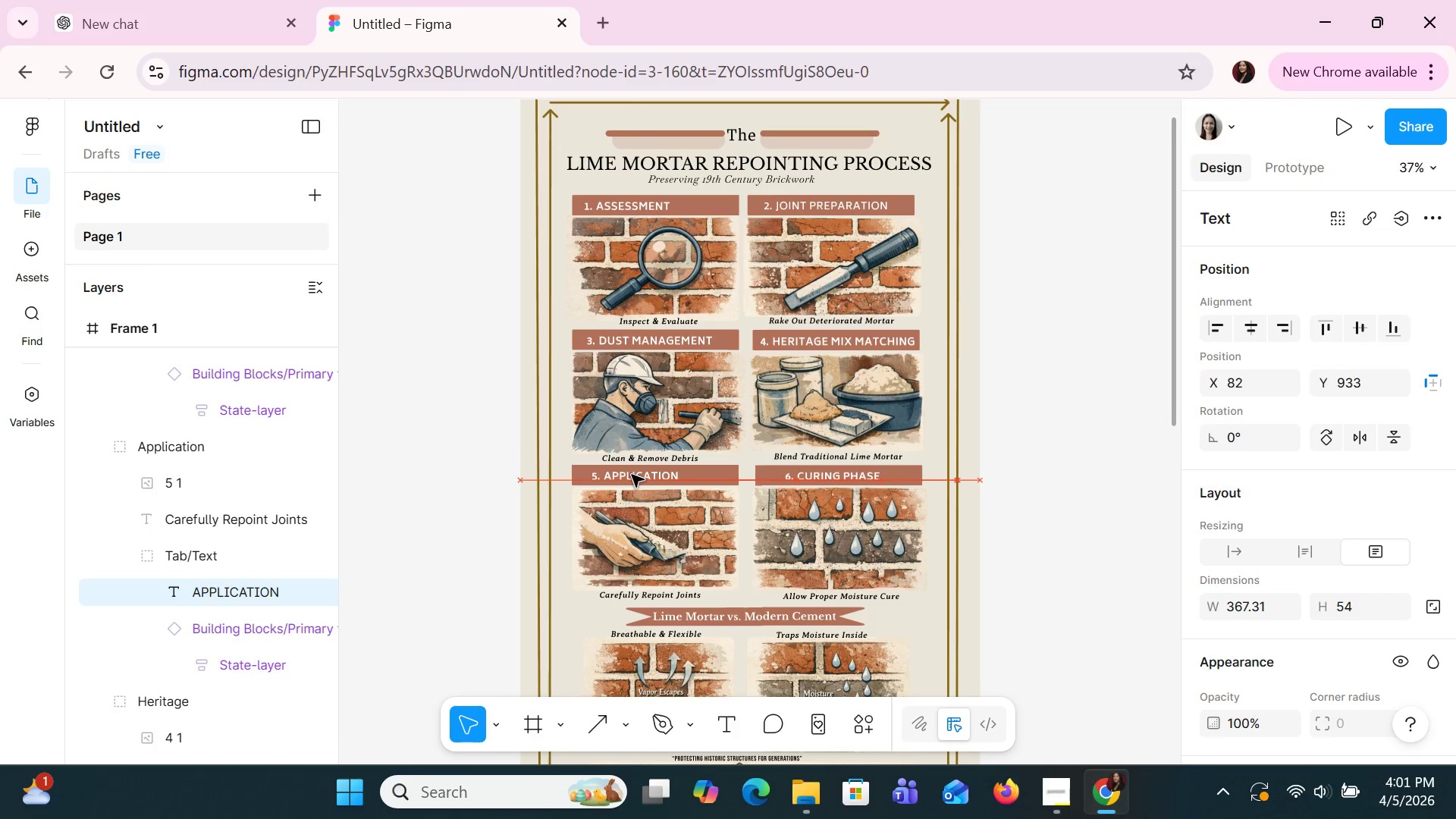 
key(ArrowLeft)
 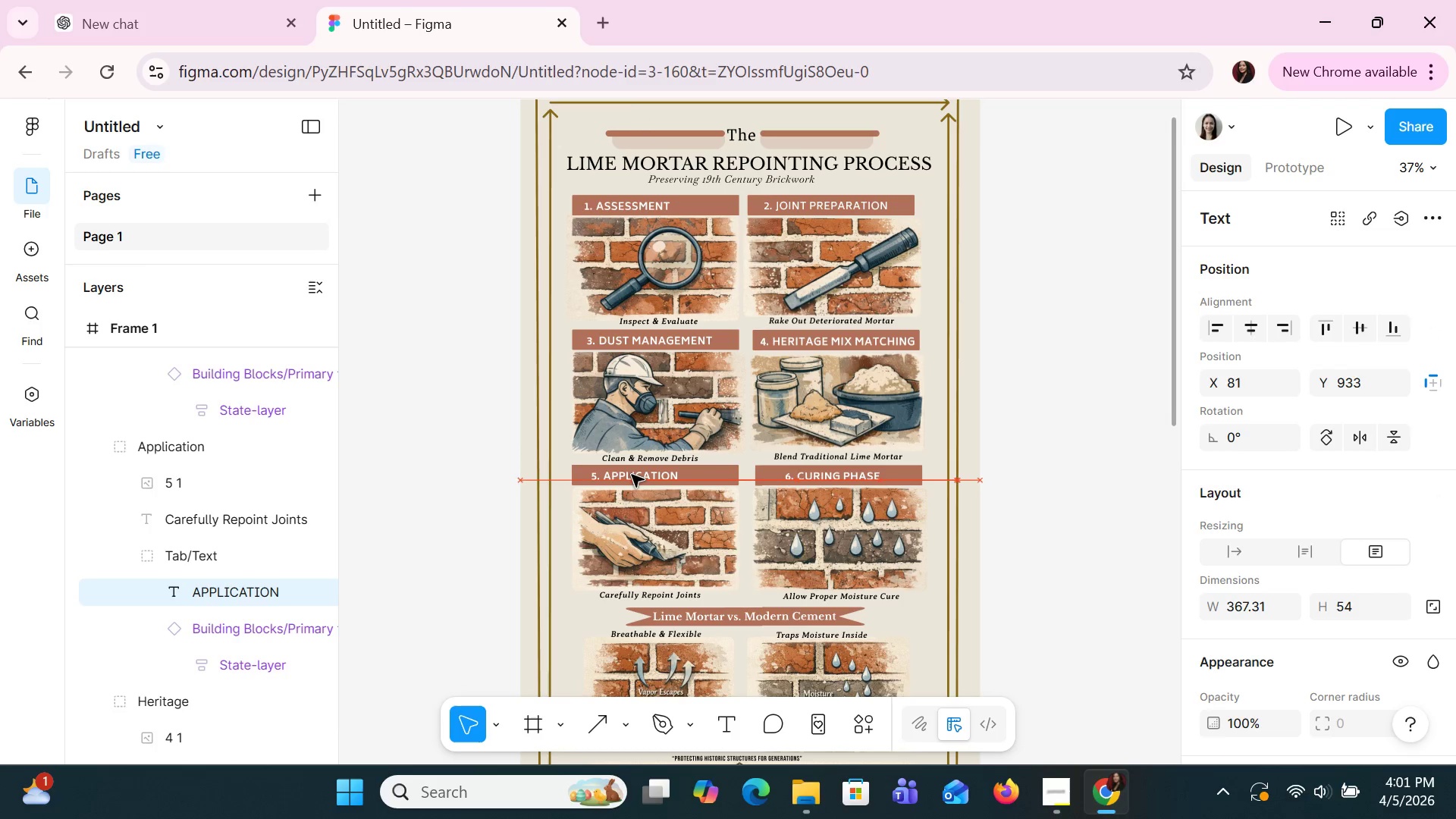 
key(ArrowLeft)
 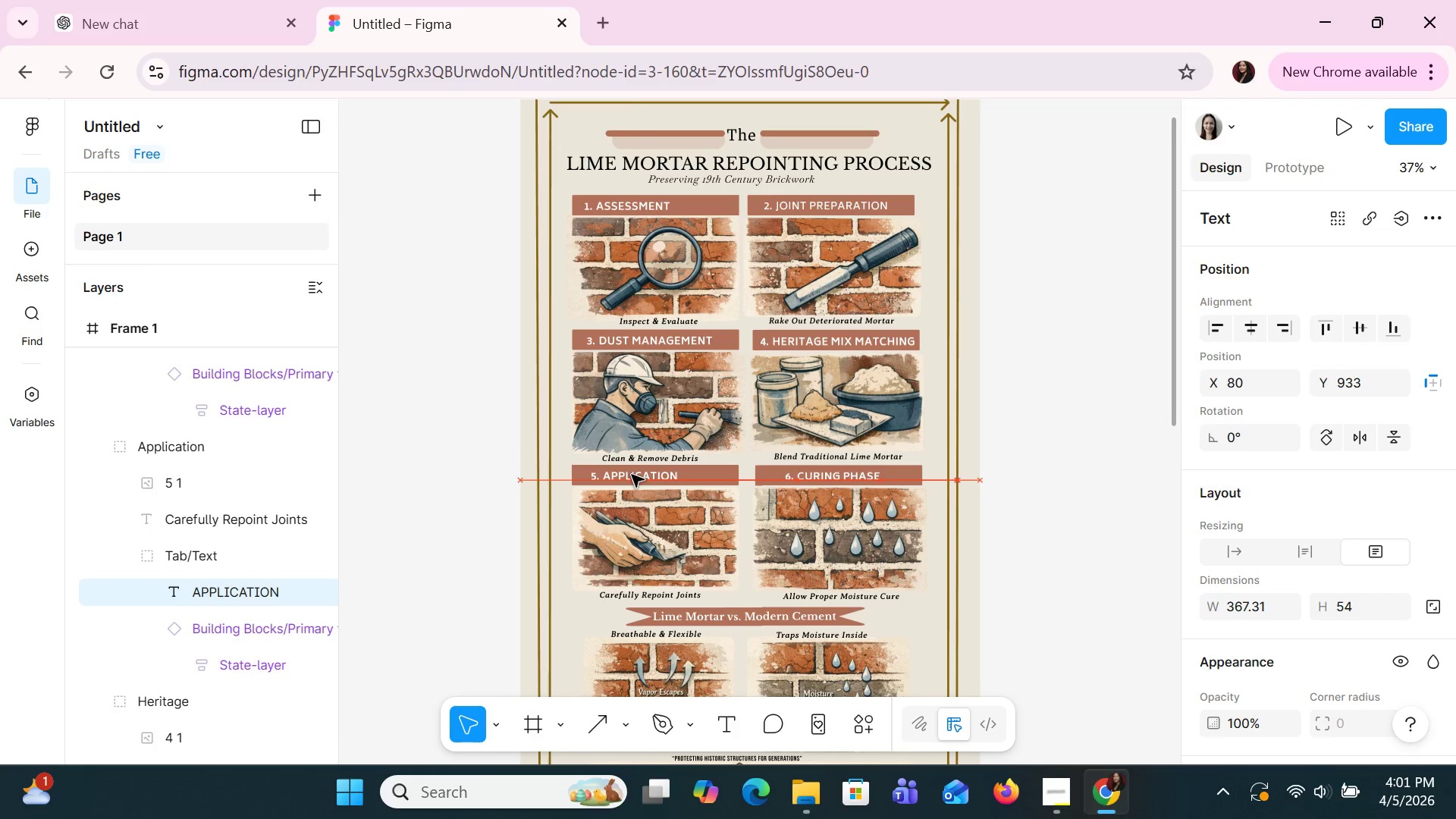 
key(ArrowLeft)
 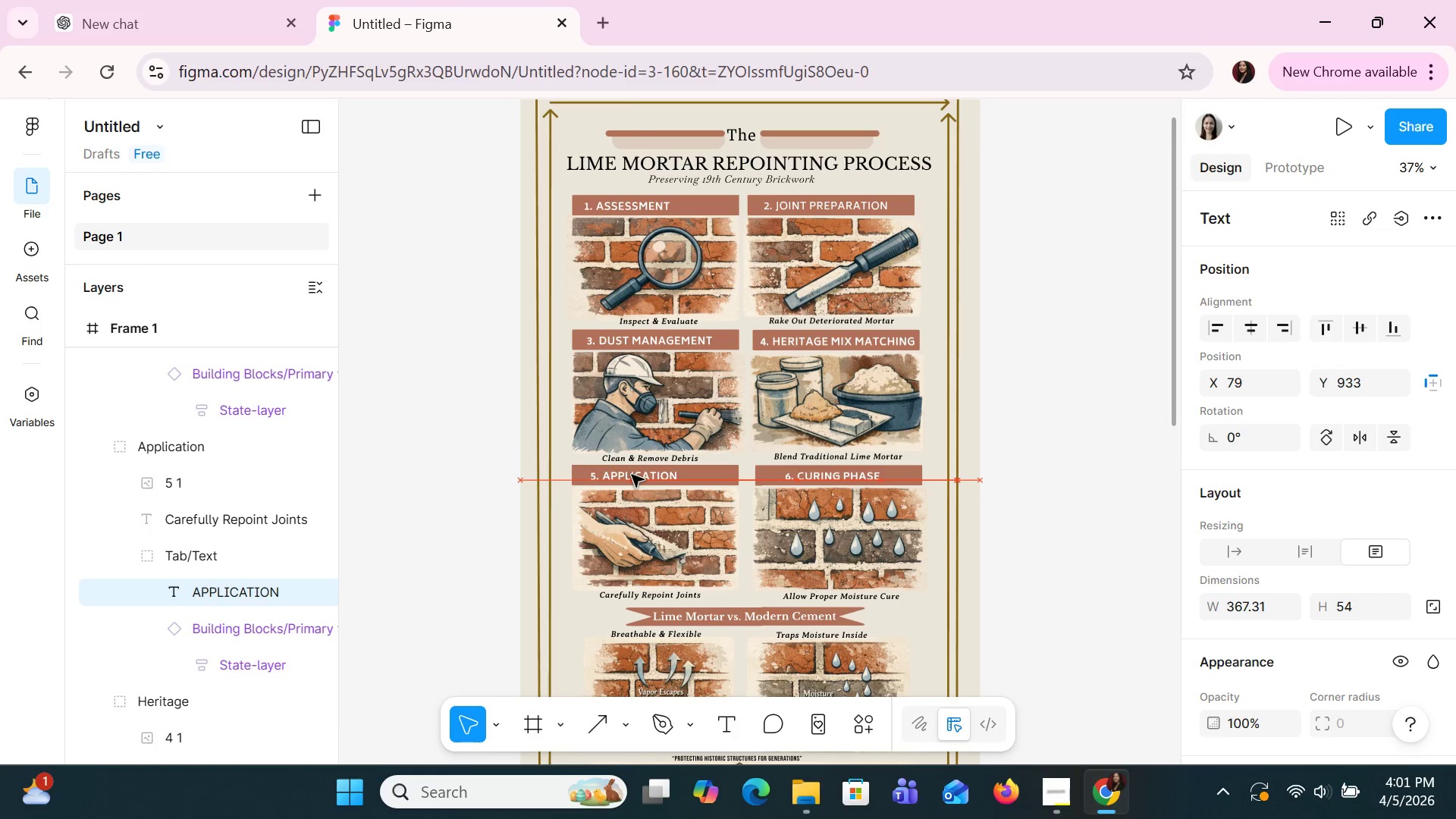 
key(ArrowLeft)
 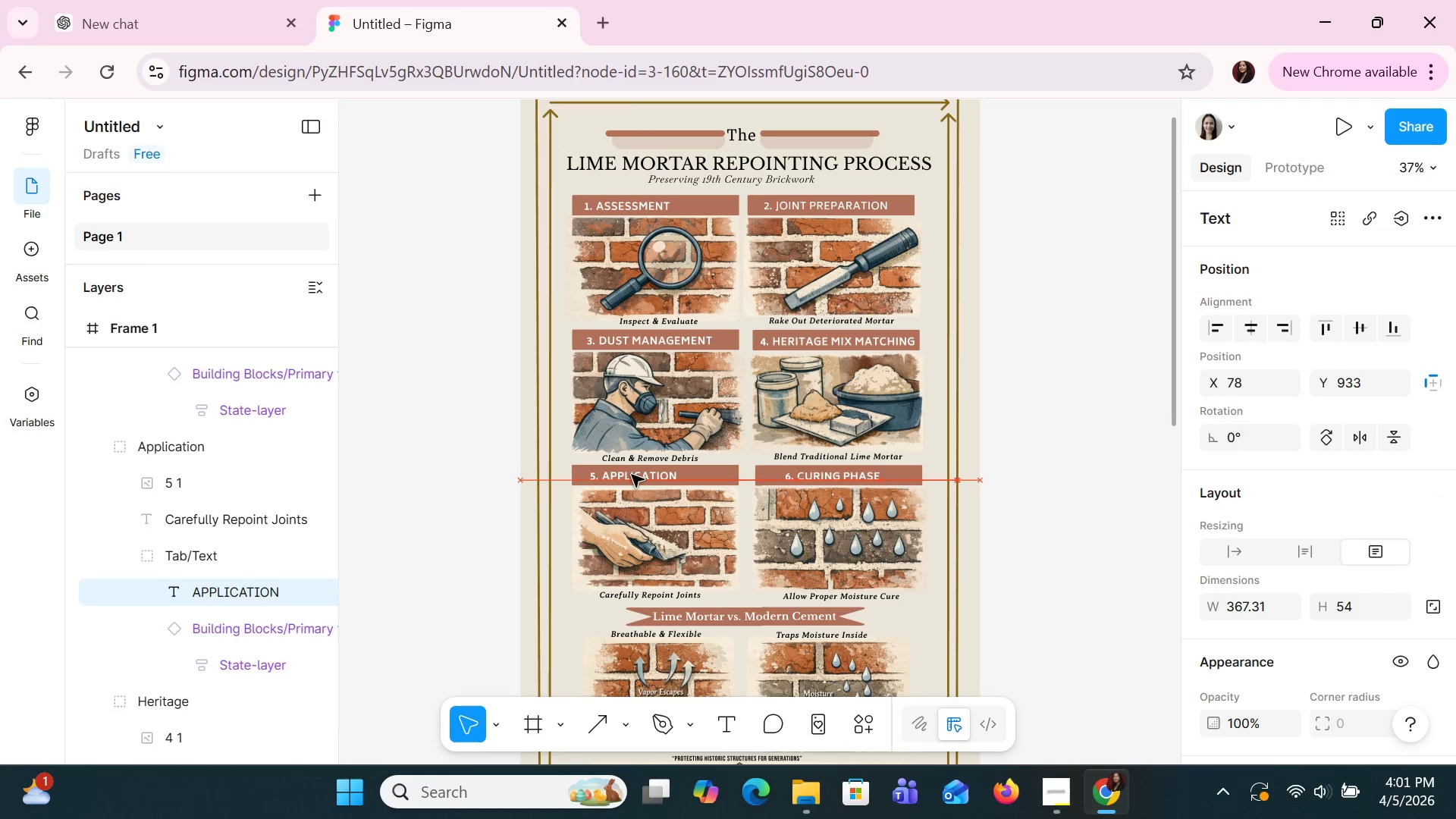 
key(ArrowLeft)
 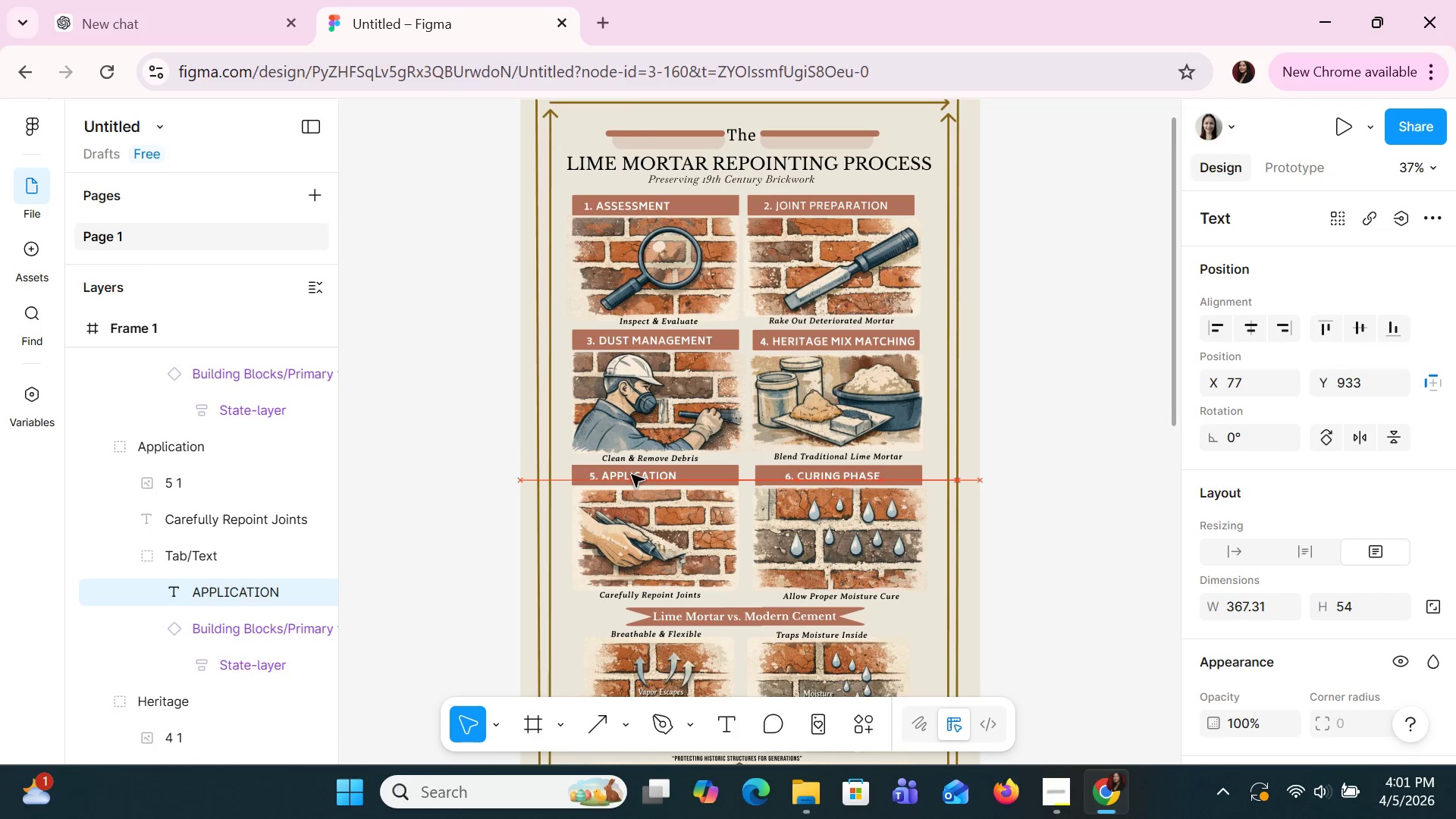 
key(ArrowLeft)
 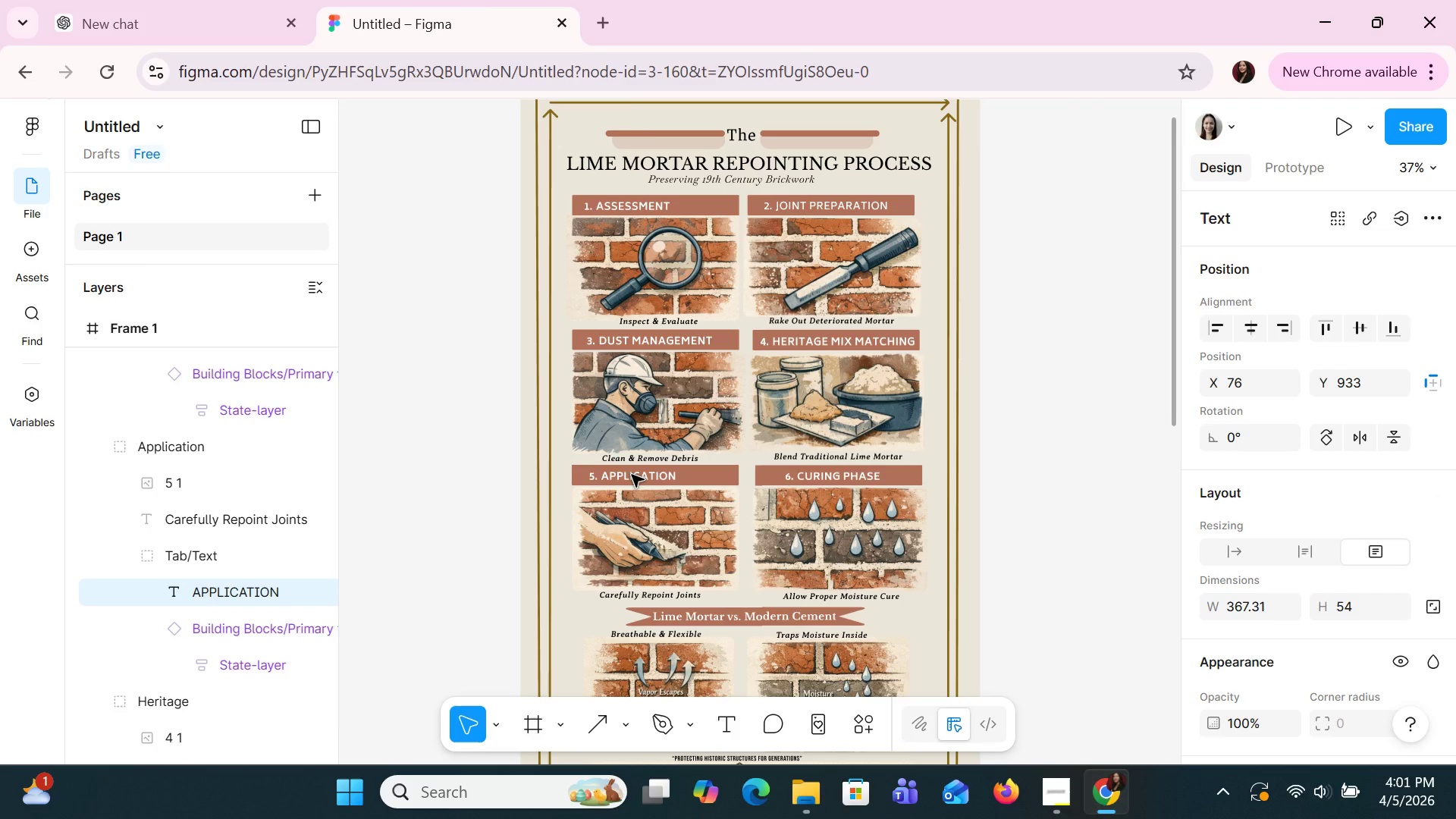 
key(ArrowLeft)
 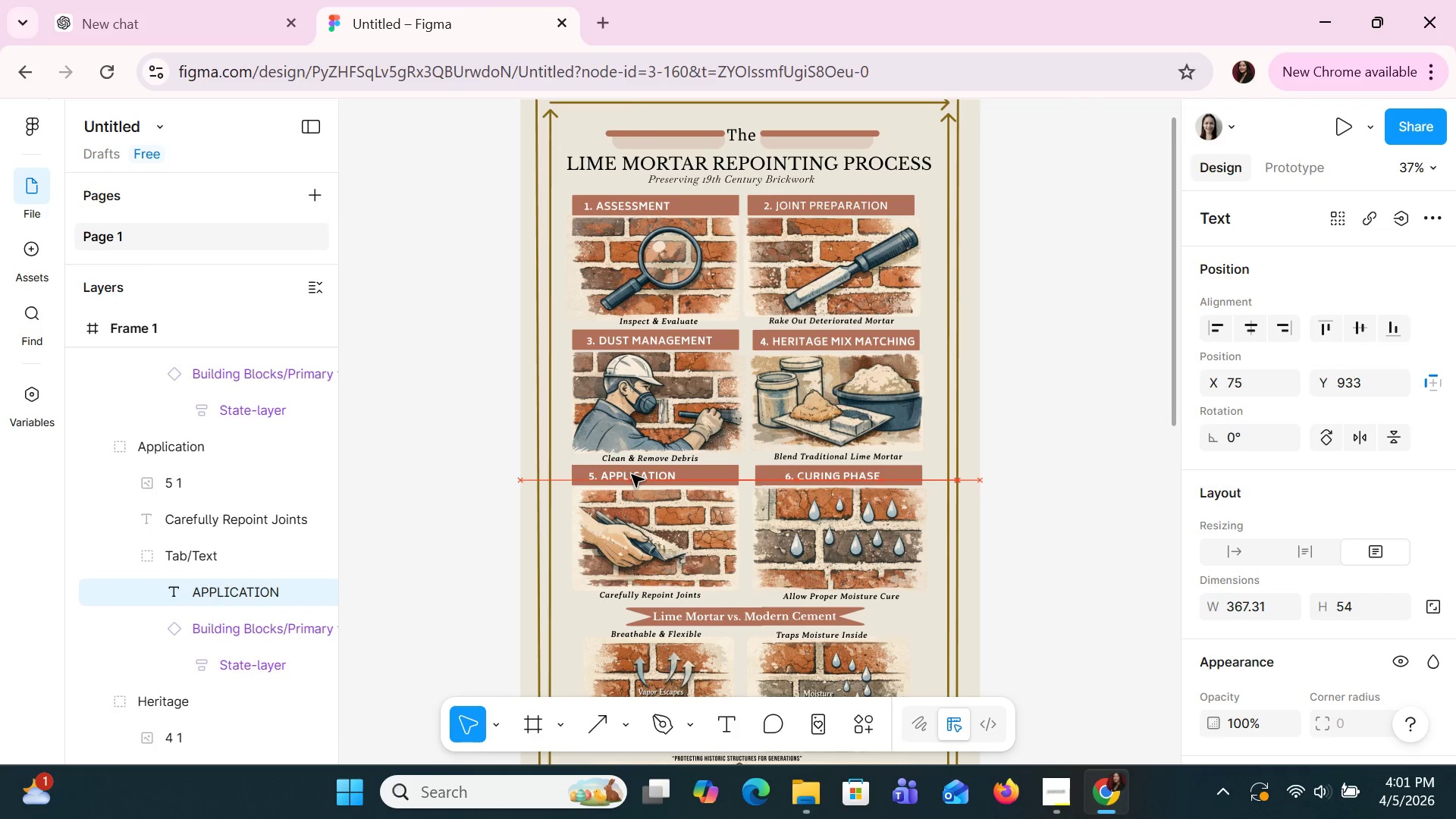 
key(ArrowLeft)
 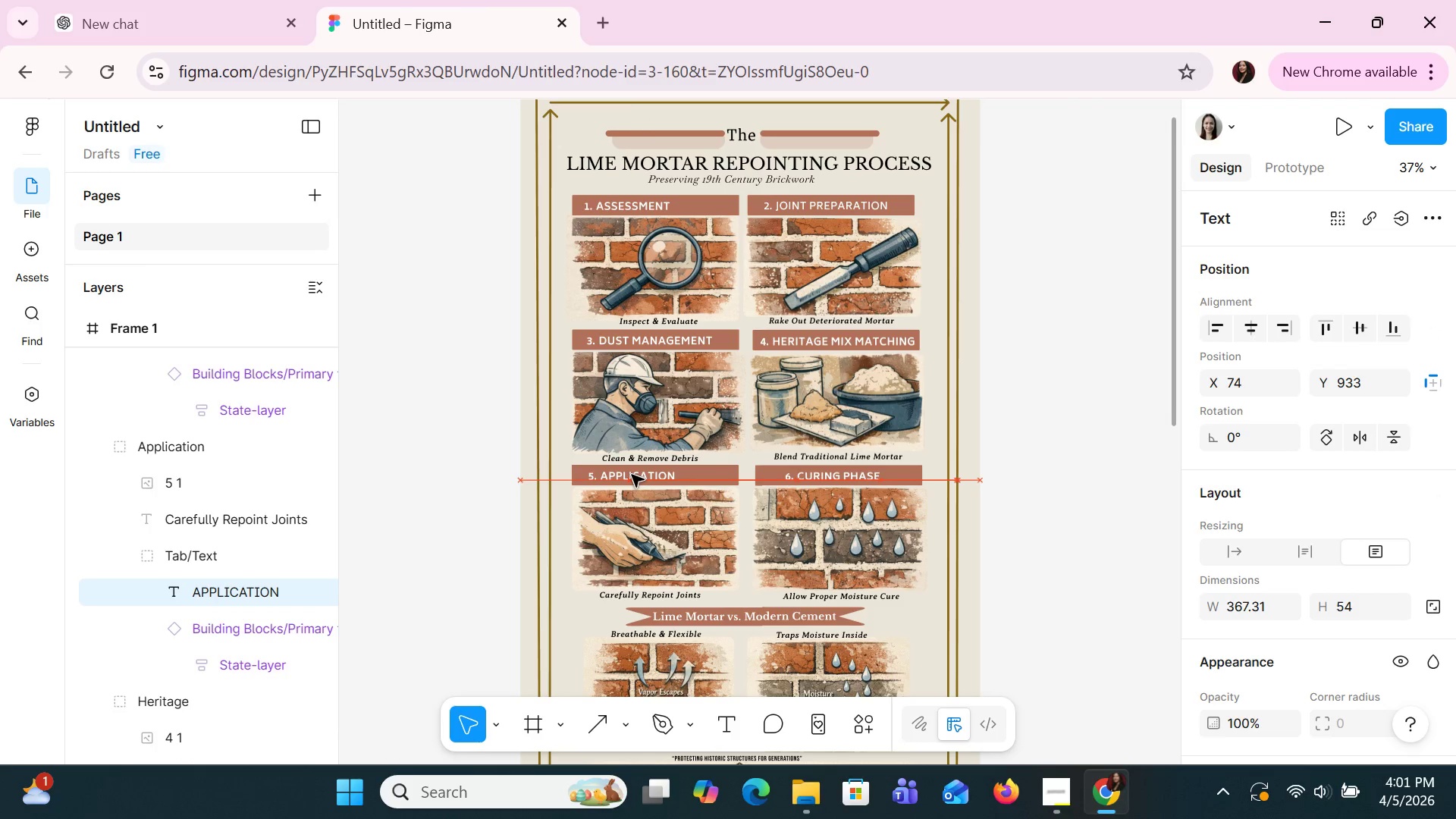 
key(ArrowLeft)
 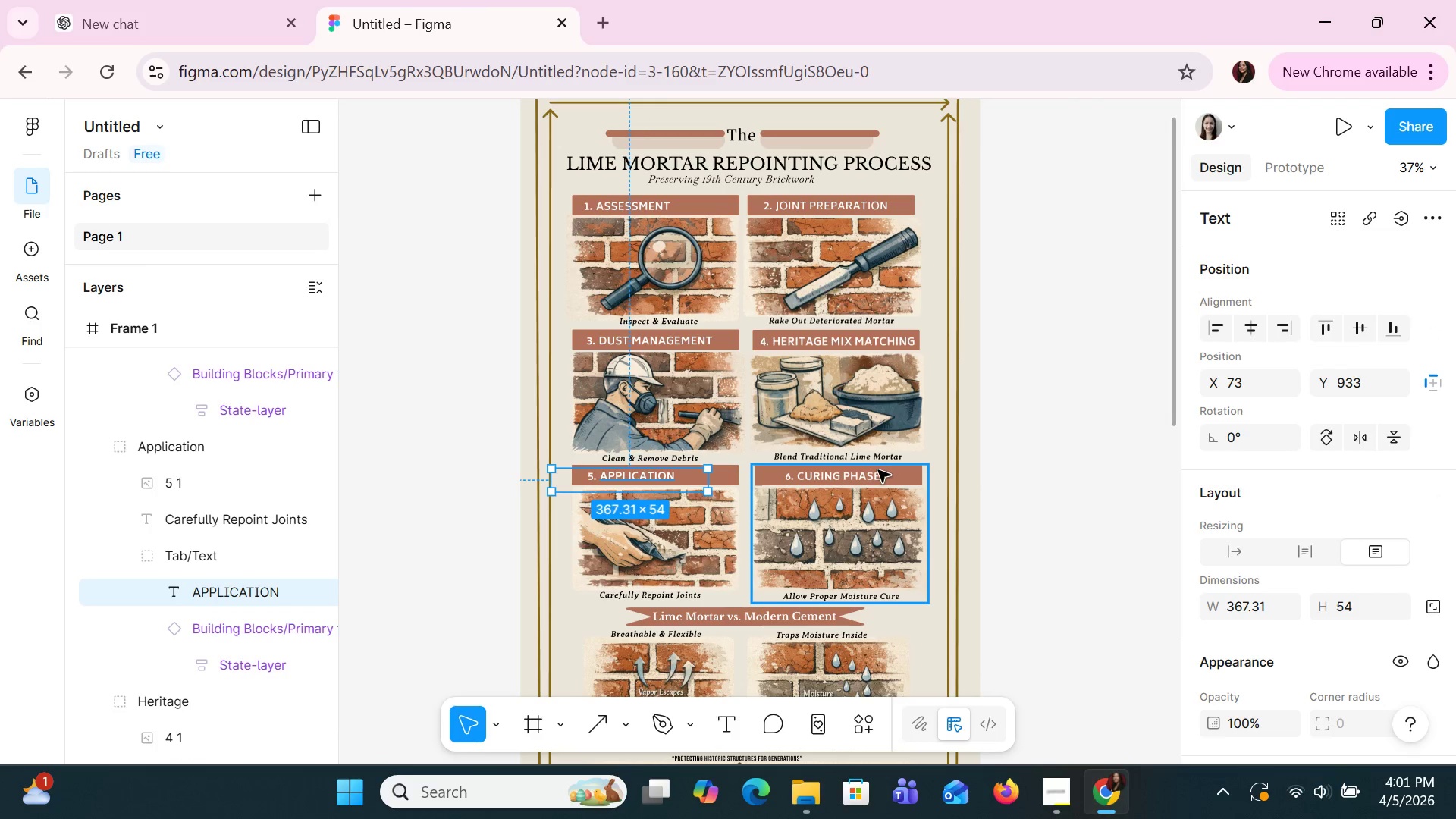 
double_click([866, 472])
 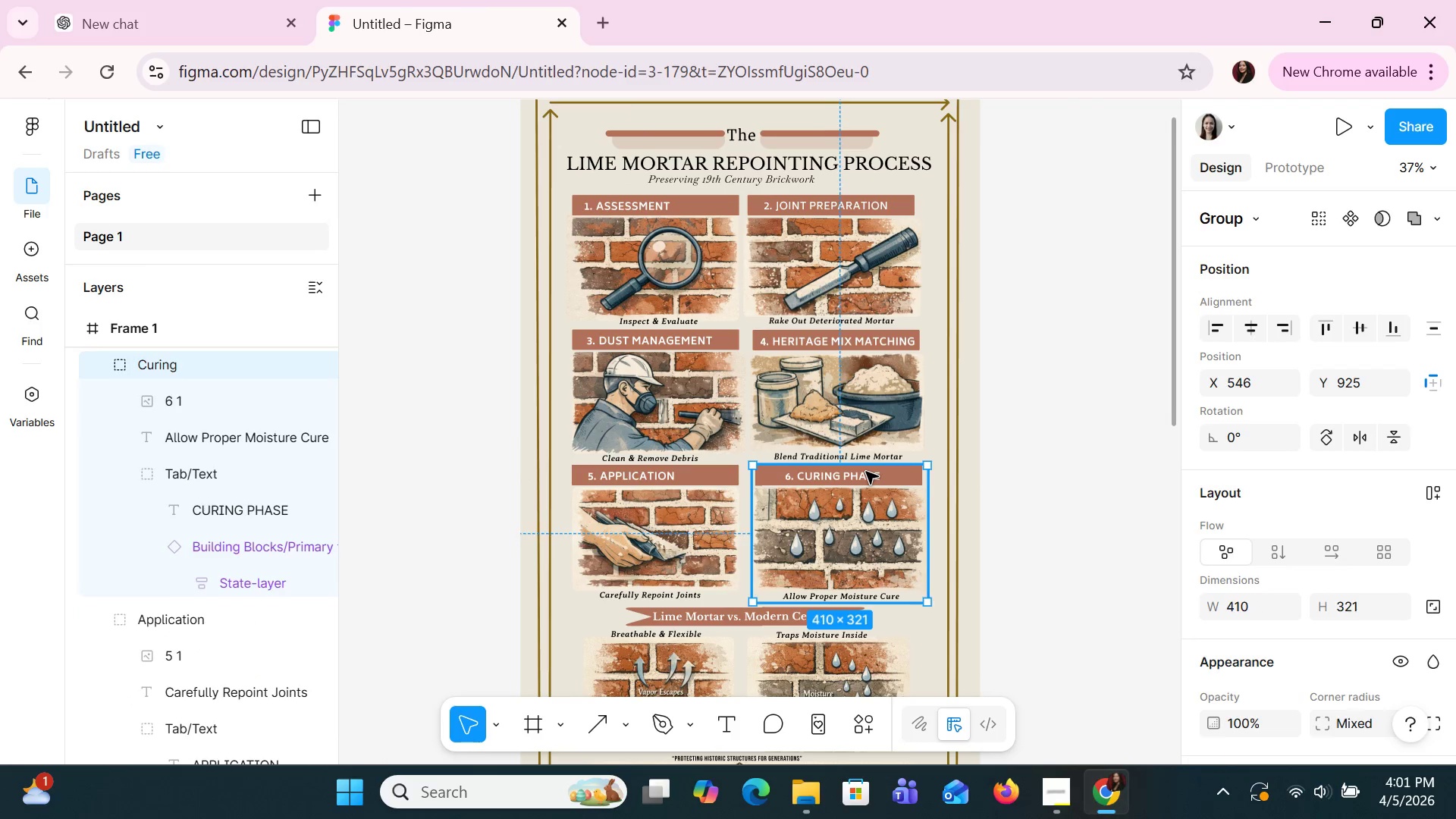 
triple_click([866, 472])
 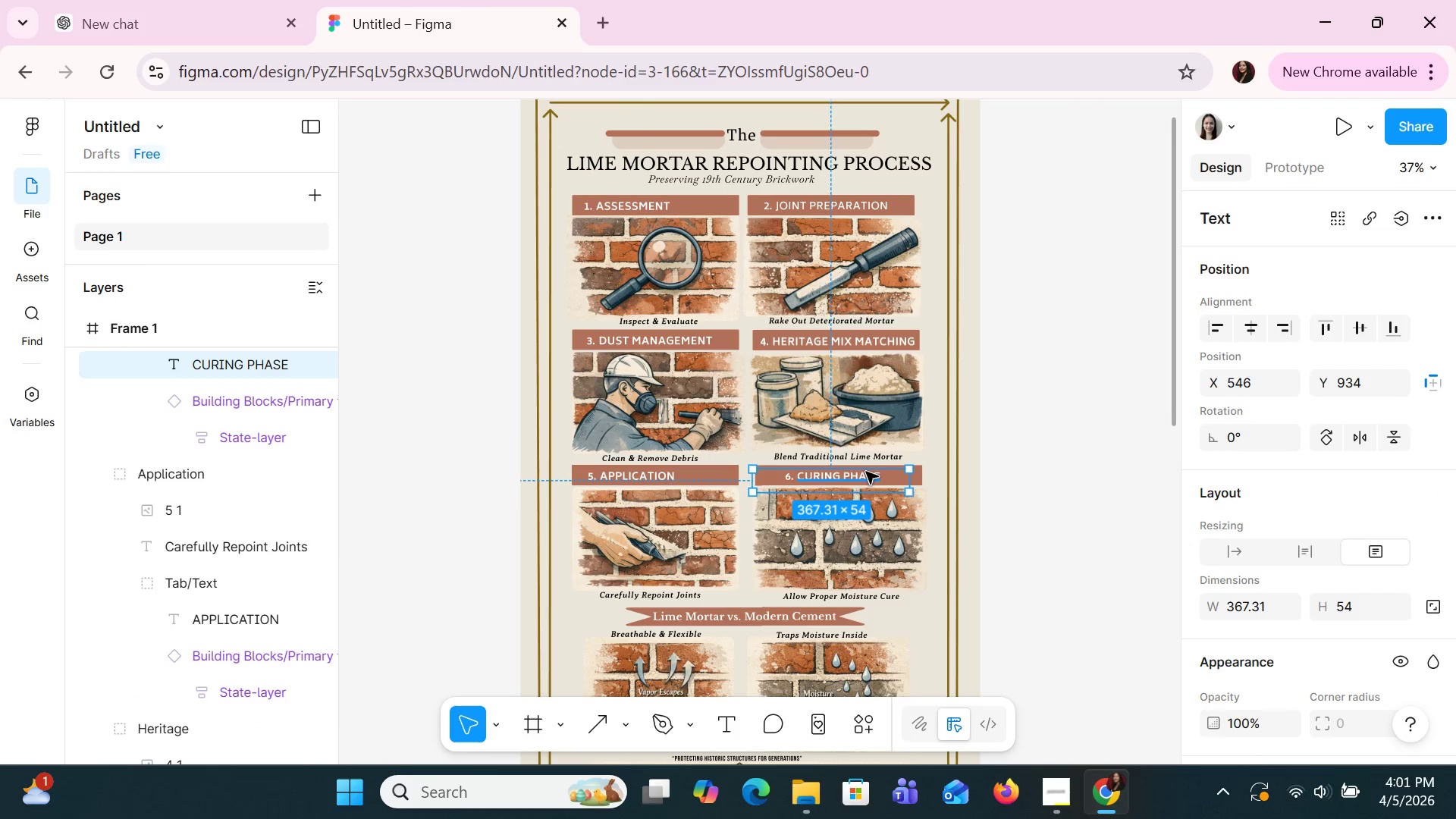 
hold_key(key=ArrowLeft, duration=1.27)
 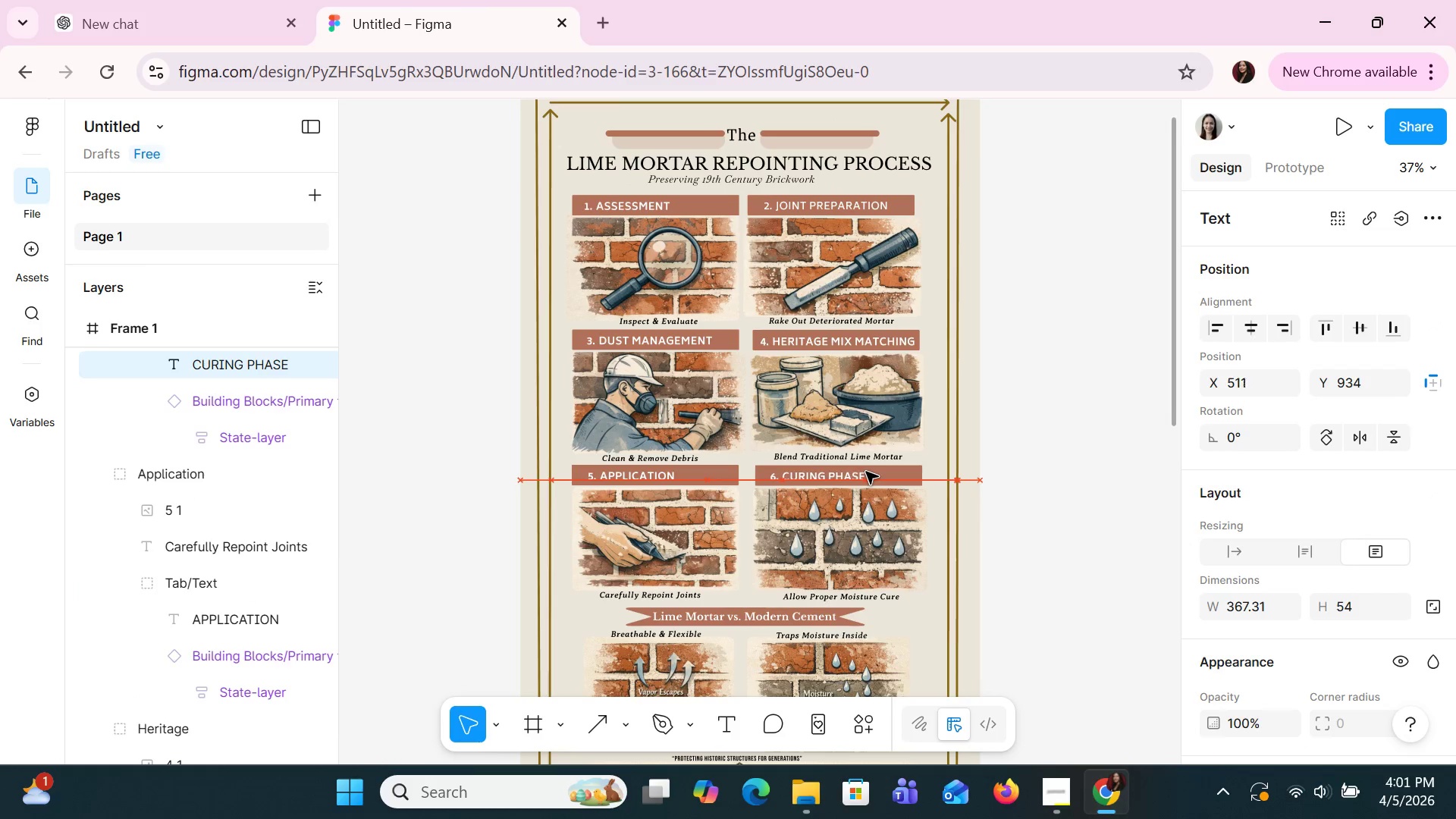 
key(ArrowLeft)
 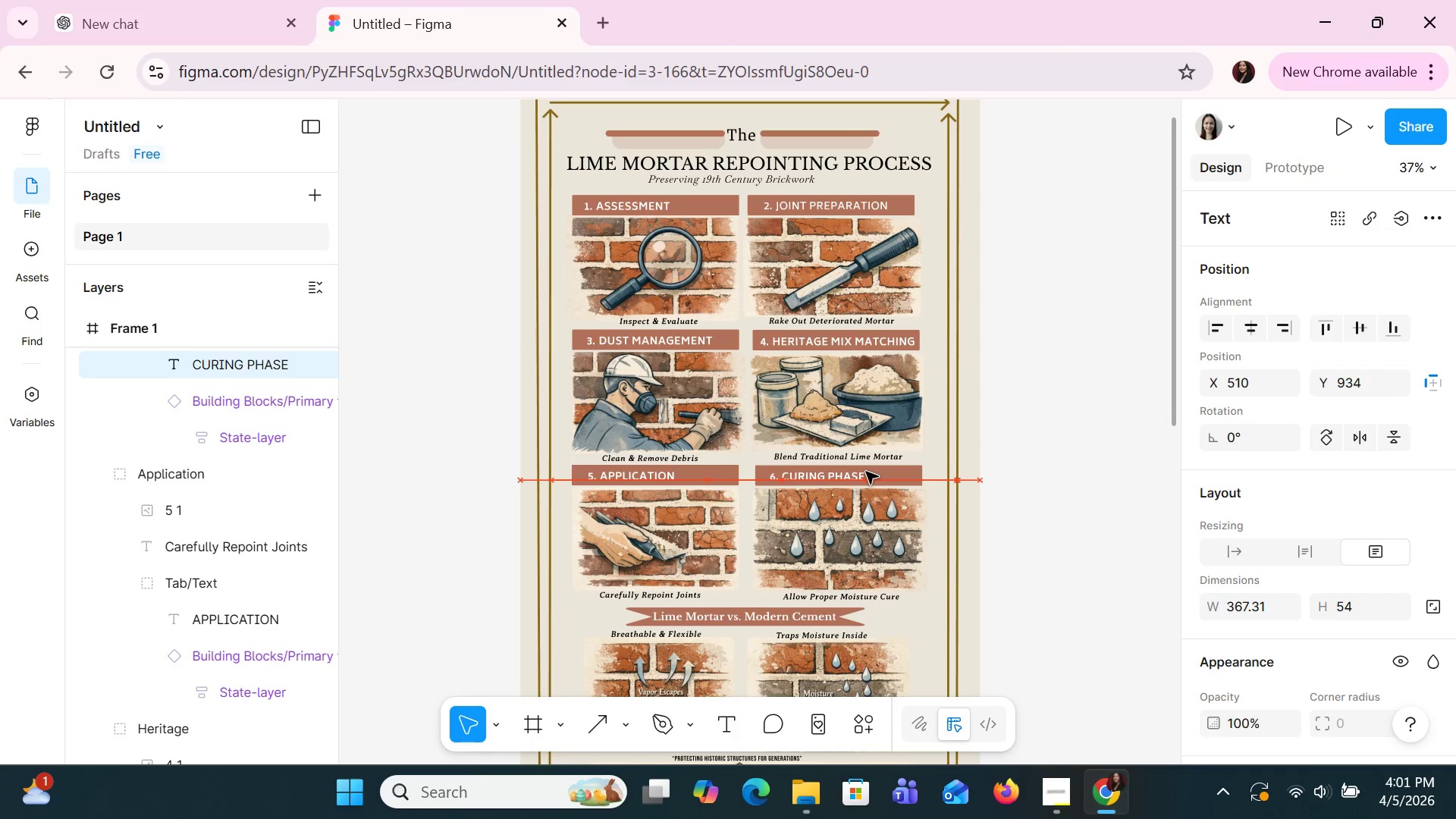 
key(ArrowLeft)
 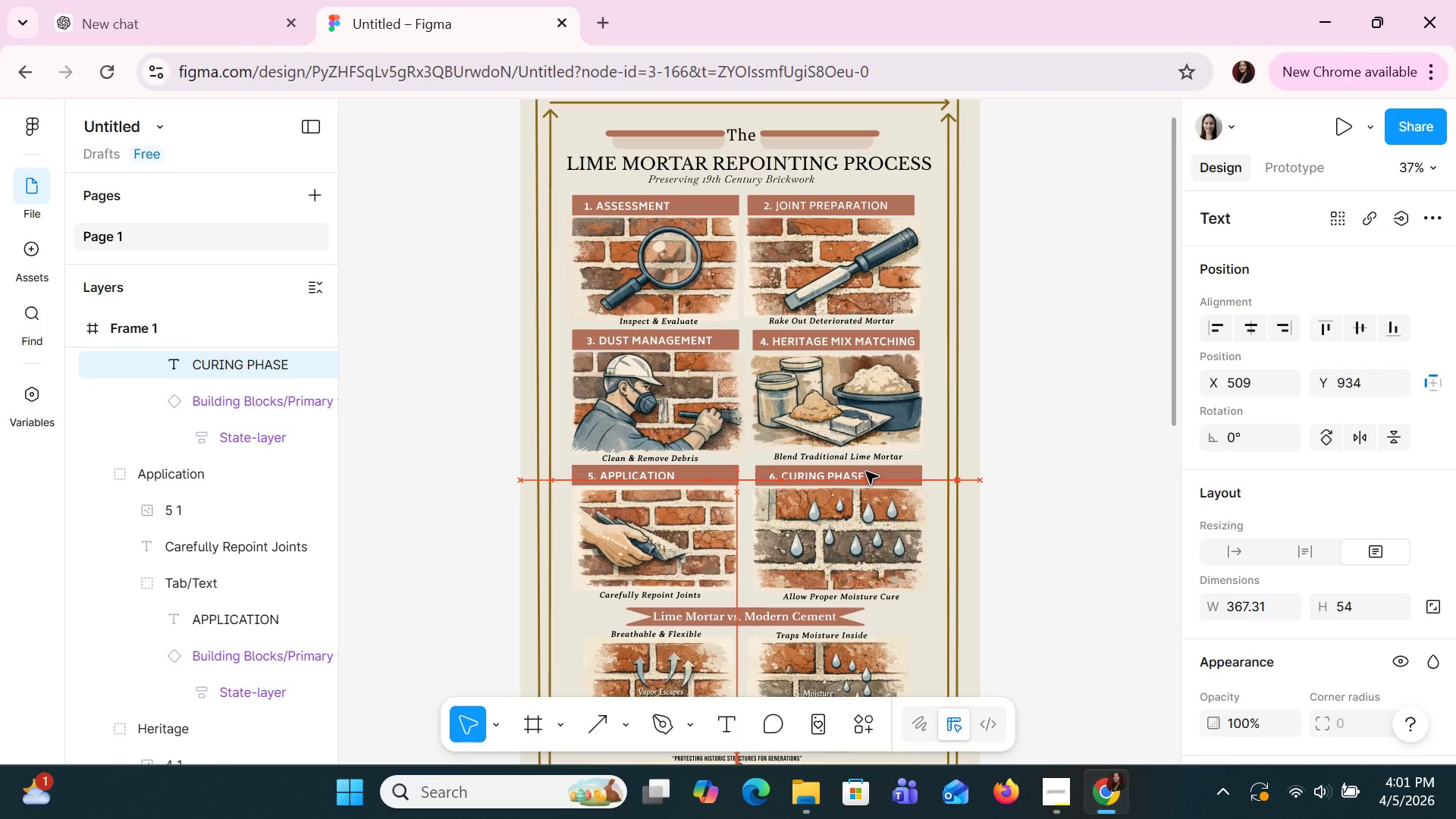 
key(ArrowLeft)
 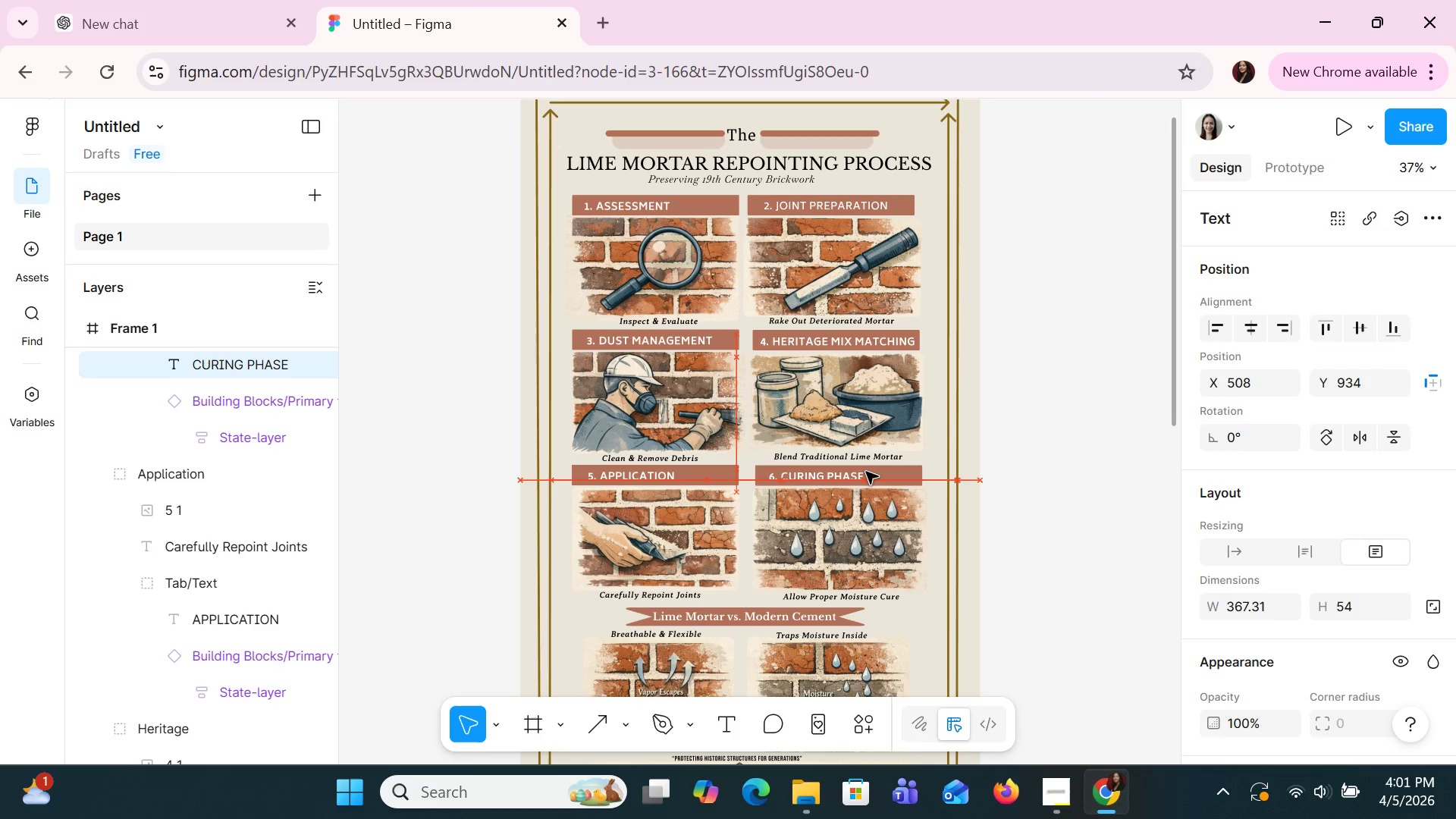 
key(ArrowLeft)
 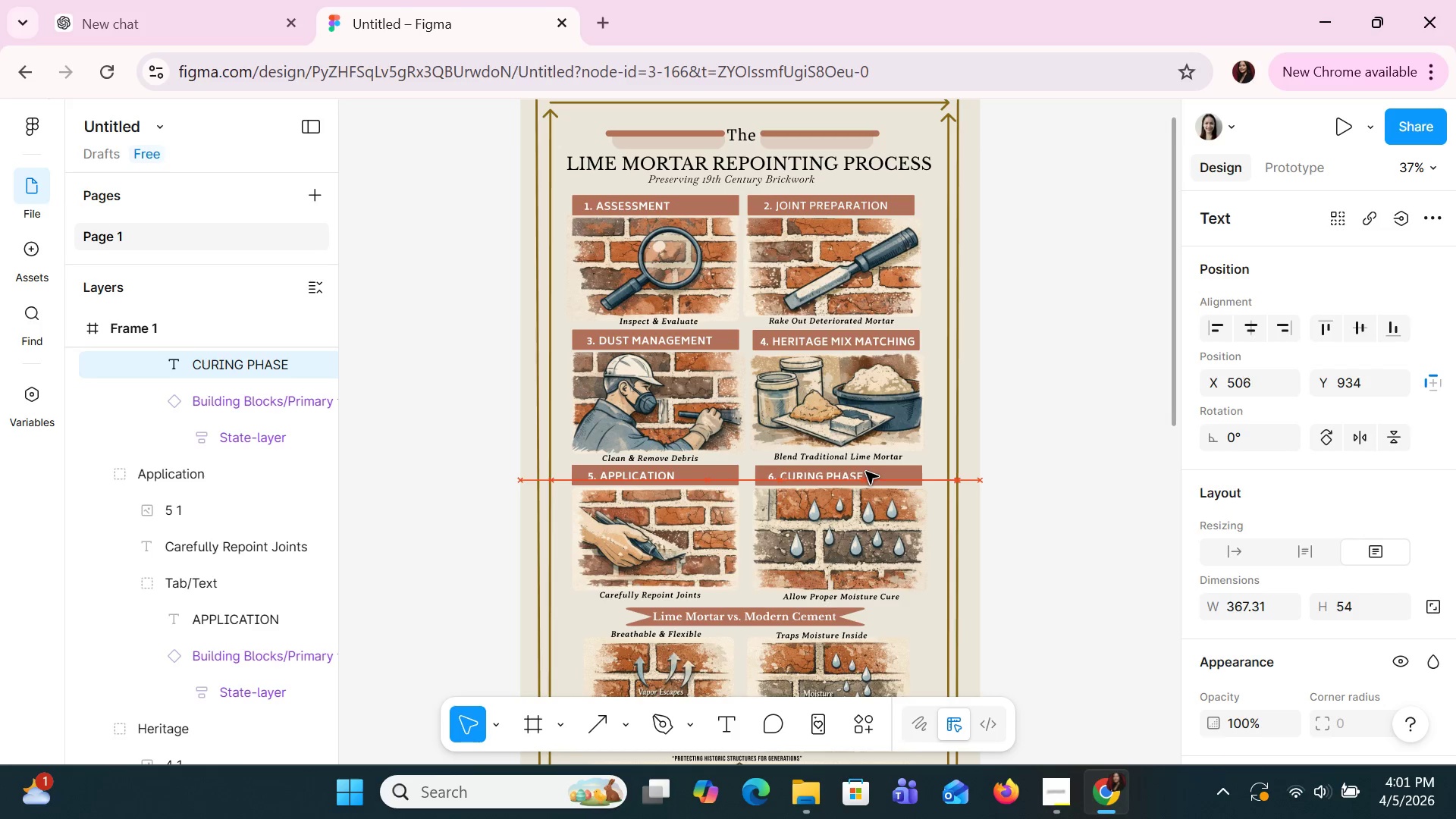 
key(ArrowLeft)
 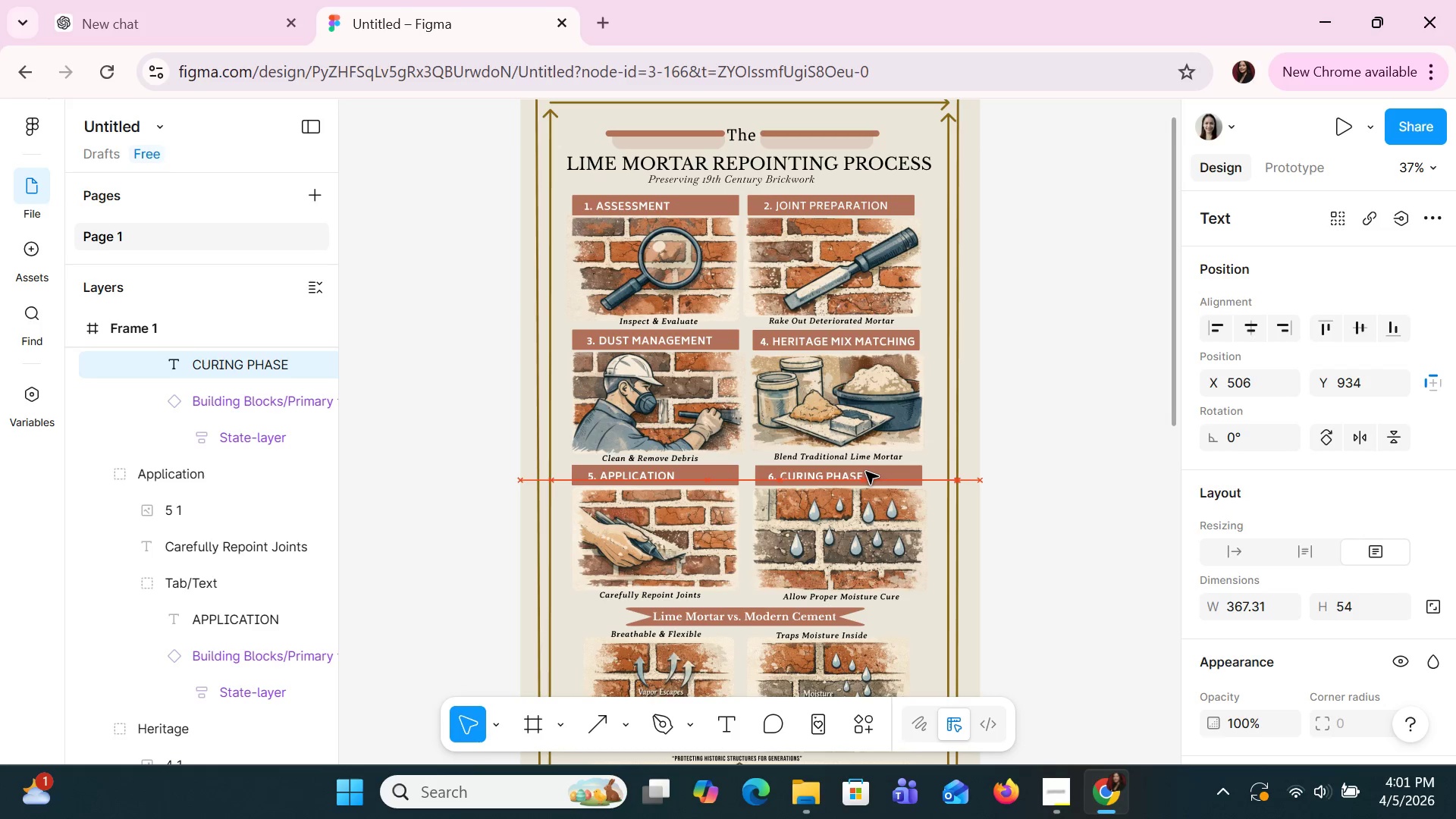 
key(ArrowLeft)
 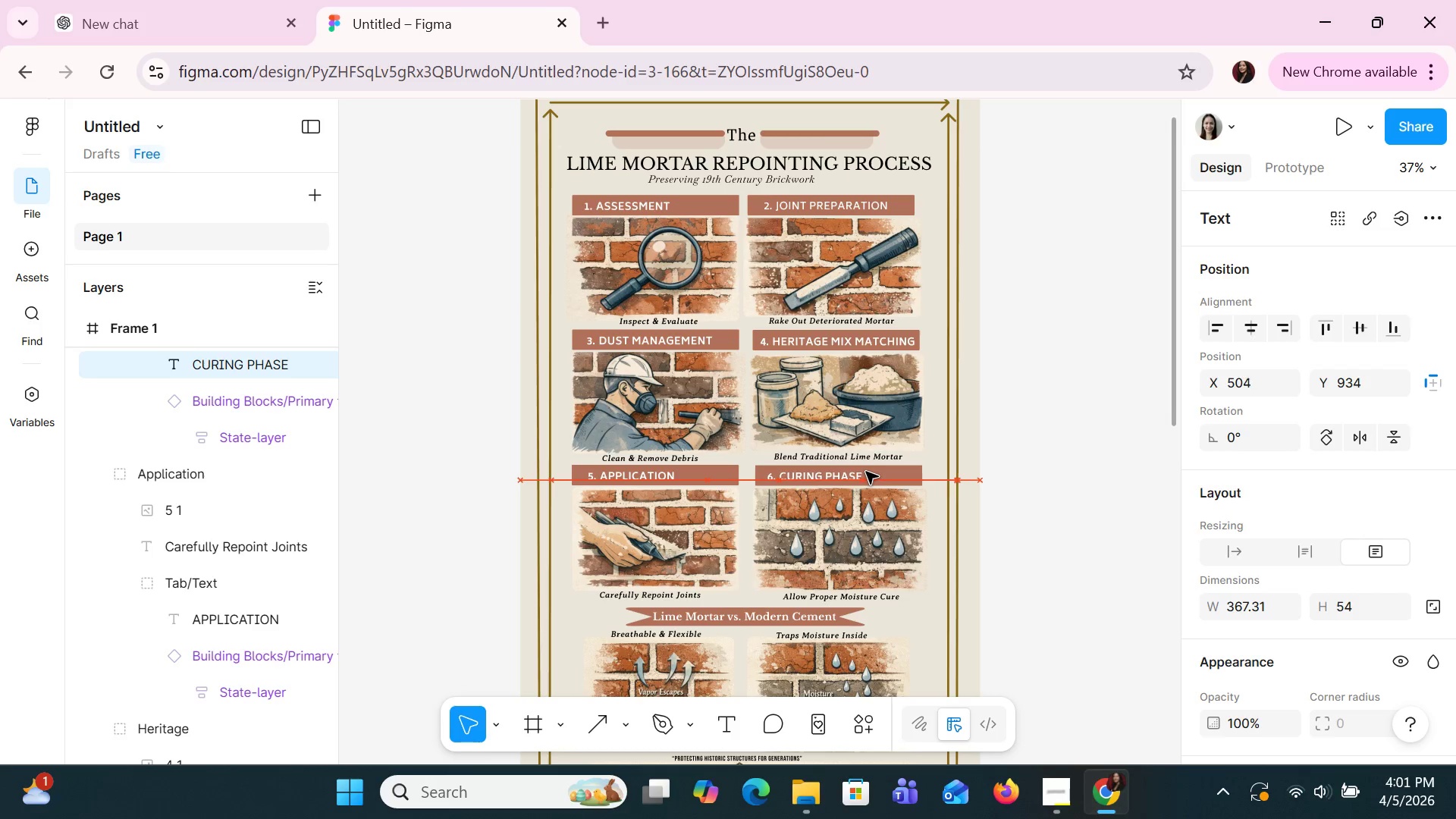 
key(ArrowLeft)
 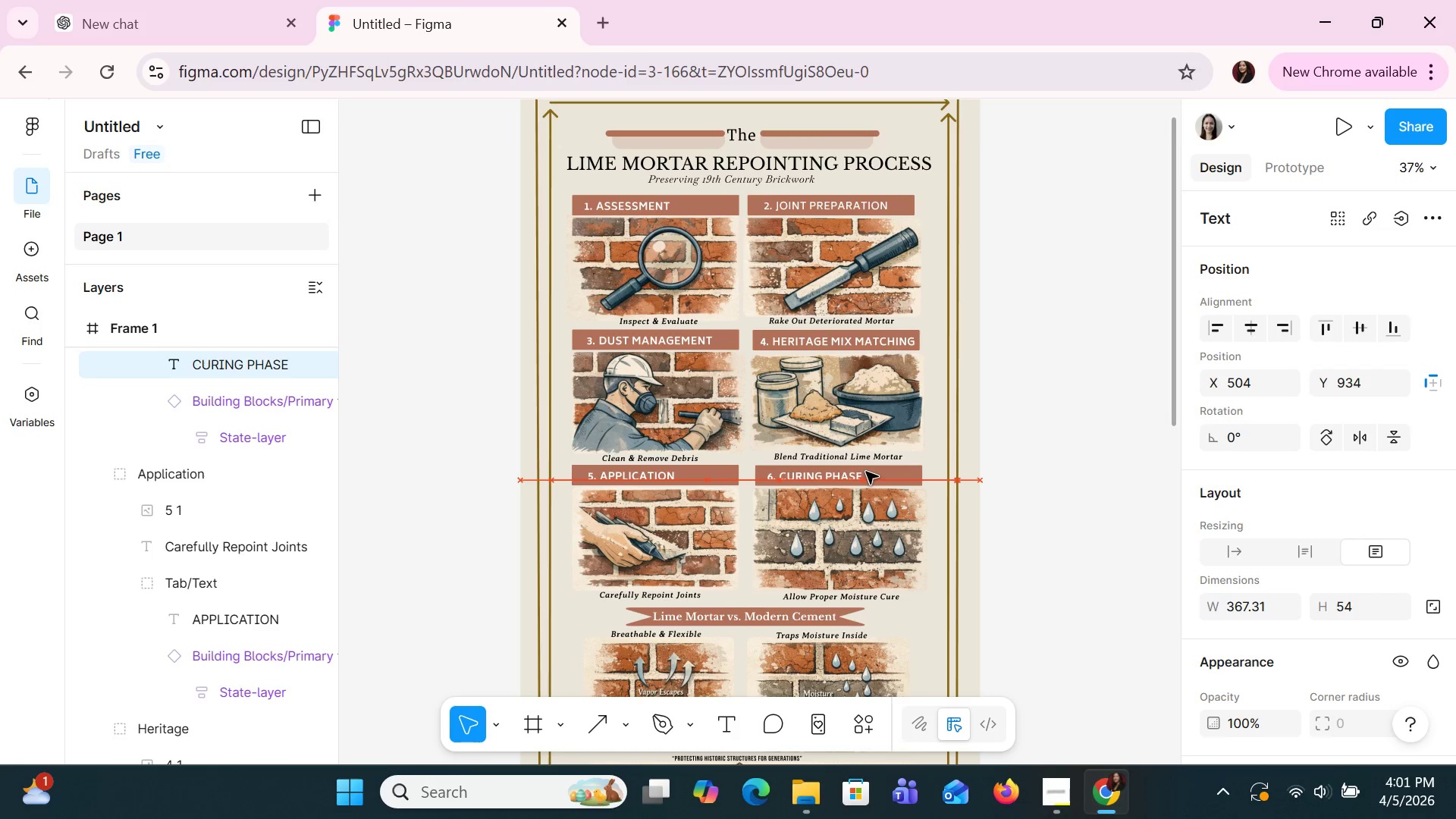 
key(ArrowLeft)
 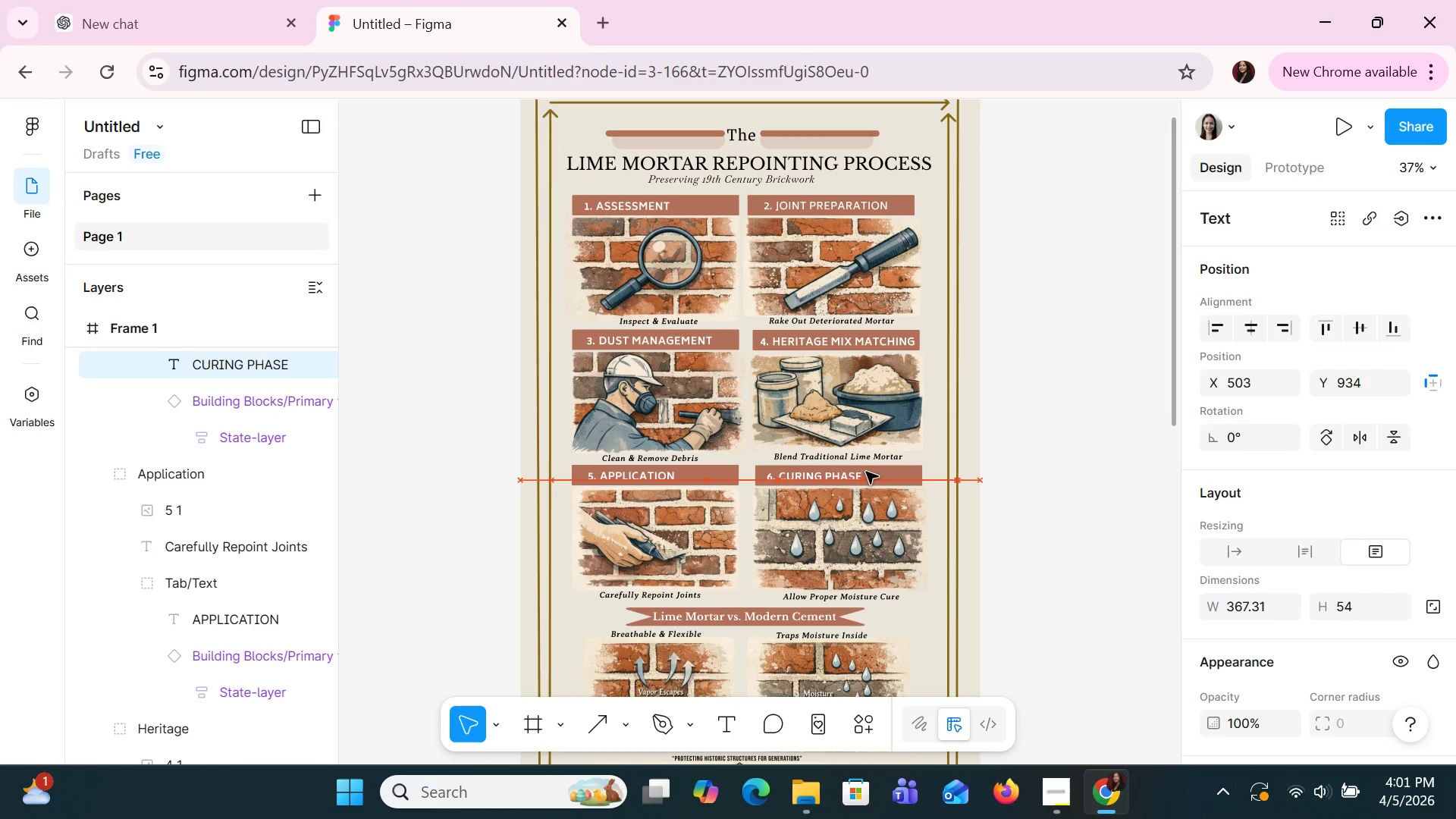 
key(ArrowLeft)
 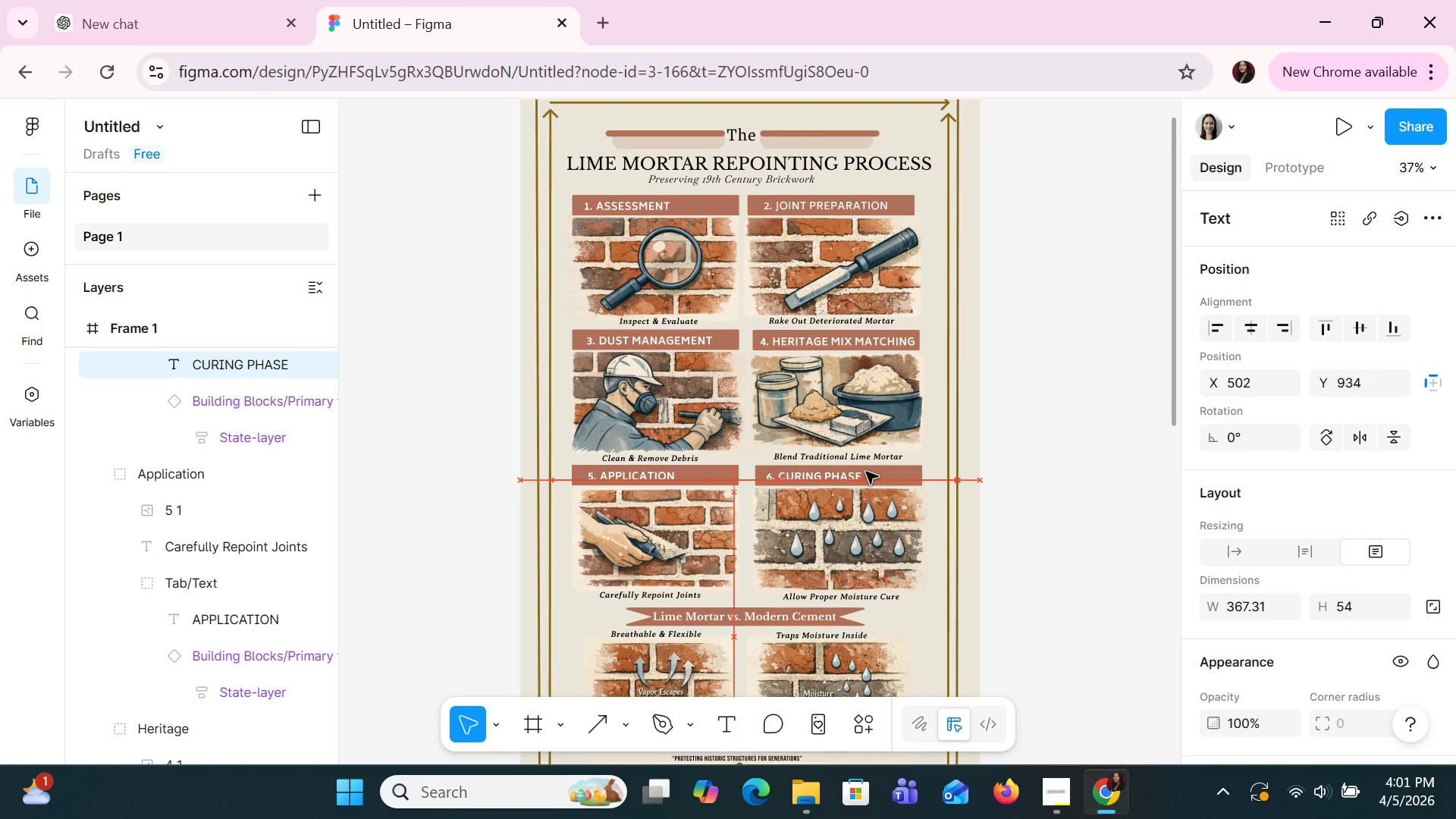 
key(ArrowLeft)
 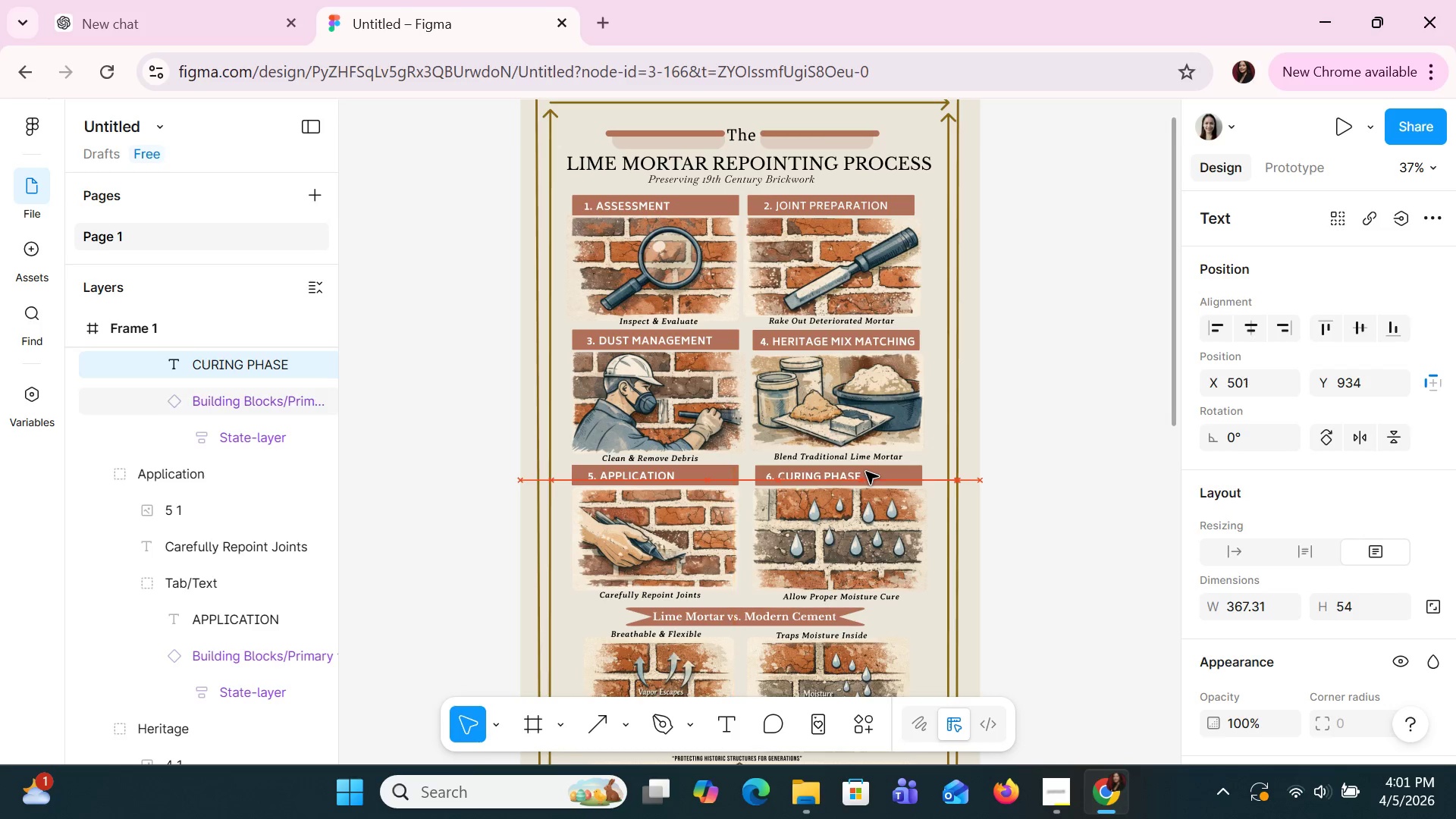 
key(ArrowLeft)
 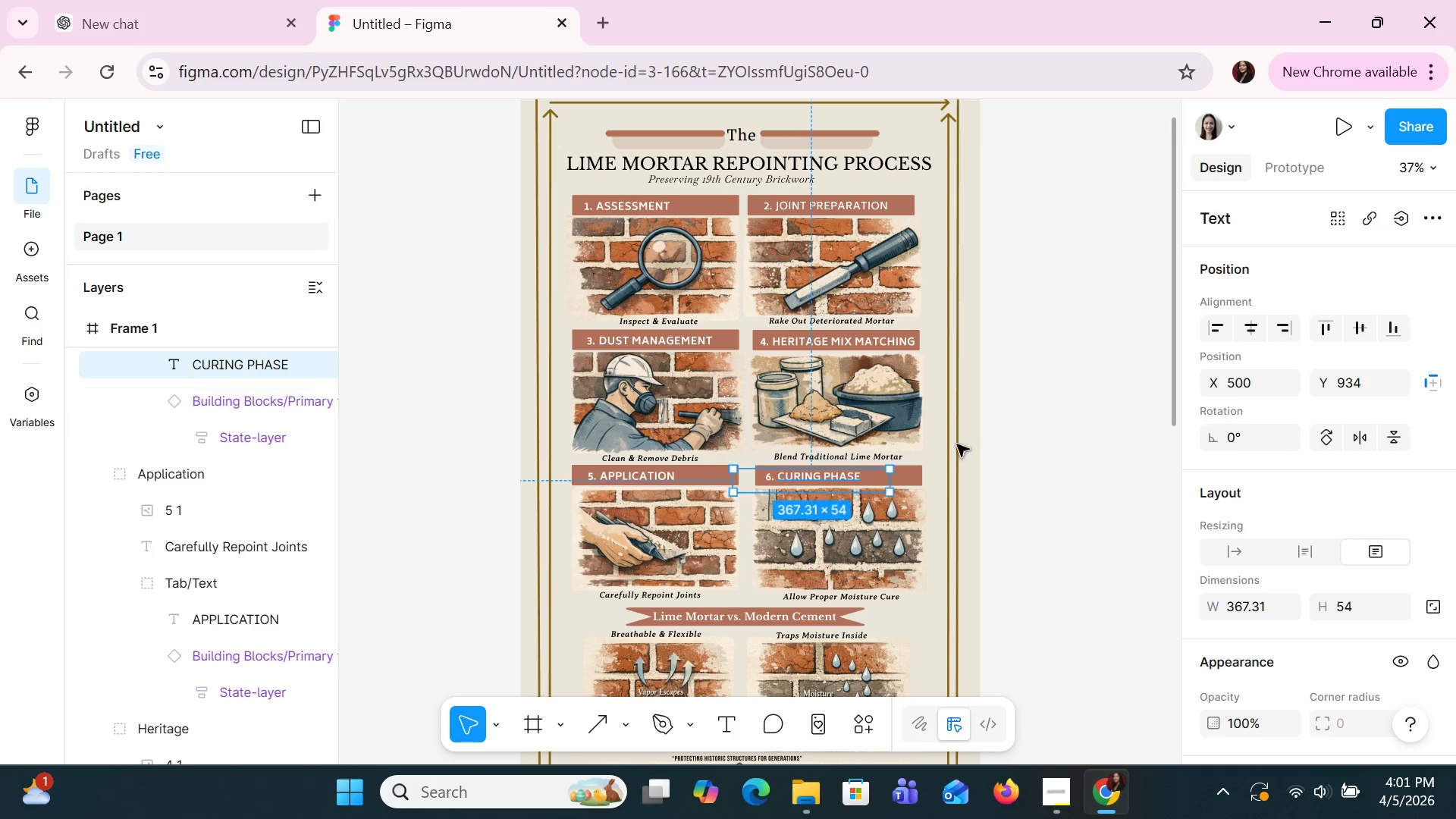 
left_click([984, 409])
 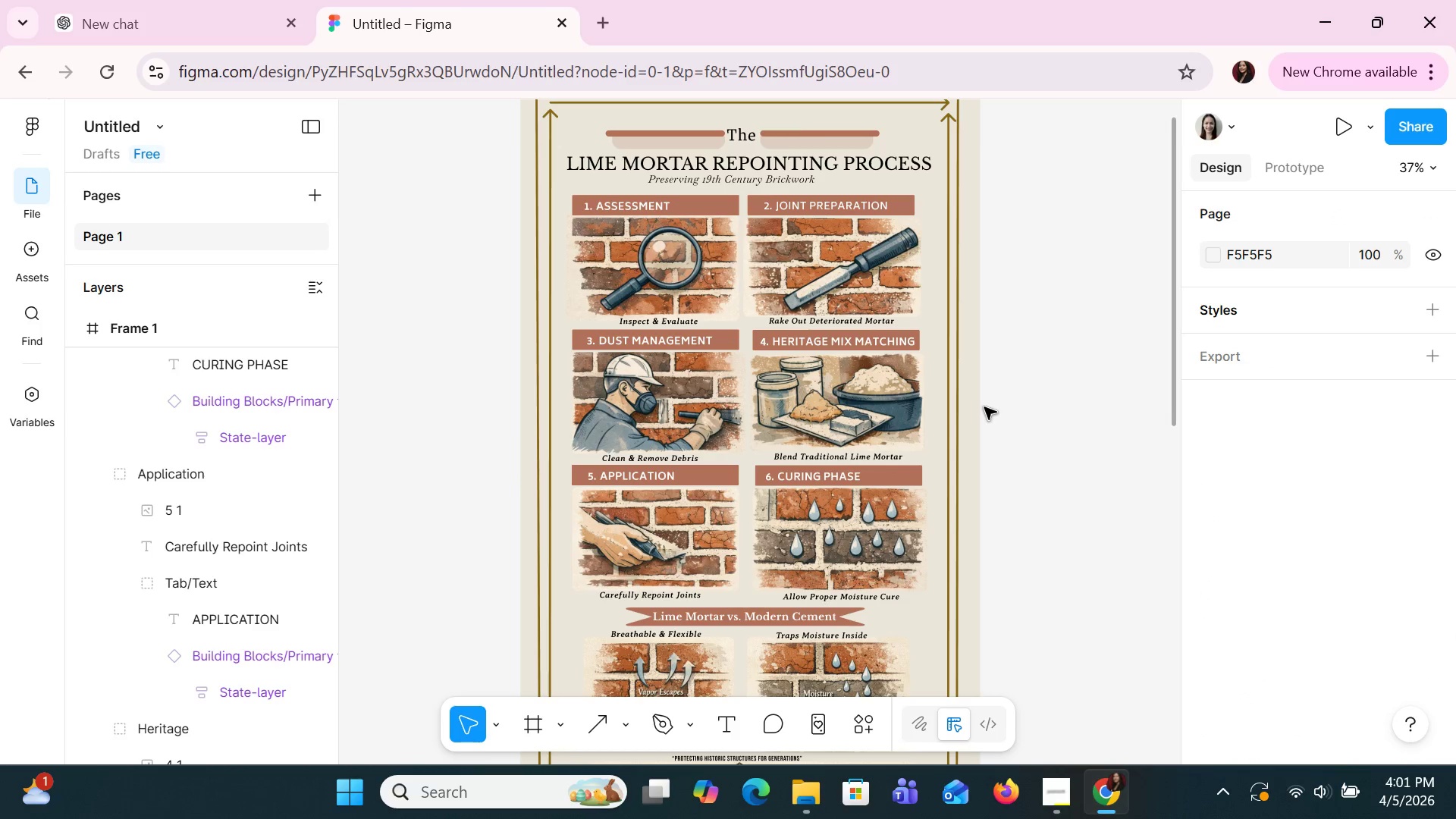 
hold_key(key=ControlLeft, duration=0.77)
 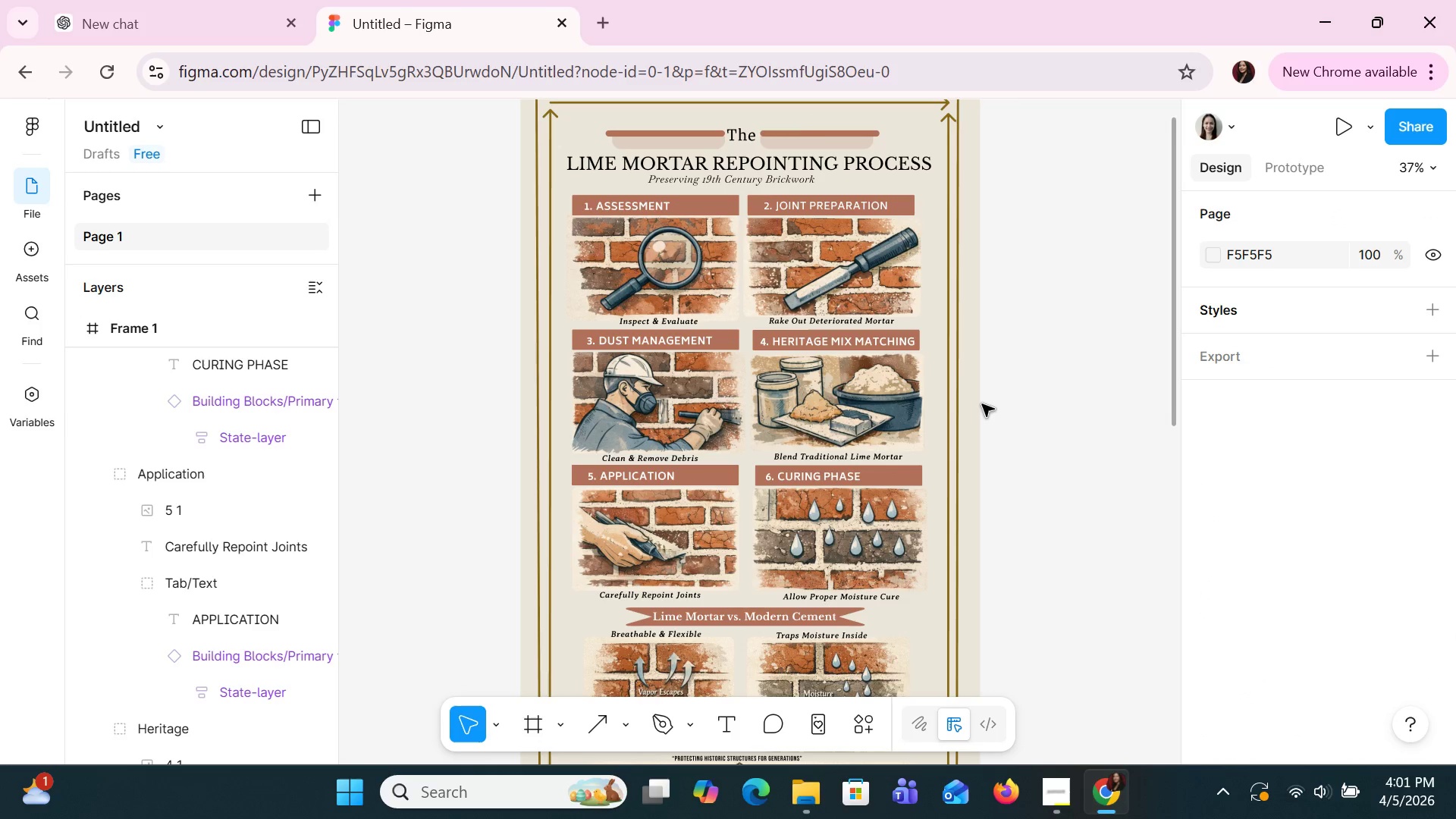 
hold_key(key=S, duration=0.31)
 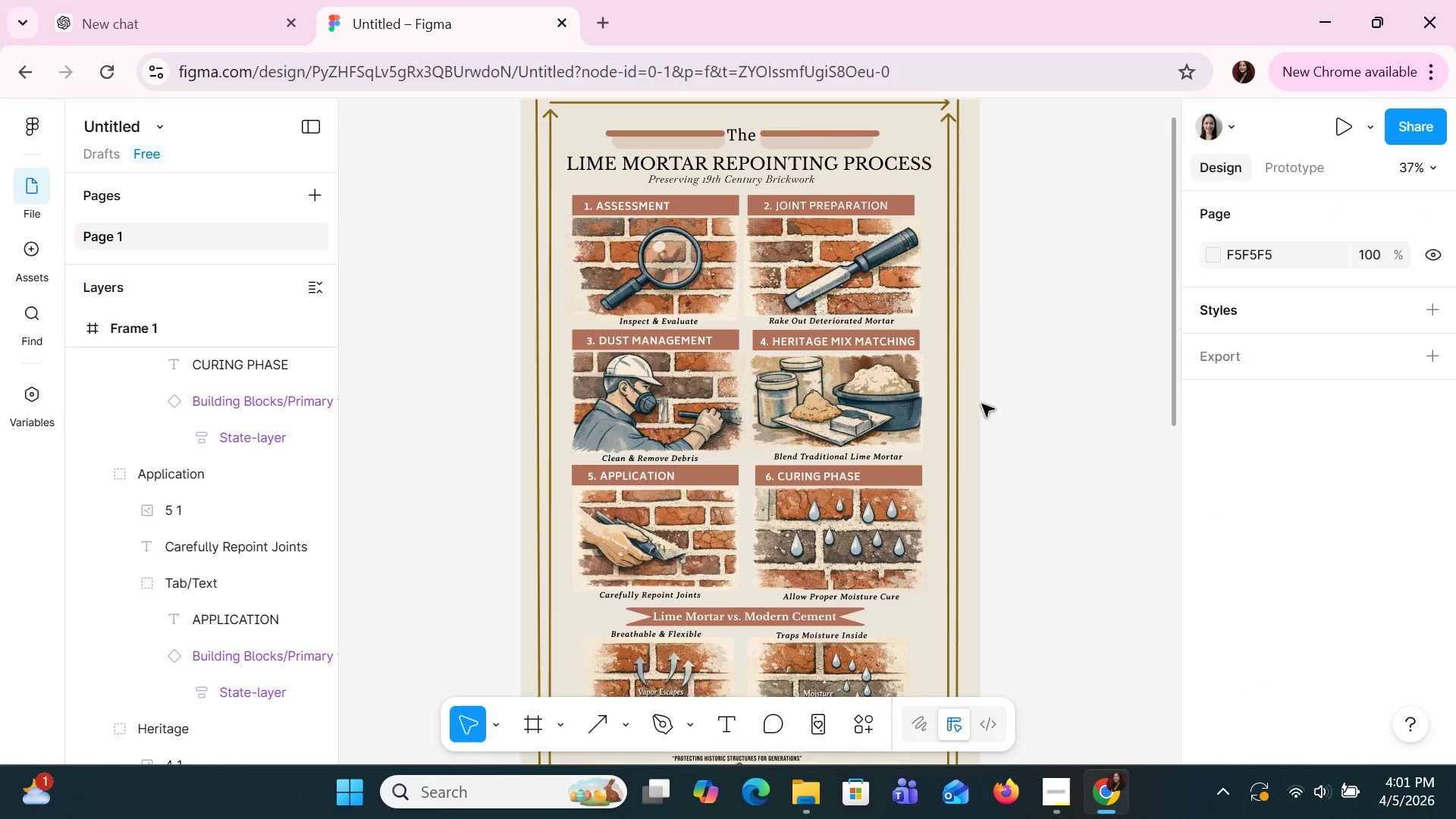 
scroll: coordinate [981, 404], scroll_direction: down, amount: 10.0
 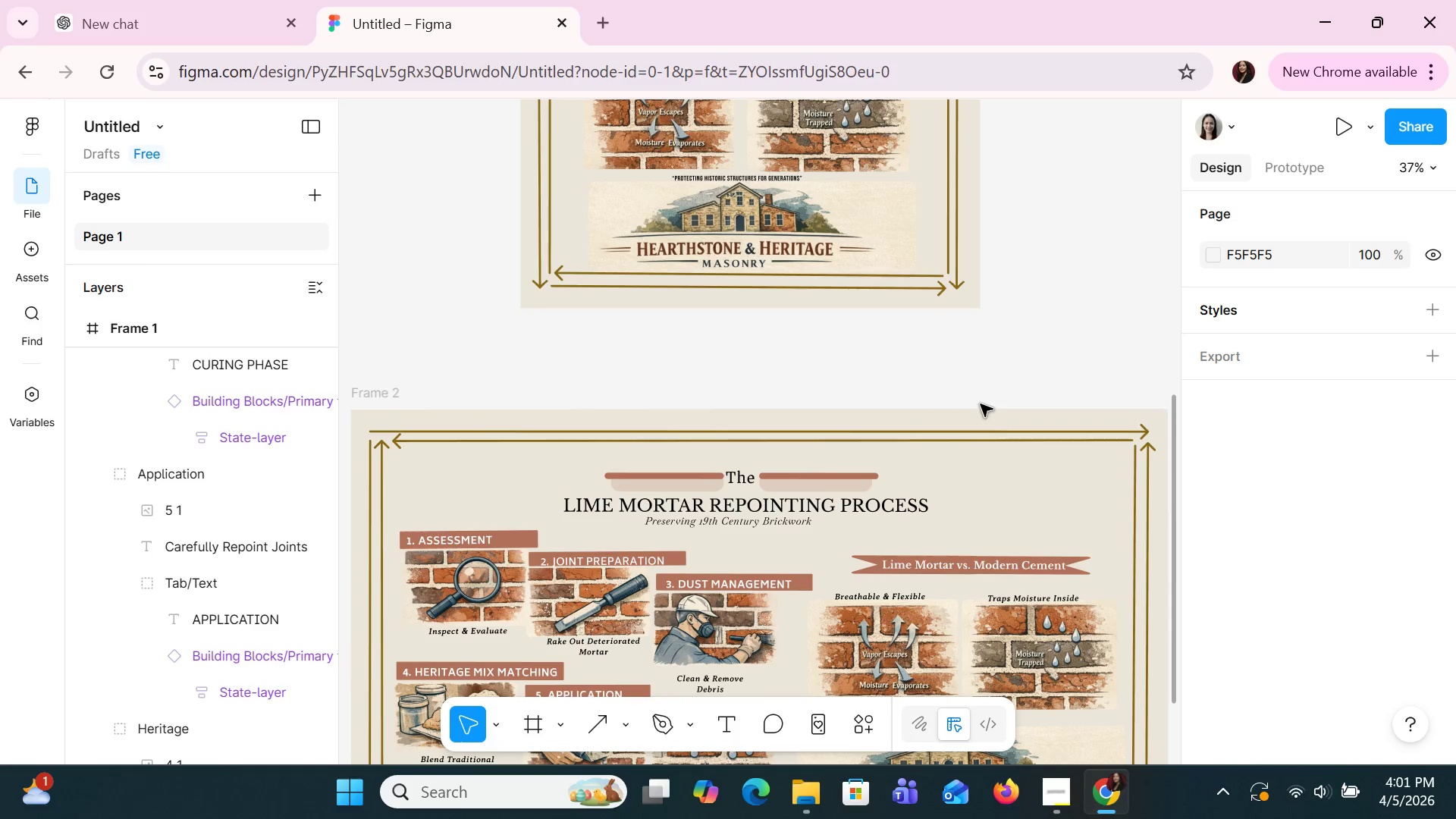 
double_click([902, 507])
 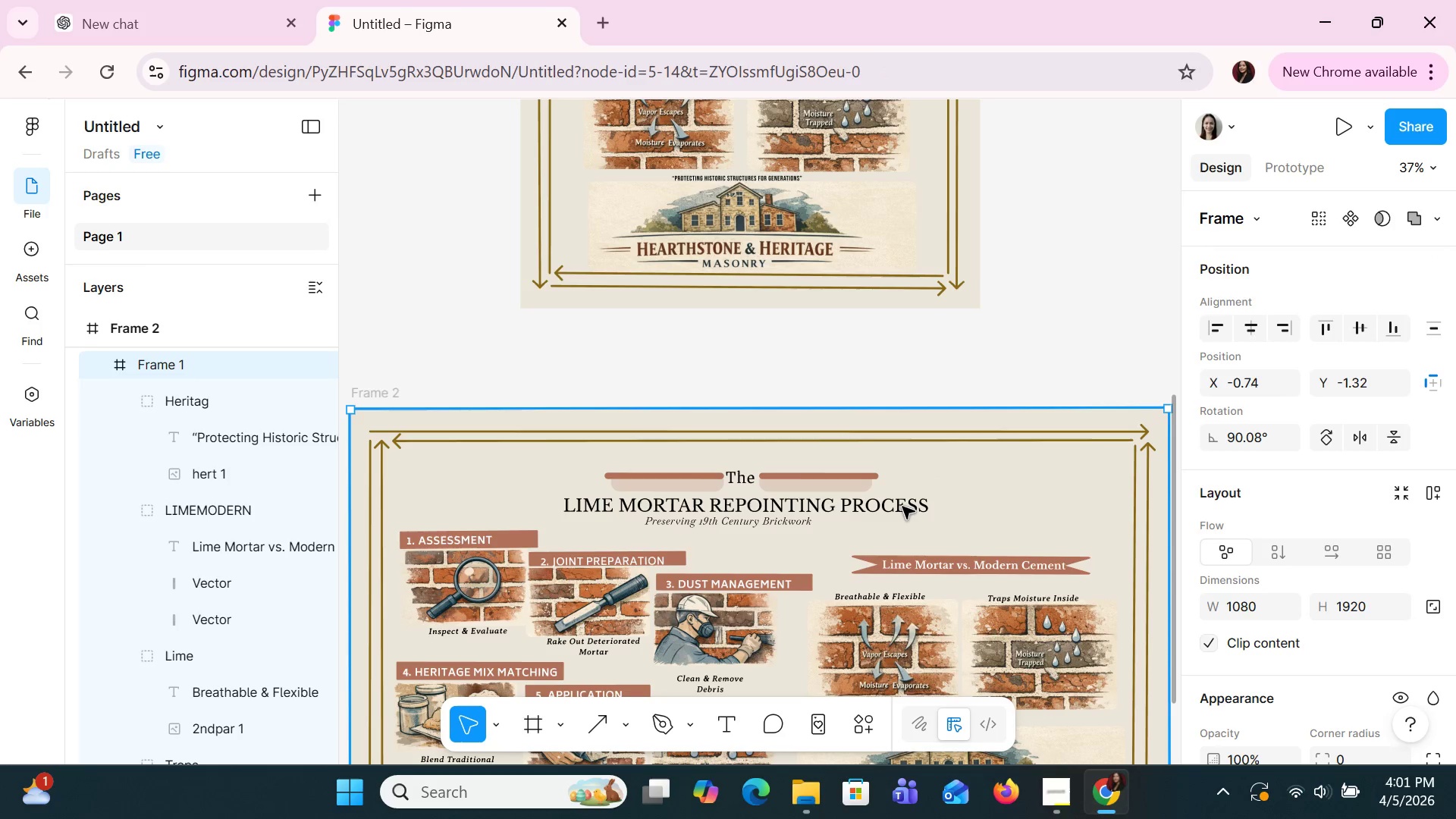 
double_click([902, 507])
 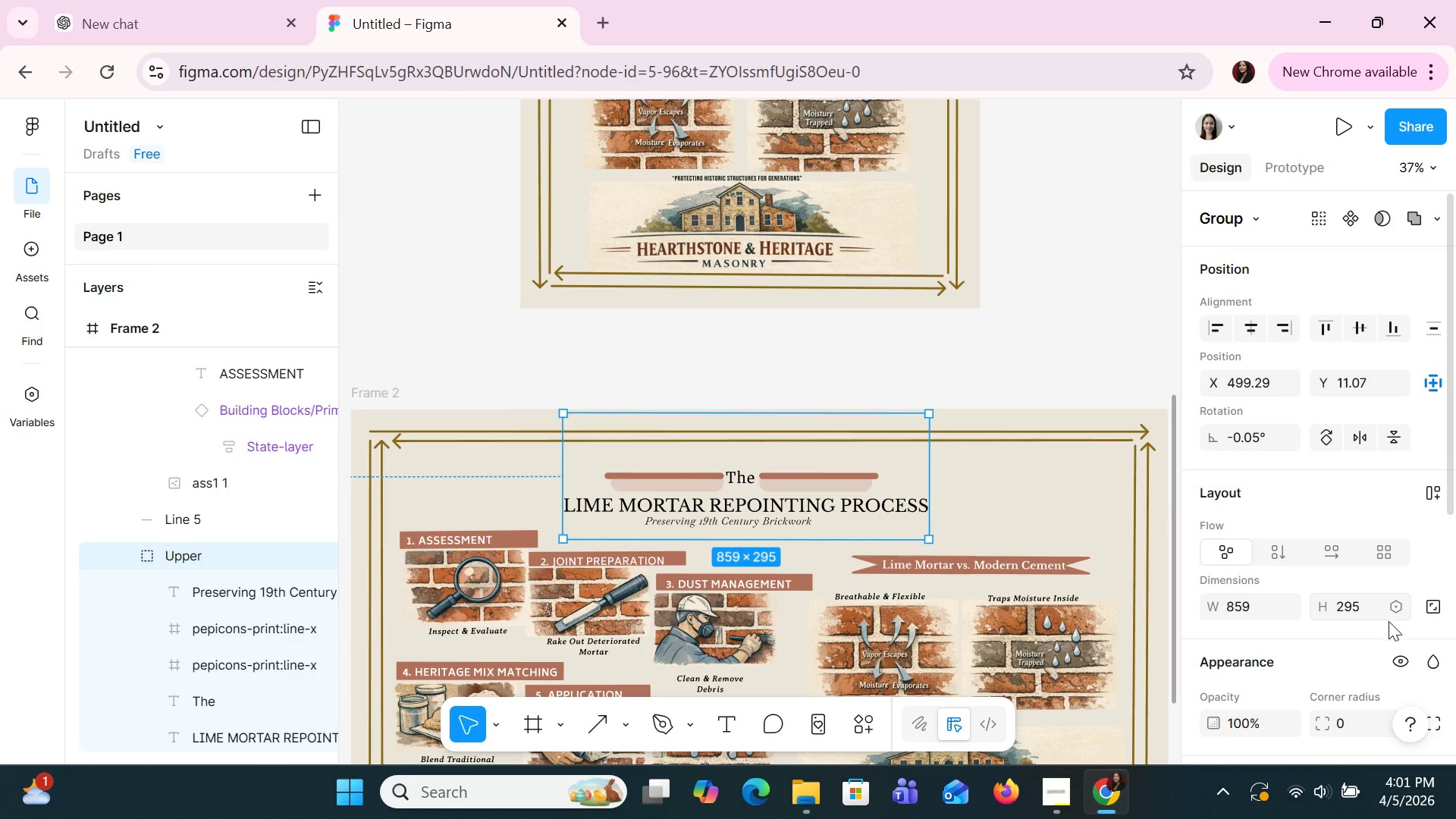 
scroll: coordinate [1376, 602], scroll_direction: down, amount: 4.0
 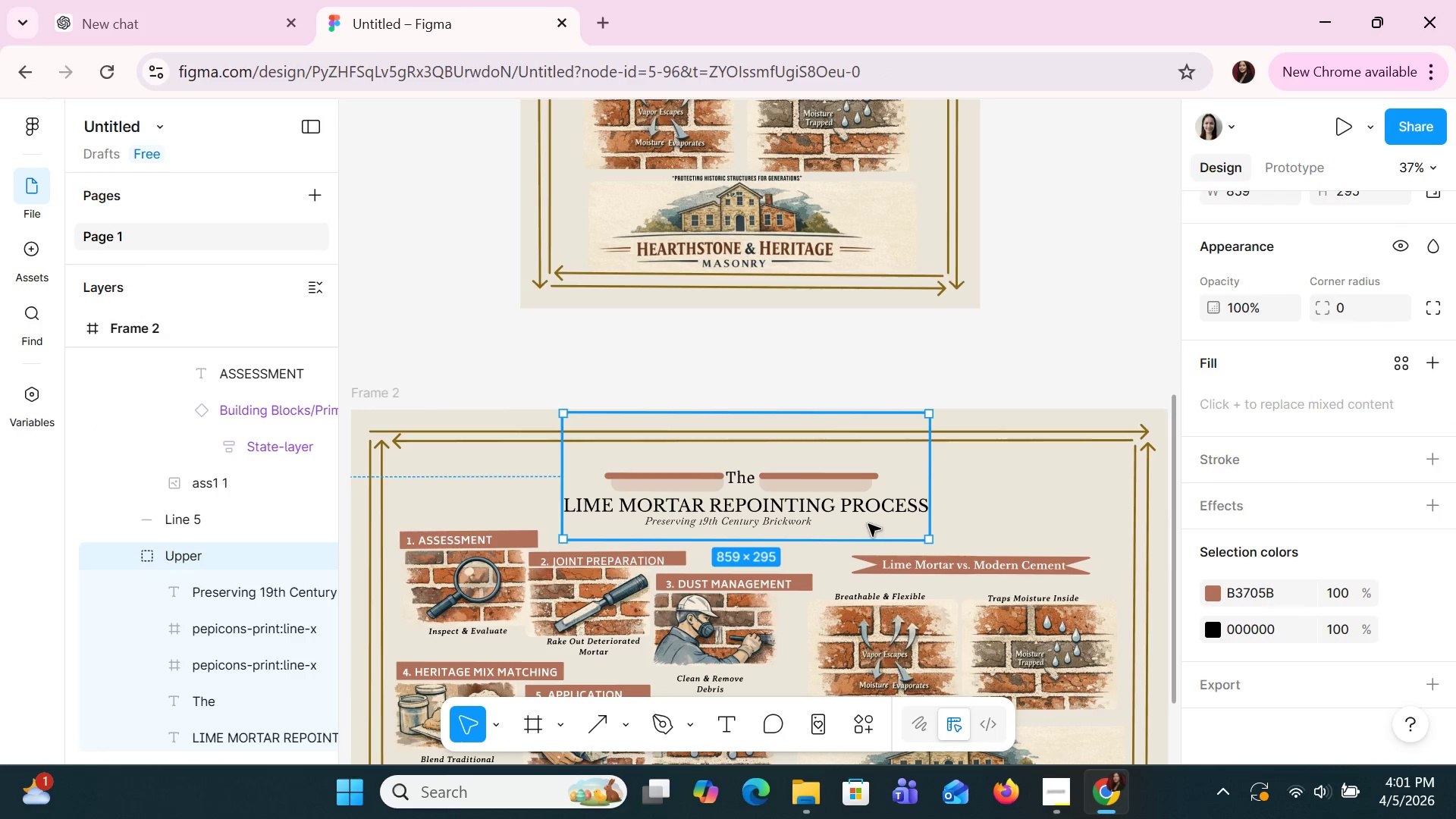 
double_click([852, 507])
 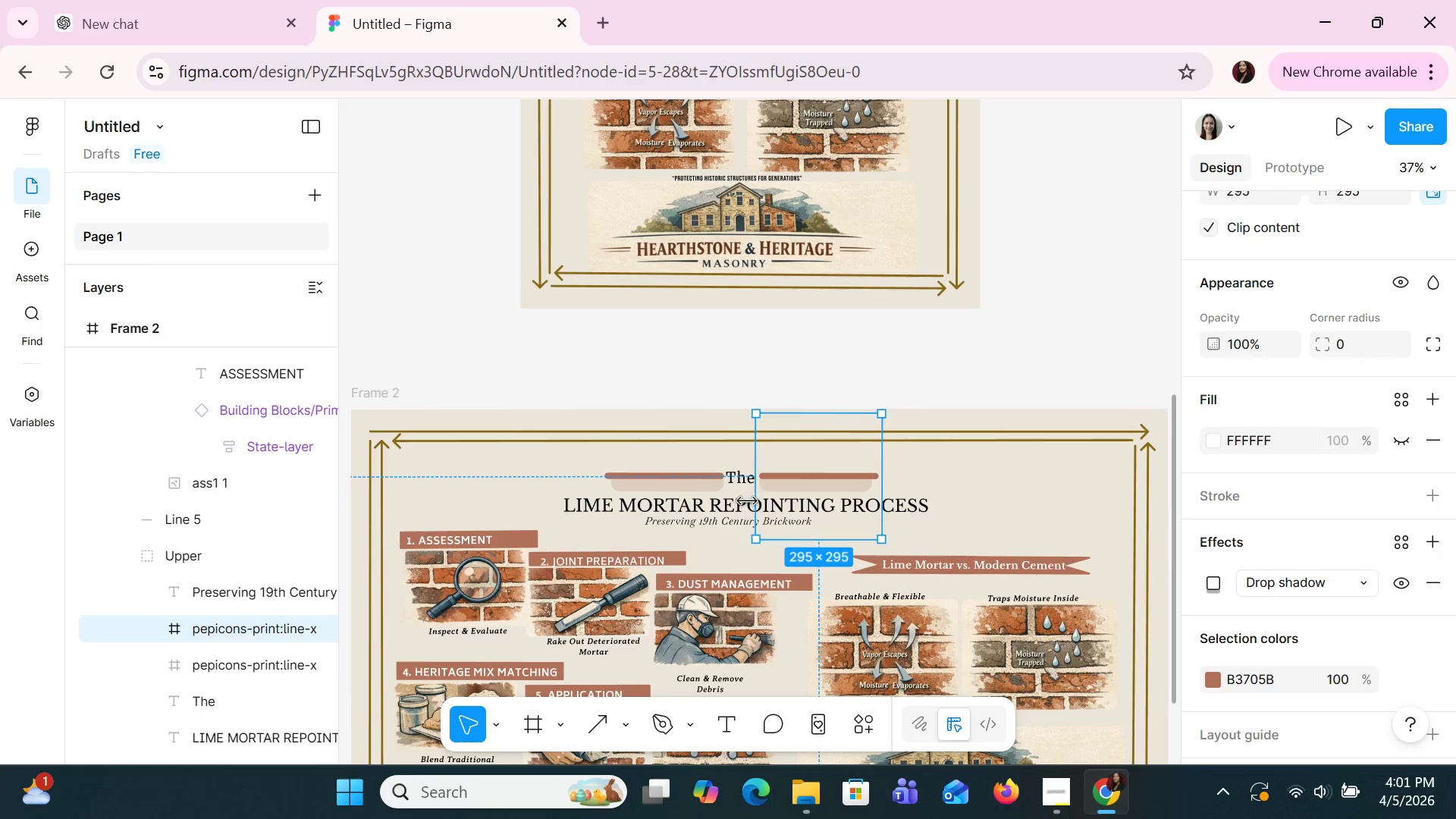 
double_click([726, 510])
 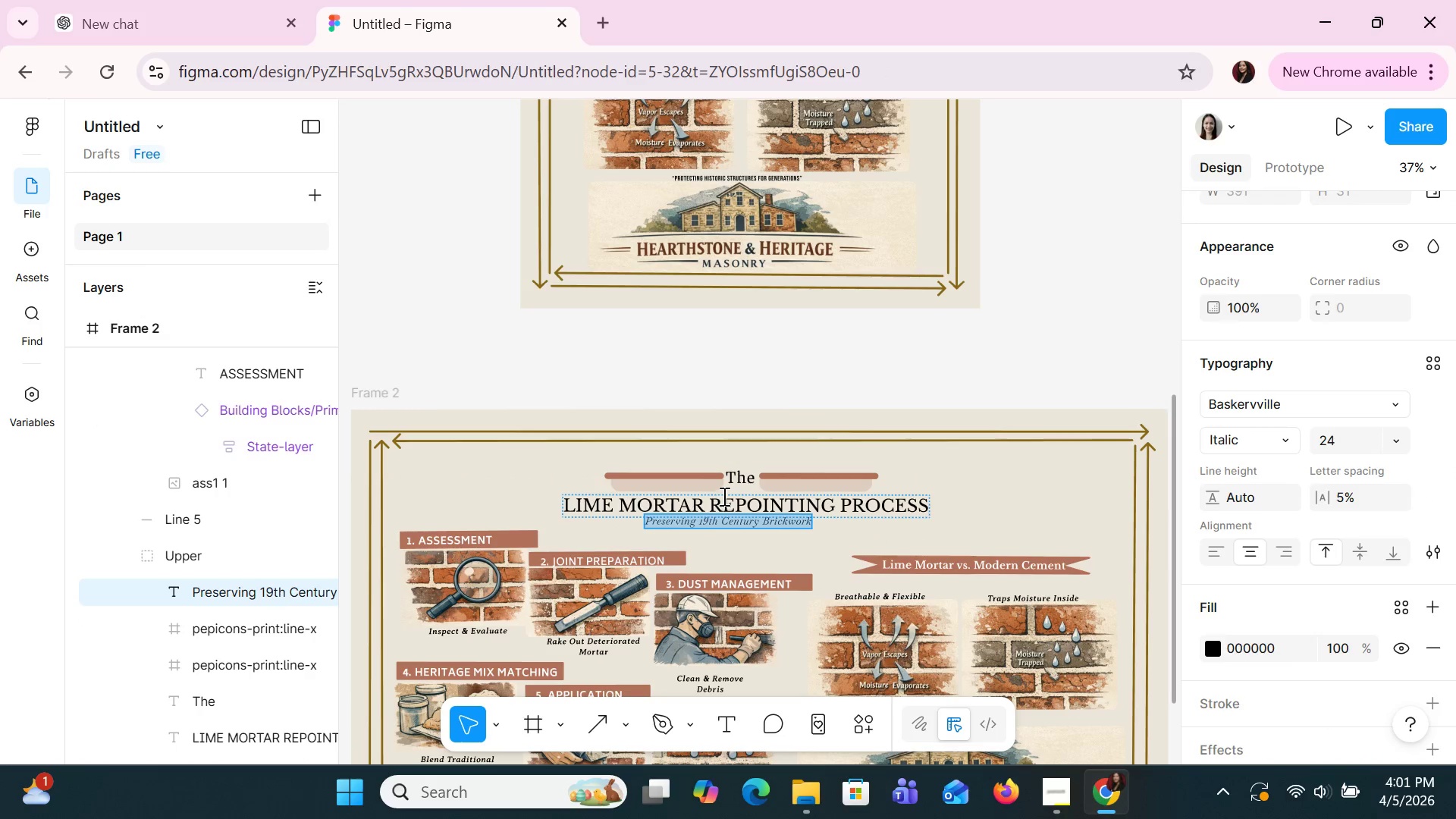 
double_click([723, 496])
 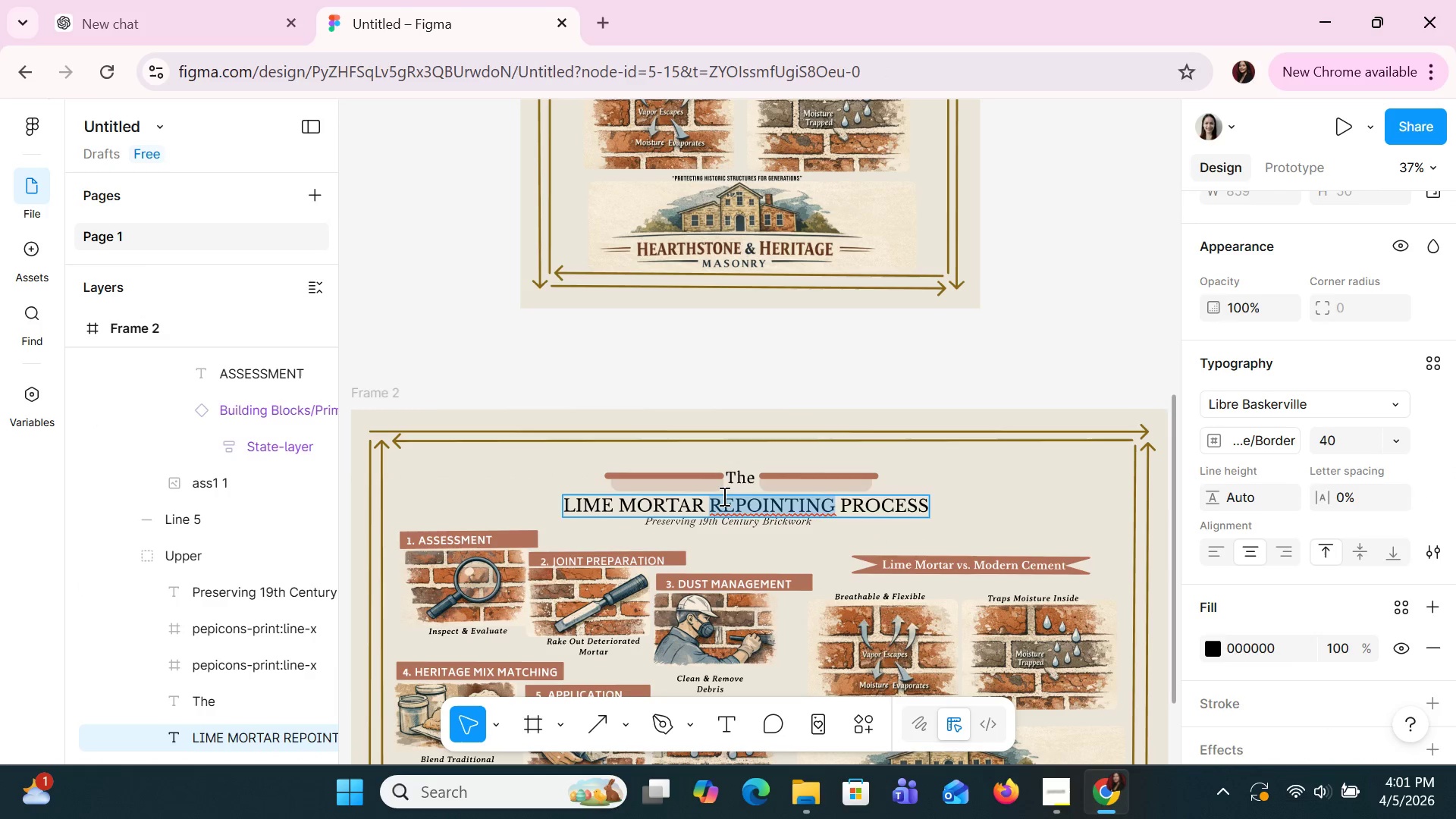 
triple_click([723, 496])
 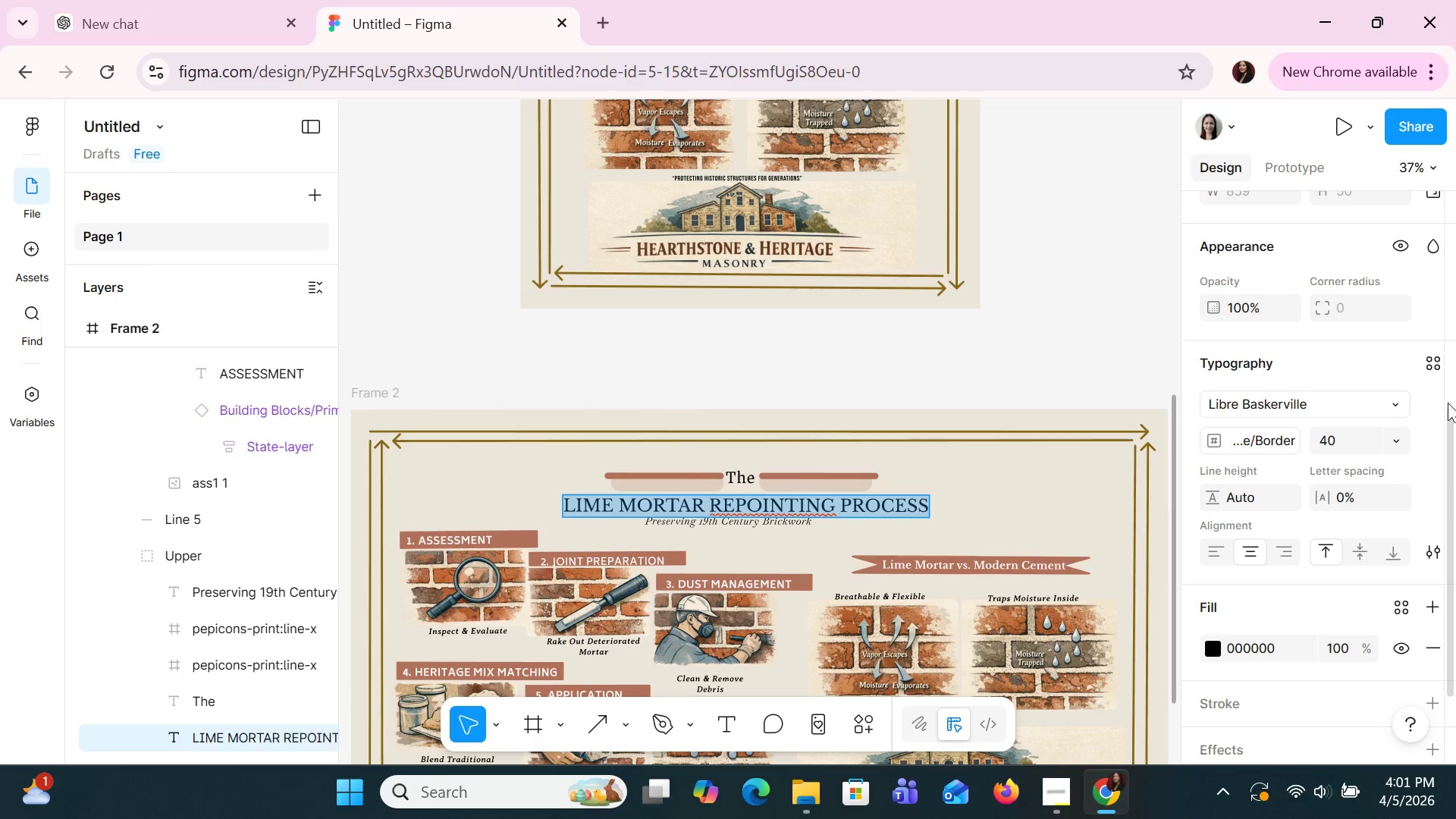 
left_click([1395, 440])
 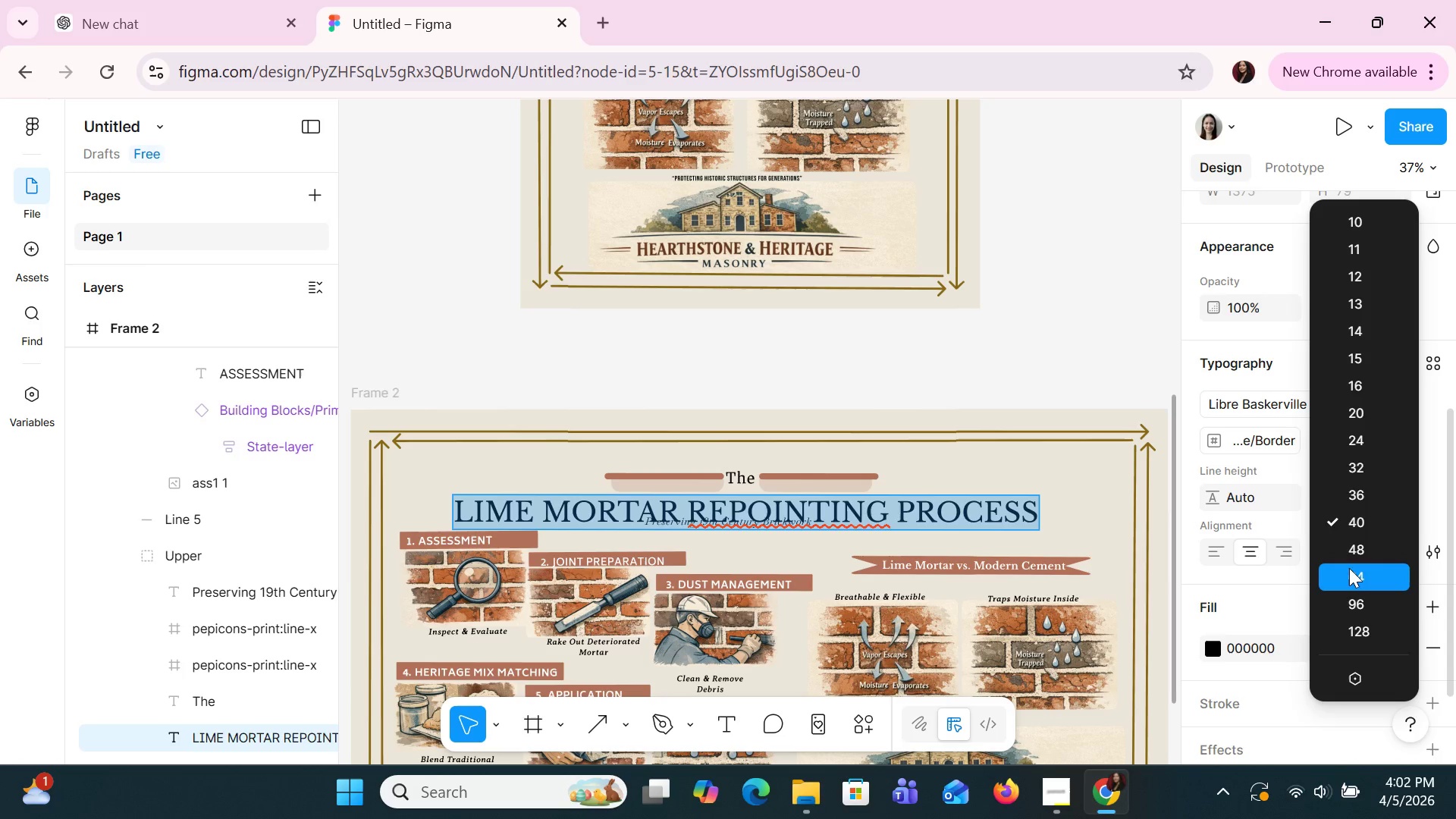 
wait(12.67)
 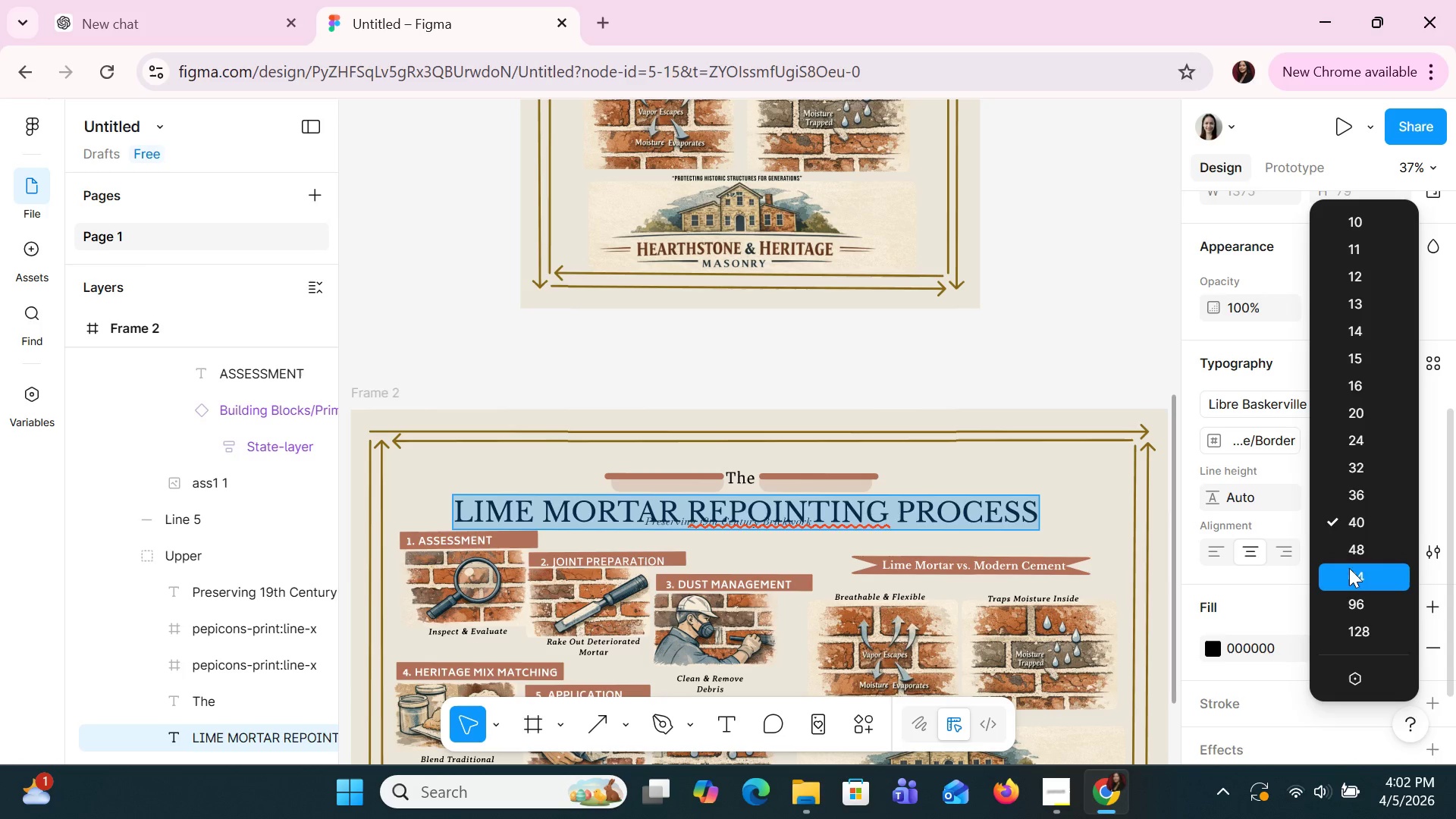 
left_click([1360, 552])
 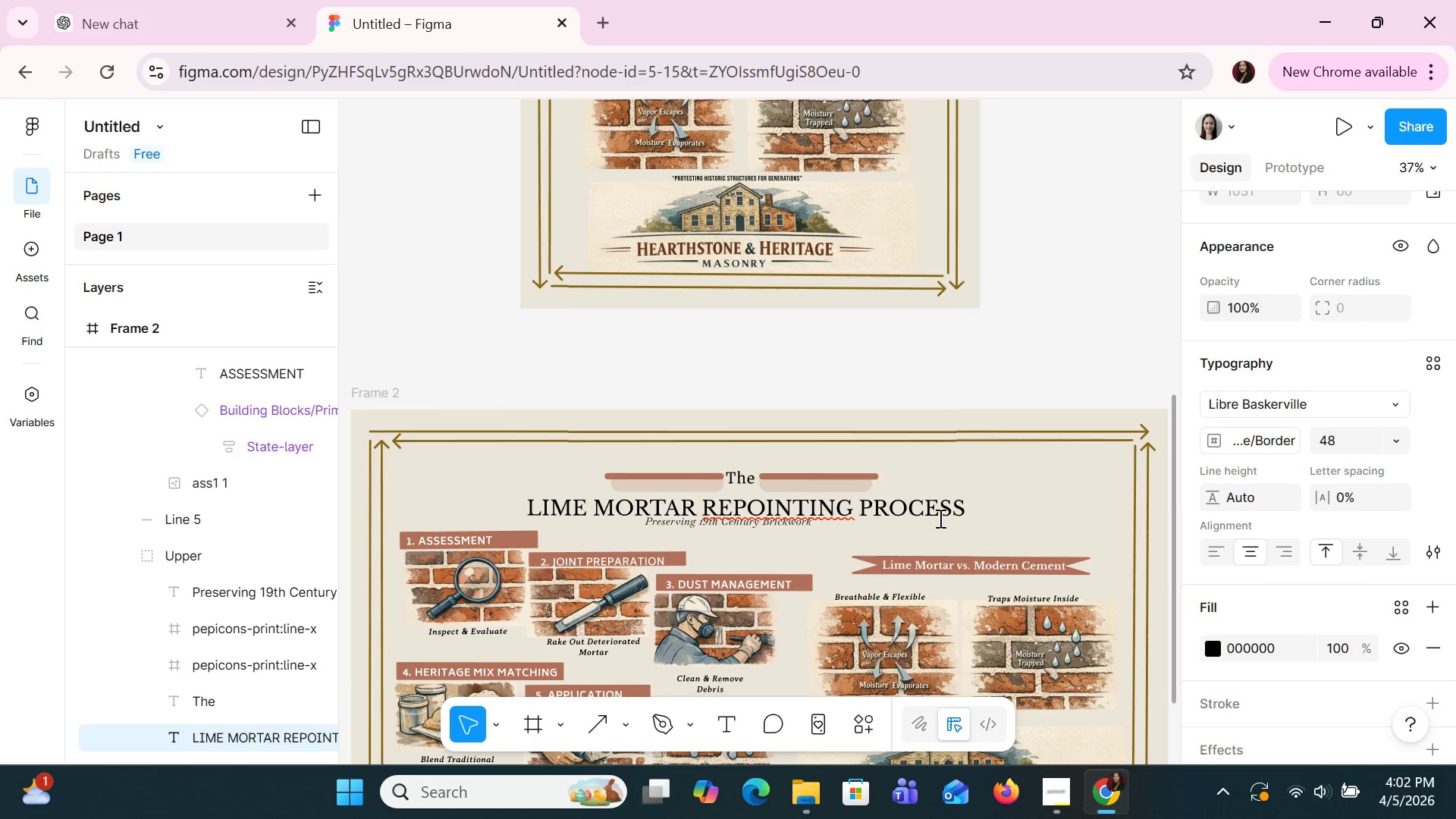 
left_click([936, 529])
 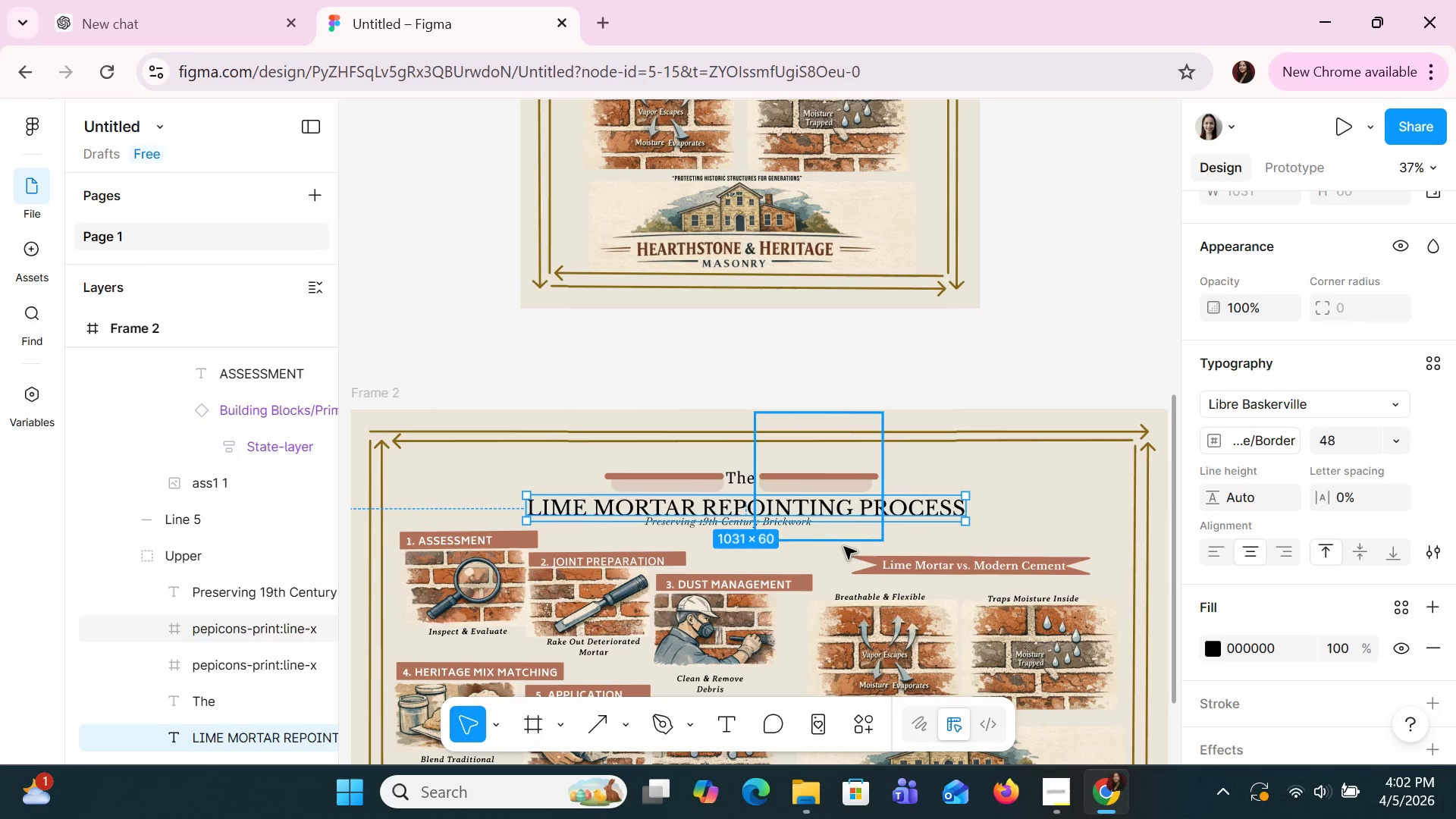 
left_click([794, 560])
 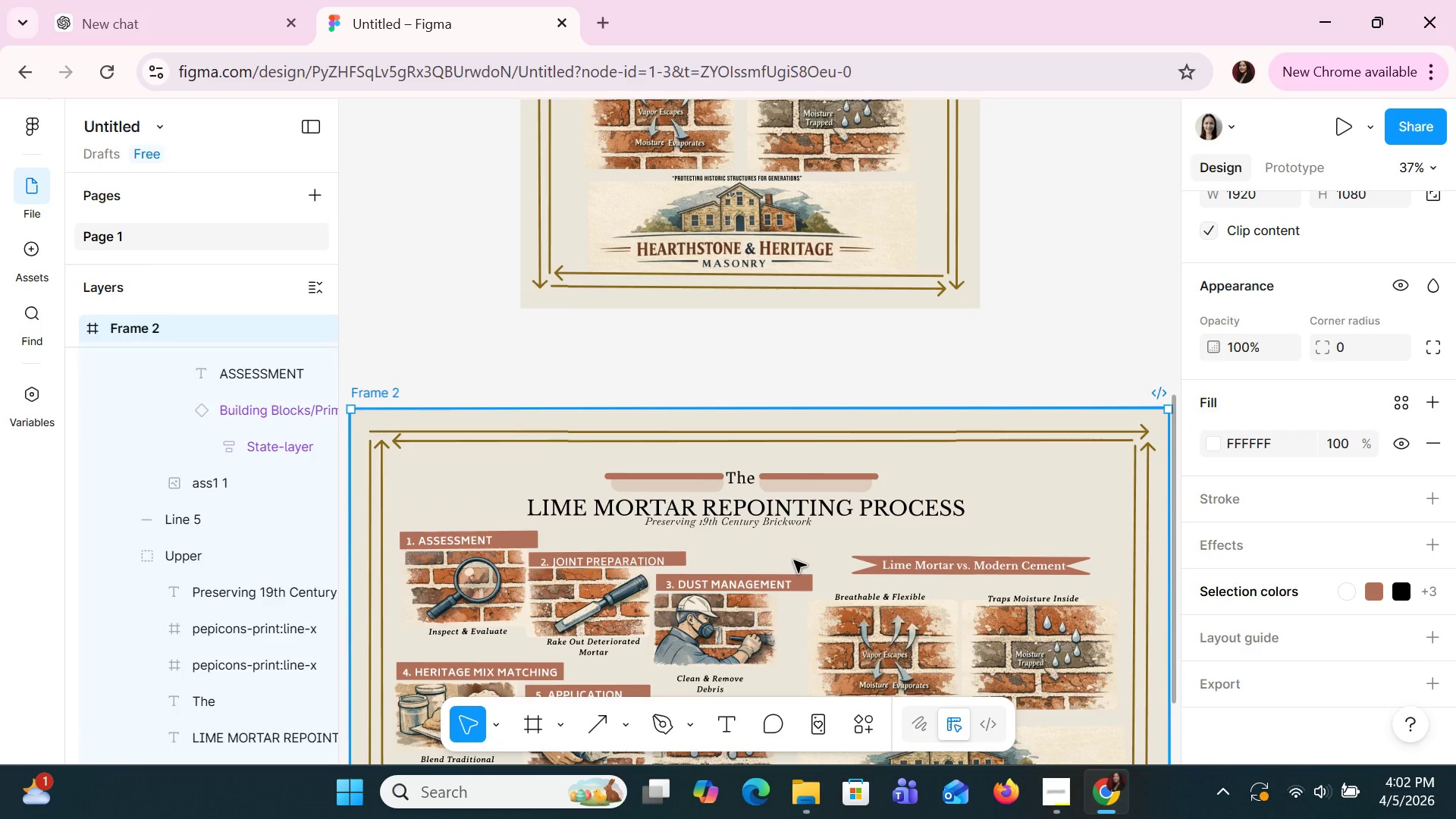 
hold_key(key=ControlLeft, duration=0.86)
scroll: coordinate [794, 560], scroll_direction: up, amount: 3.0
 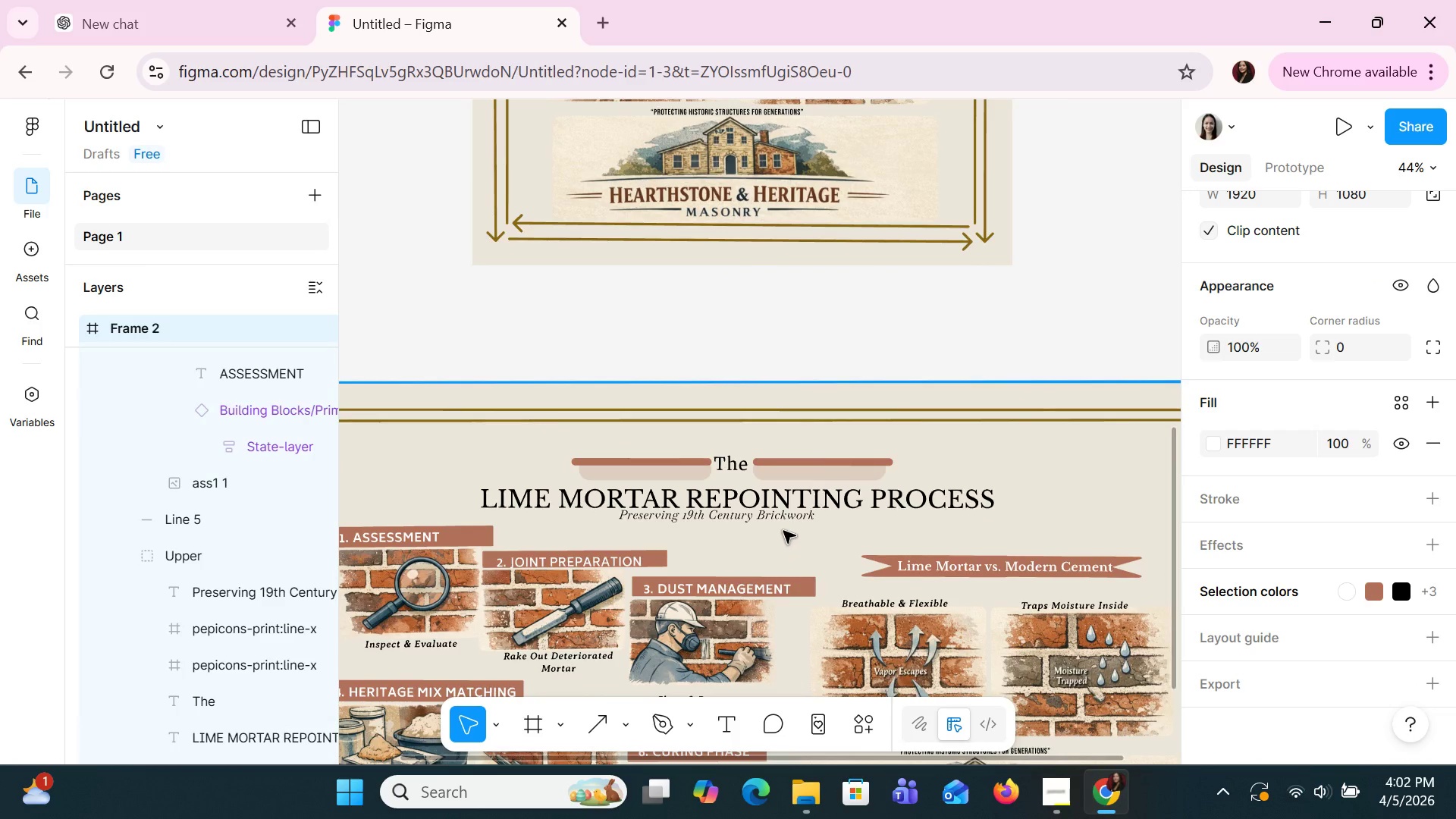 
left_click([783, 522])
 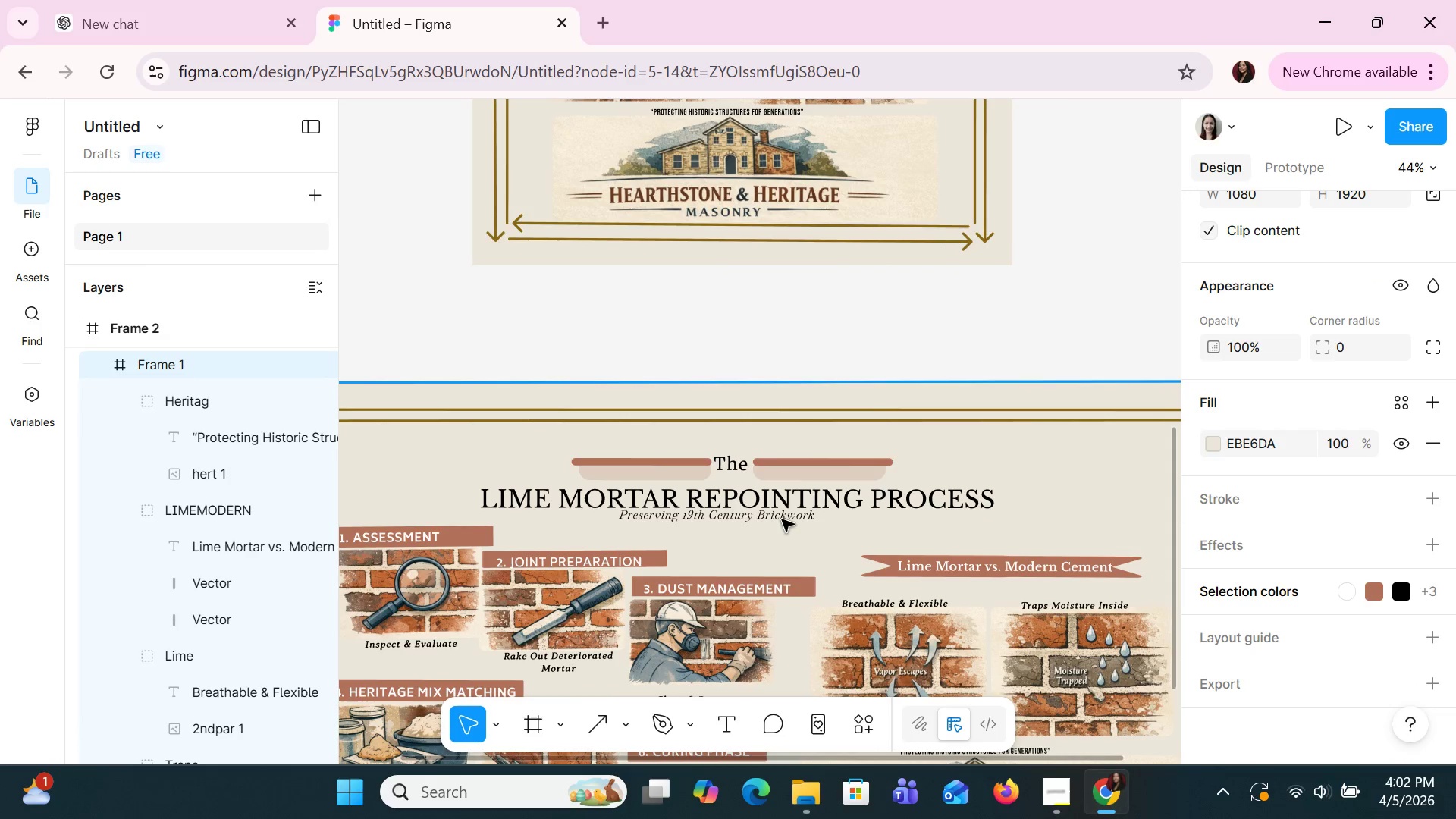 
double_click([782, 519])
 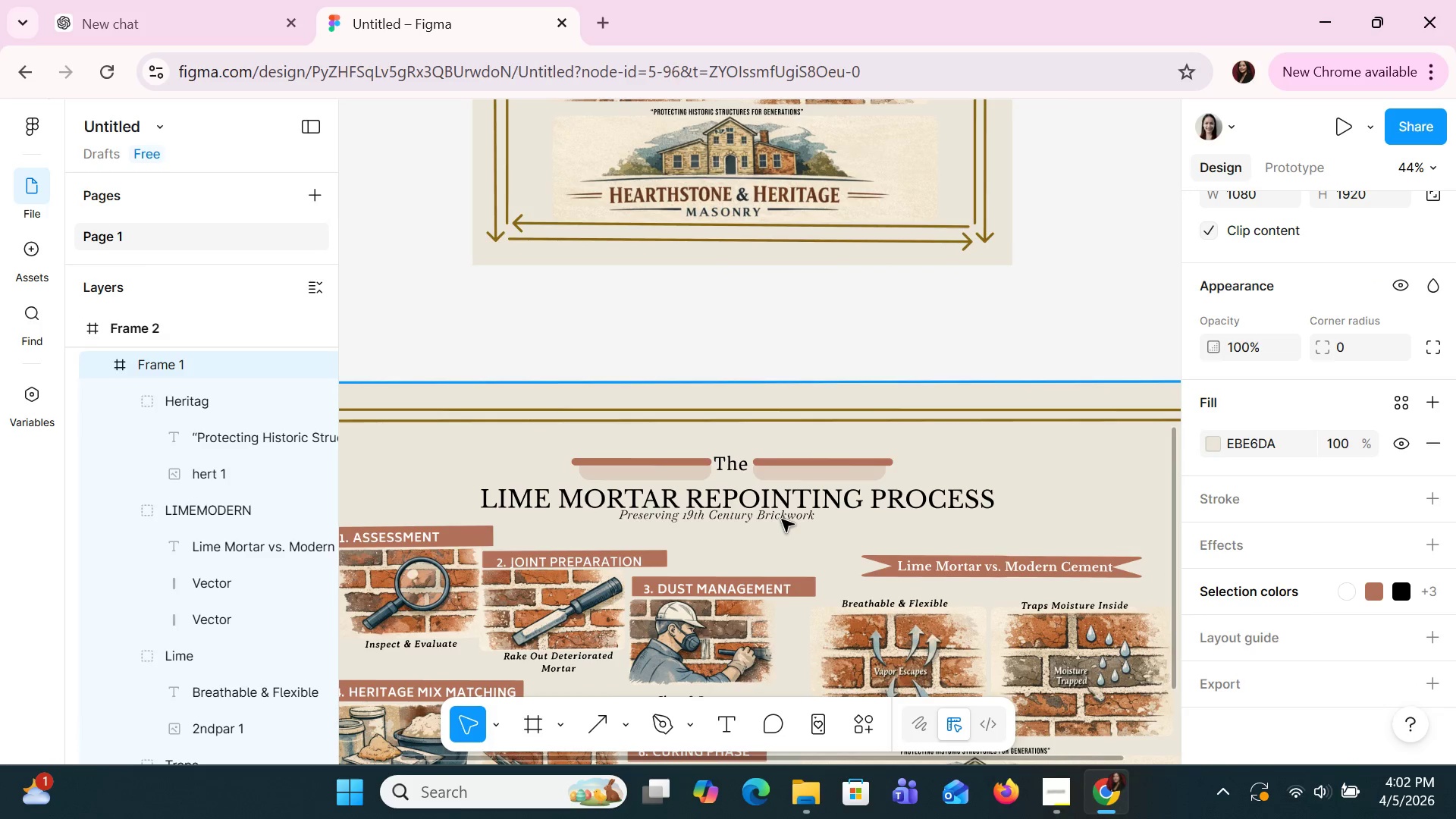 
triple_click([782, 519])
 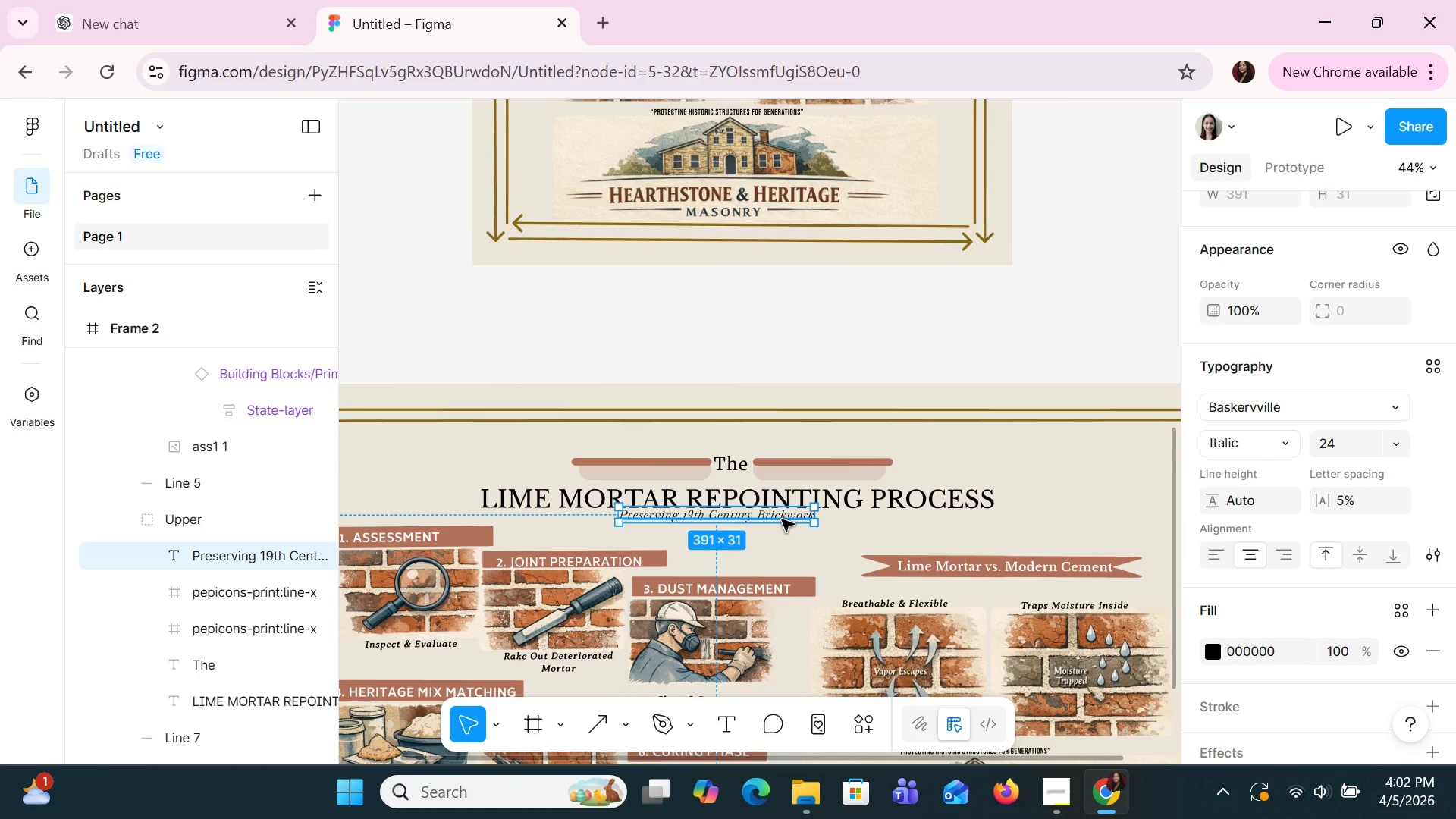 
key(ArrowDown)
 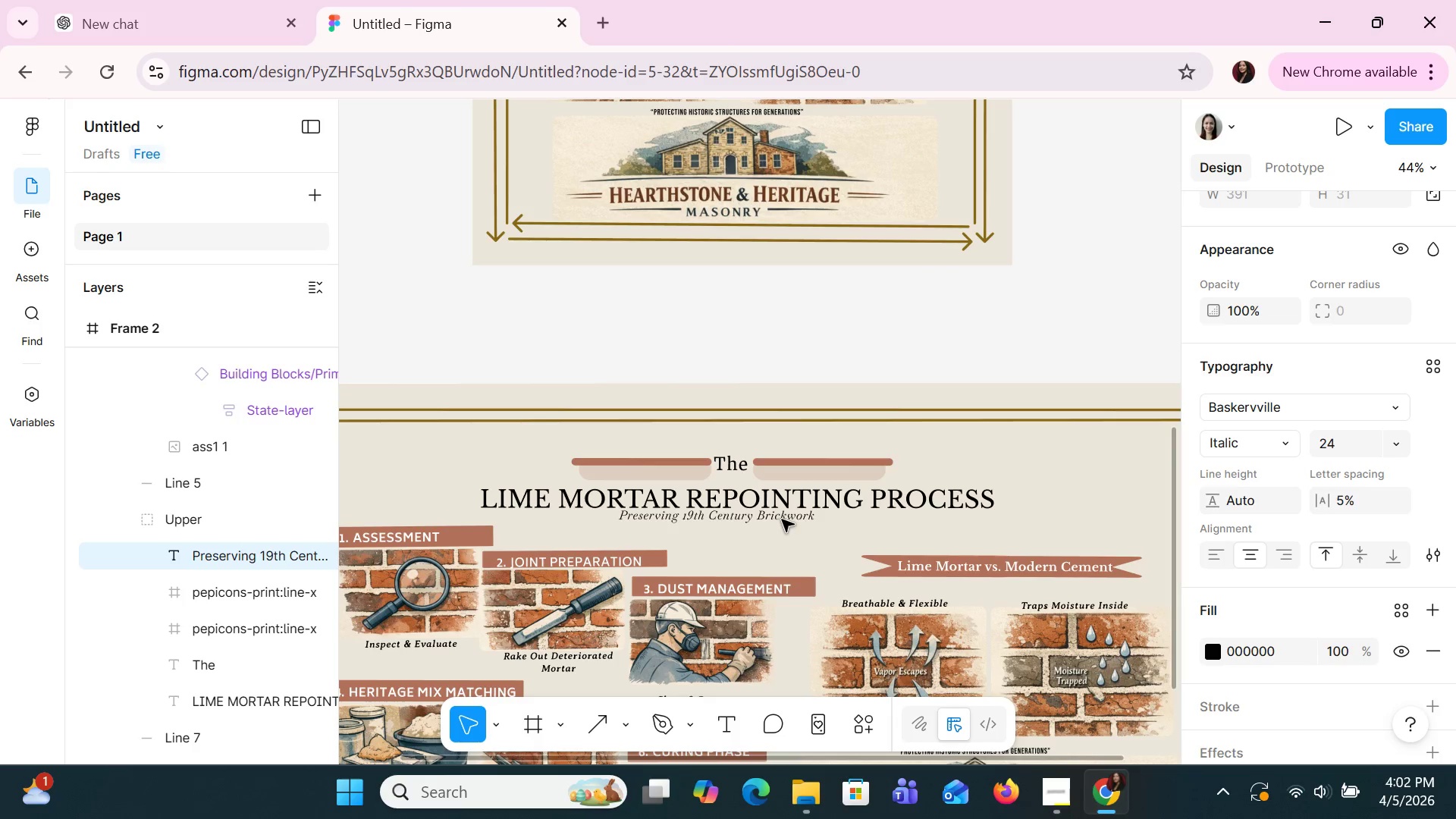 
key(ArrowDown)
 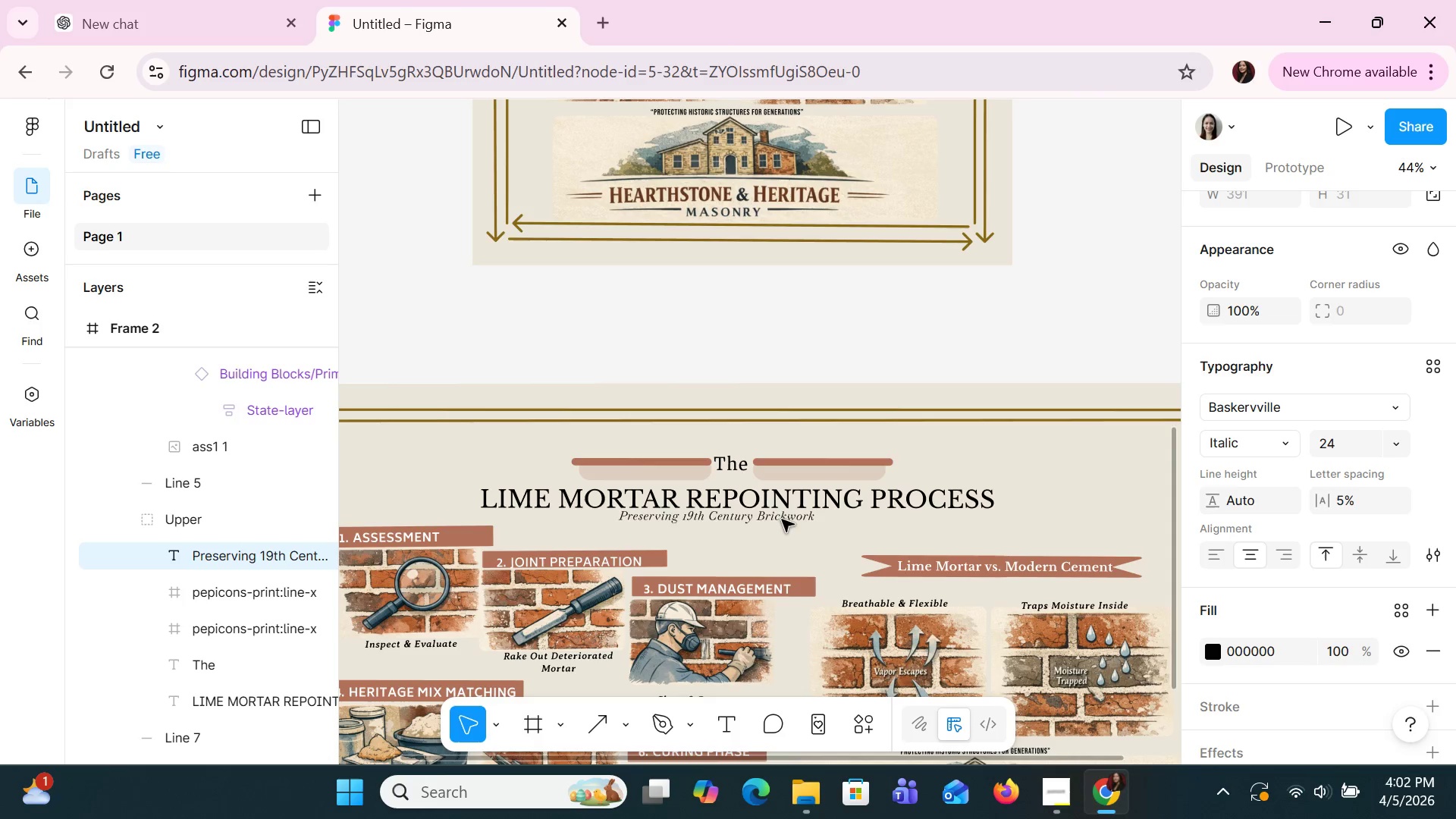 
key(ArrowDown)
 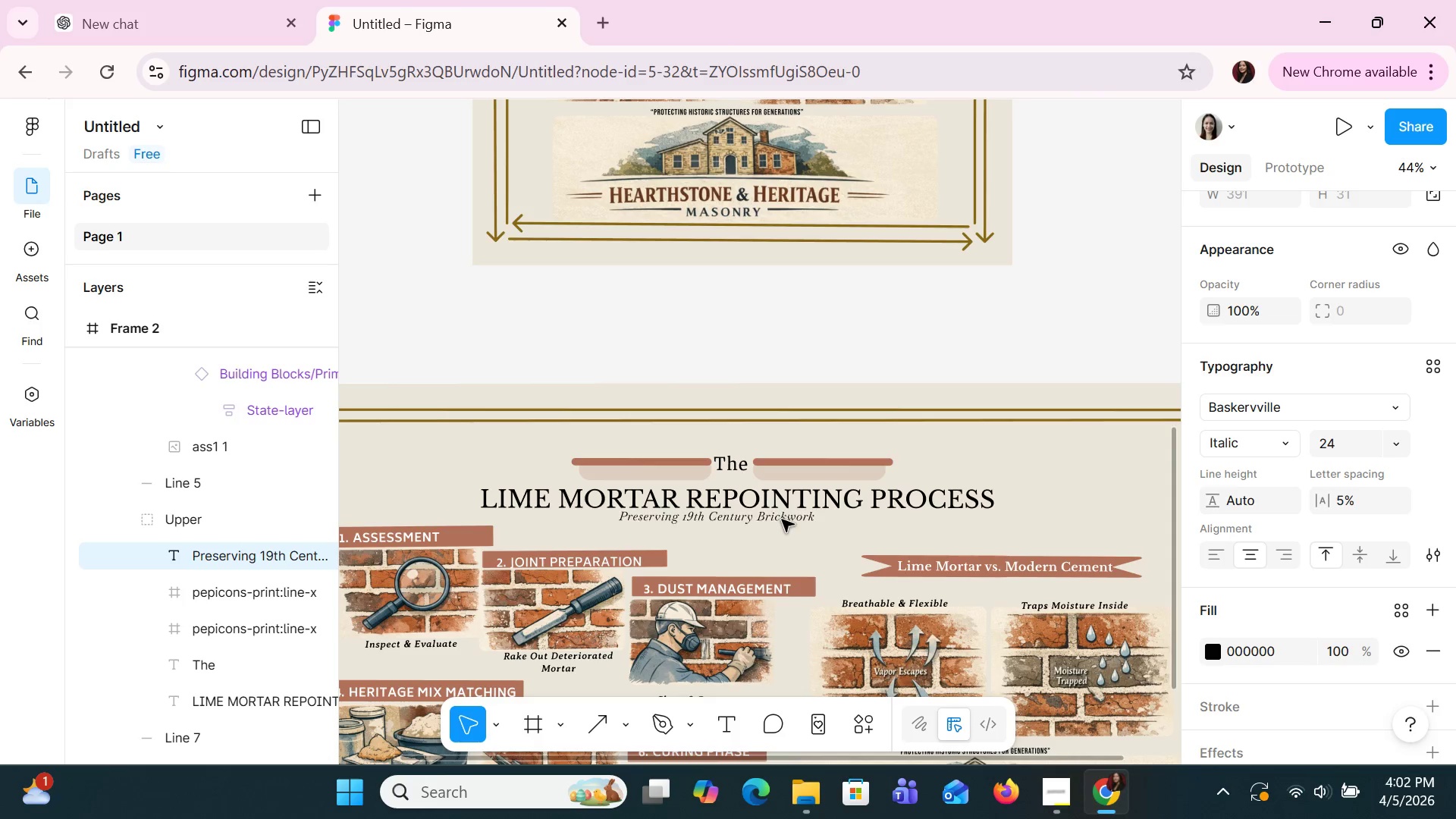 
key(ArrowDown)
 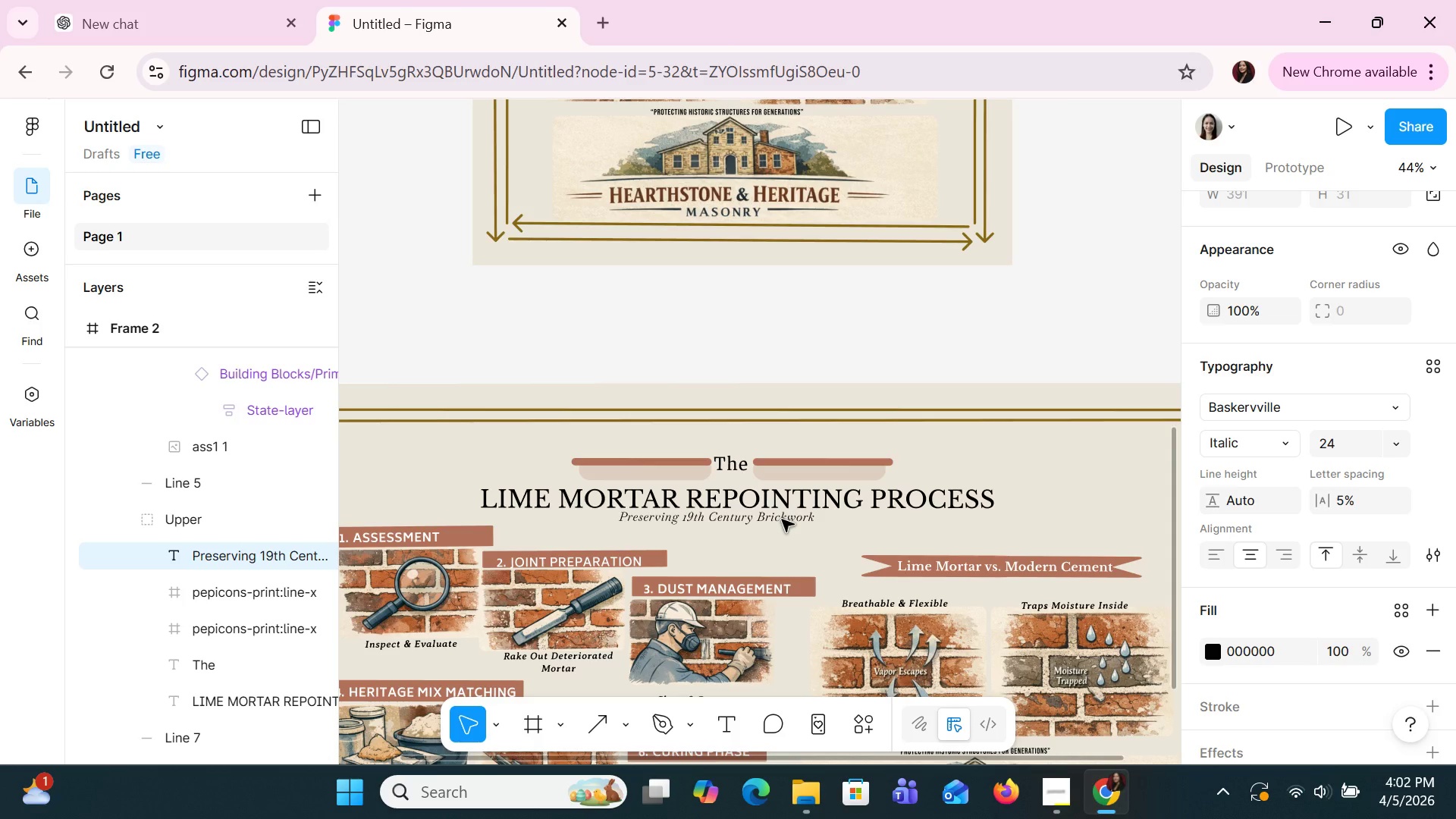 
key(ArrowDown)
 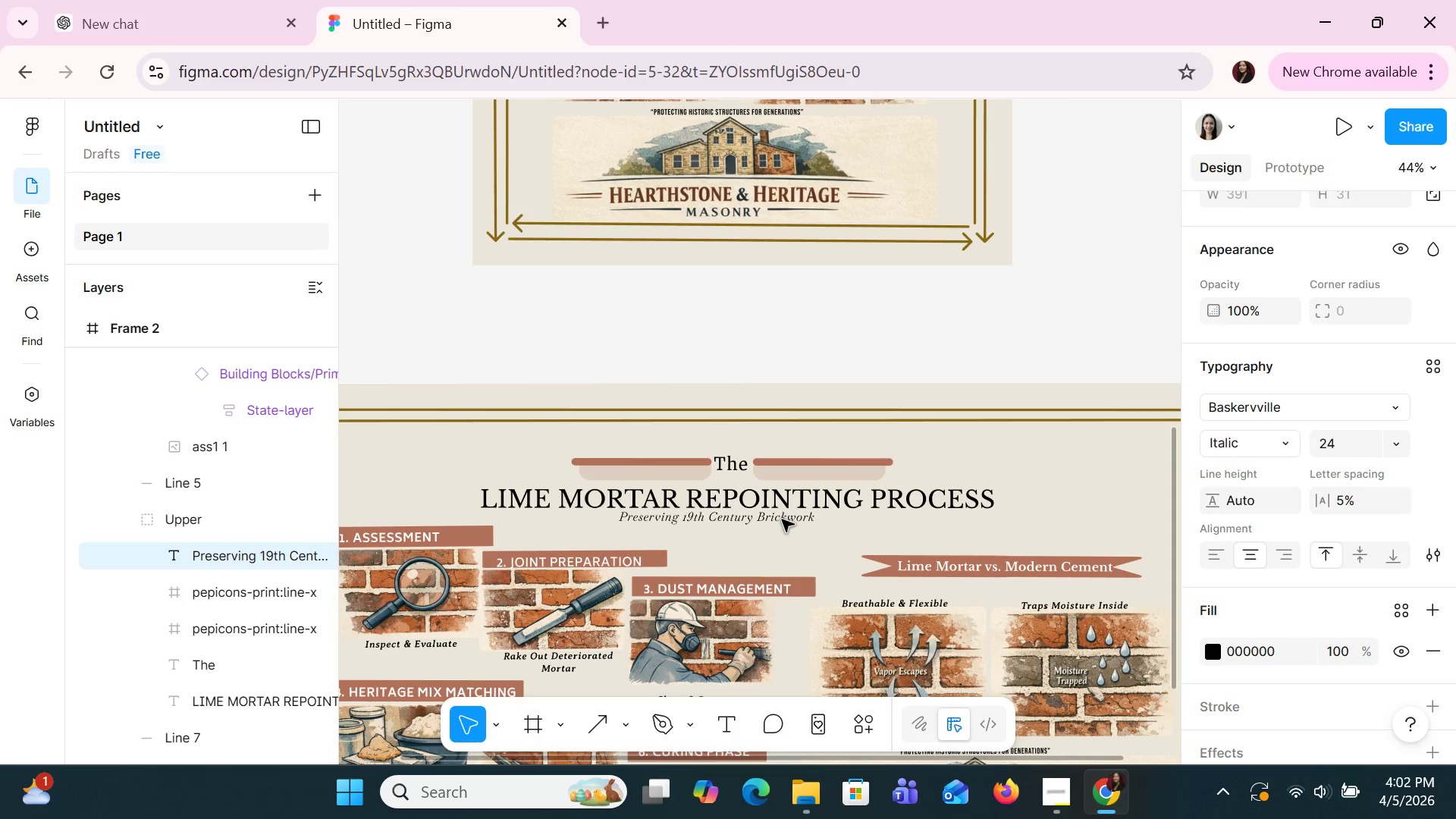 
key(ArrowDown)
 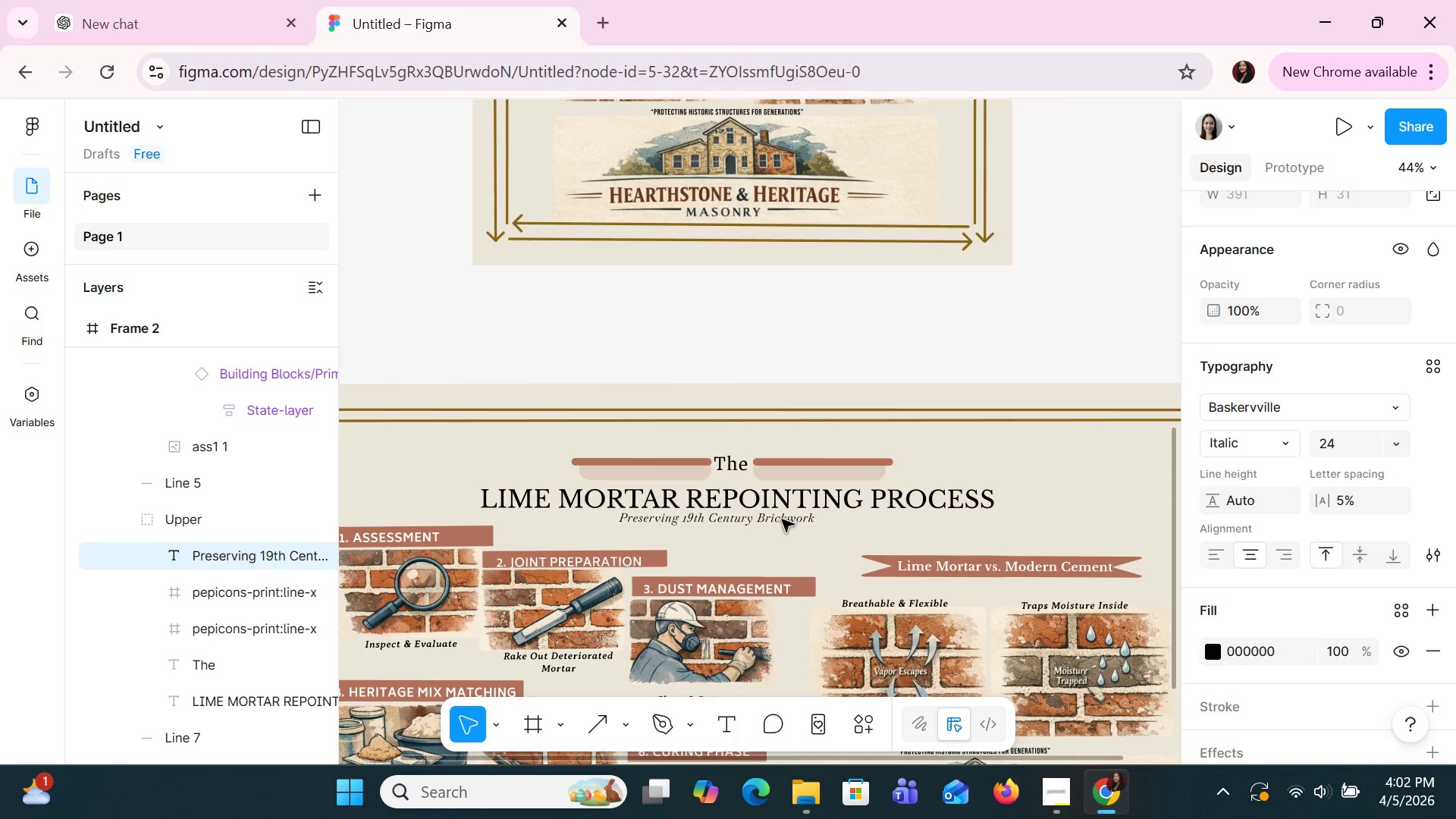 
key(ArrowDown)
 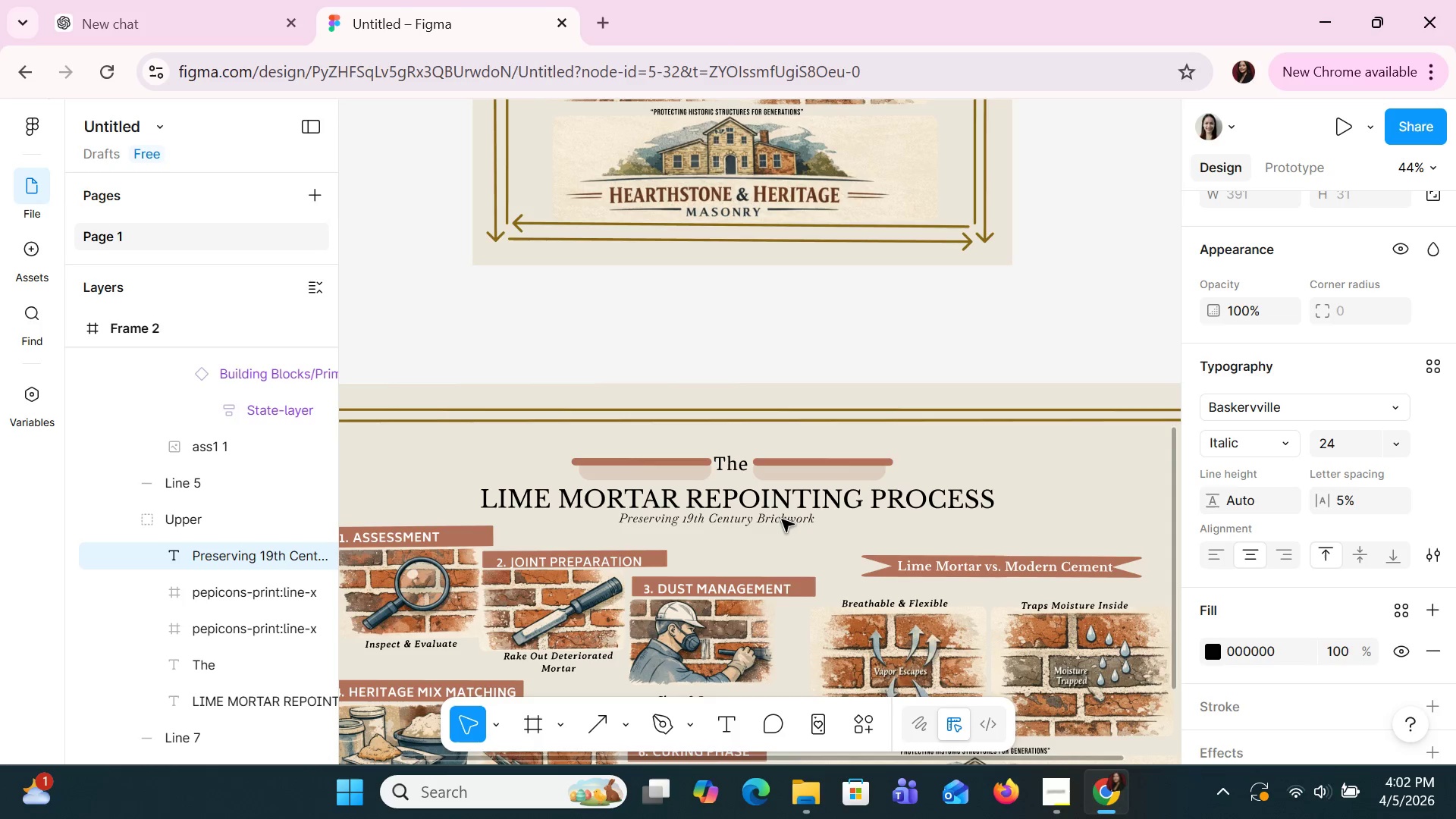 
key(ArrowDown)
 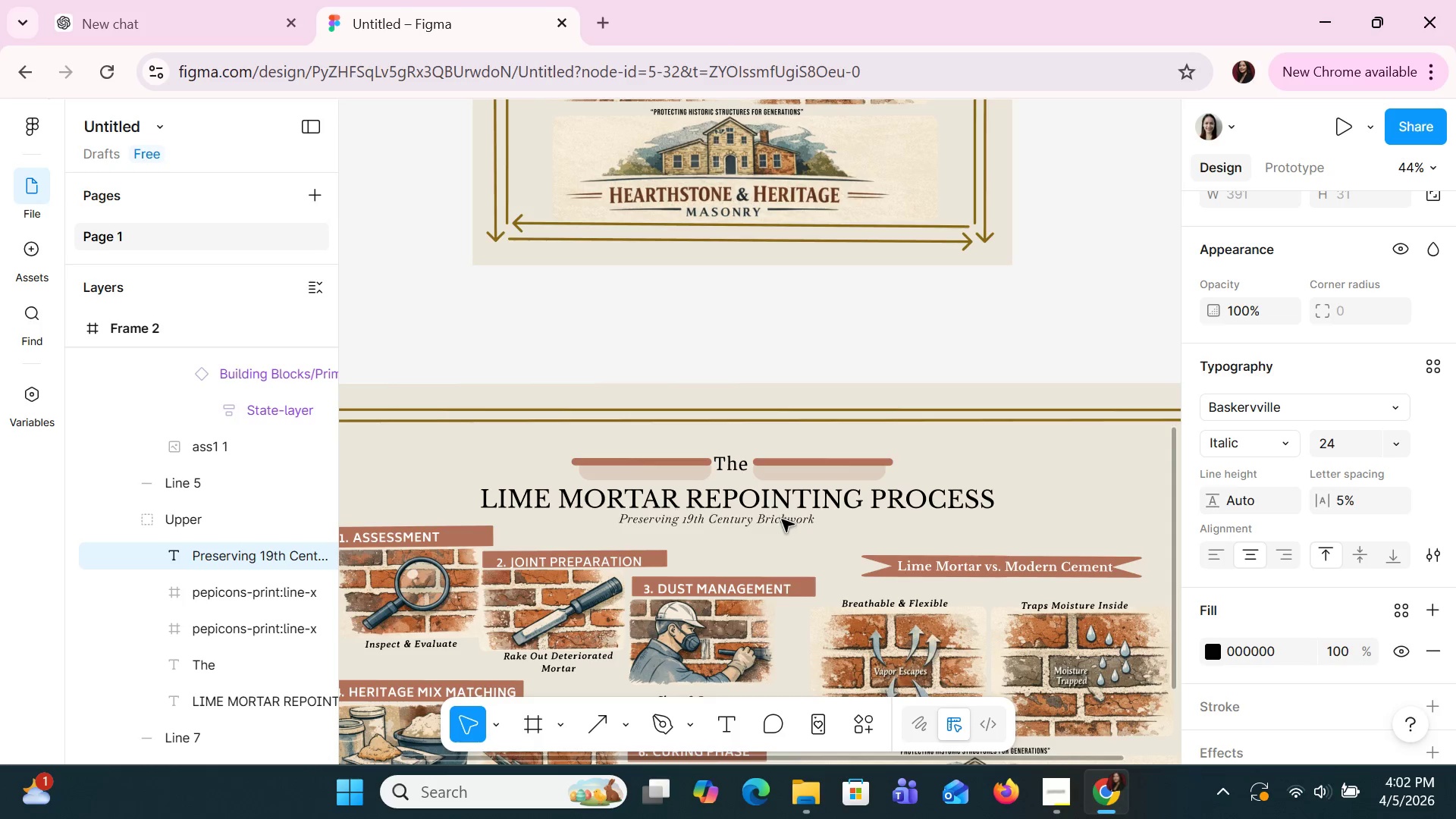 
key(ArrowRight)
 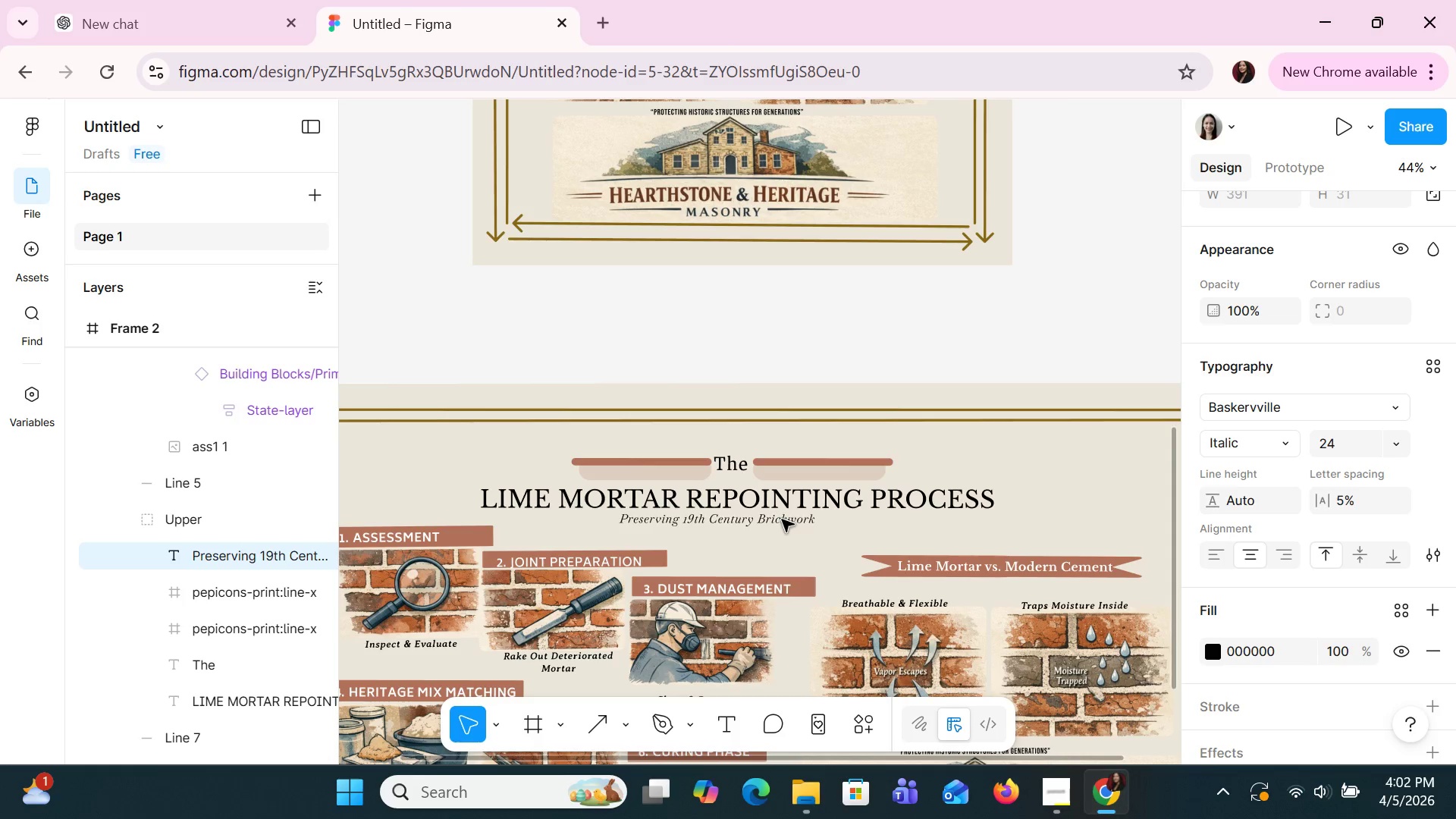 
key(ArrowRight)
 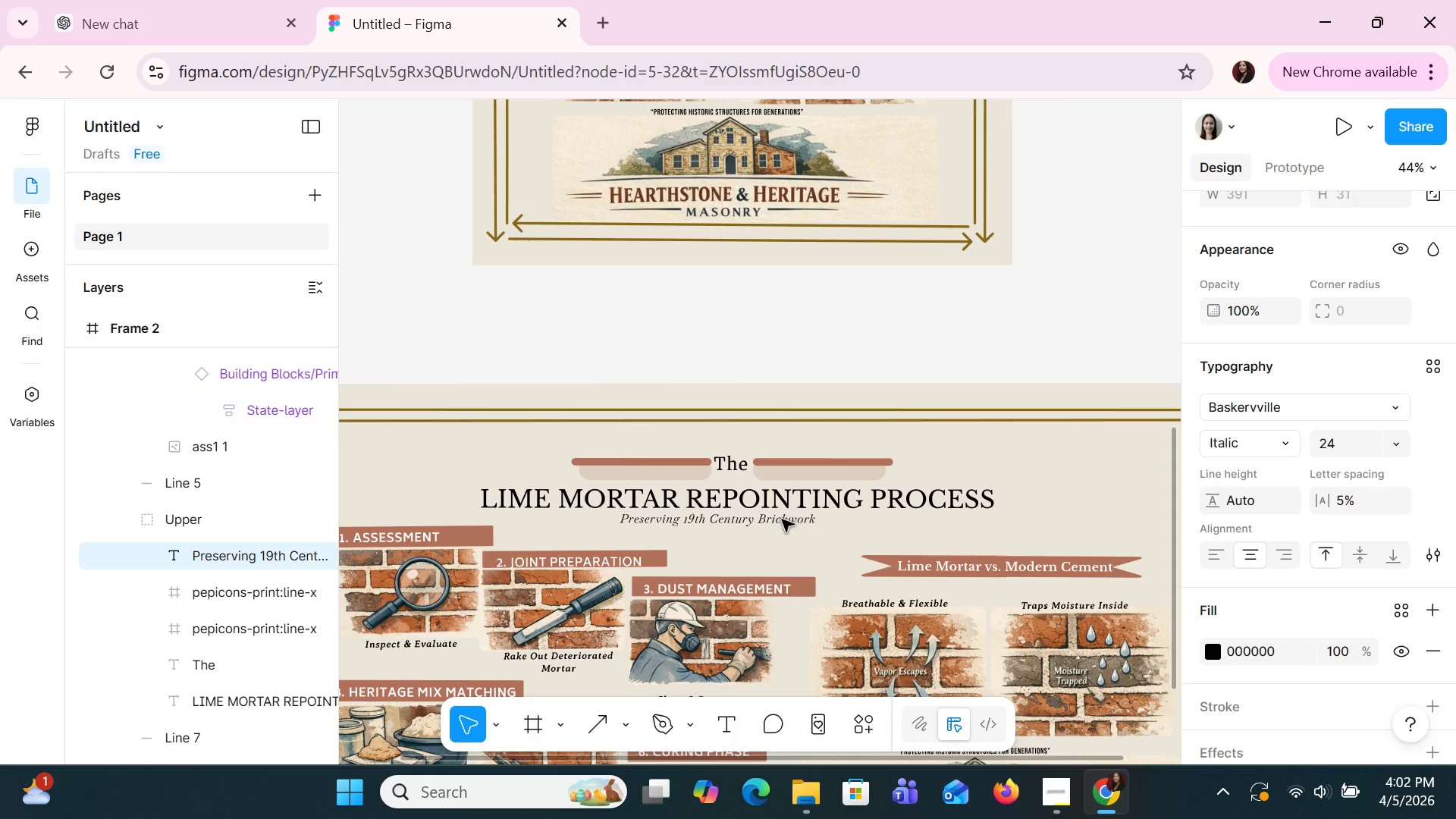 
key(ArrowRight)
 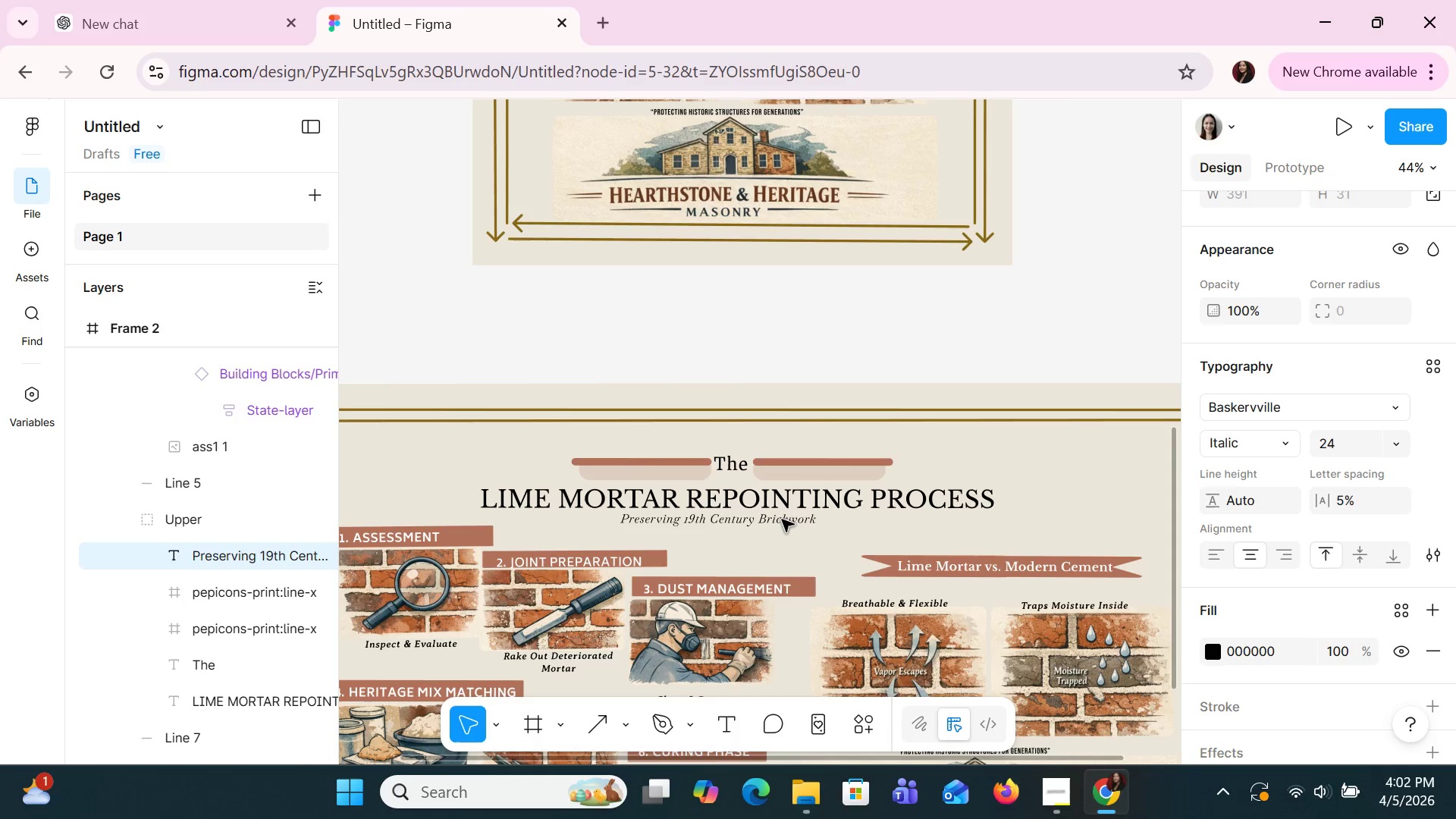 
key(ArrowRight)
 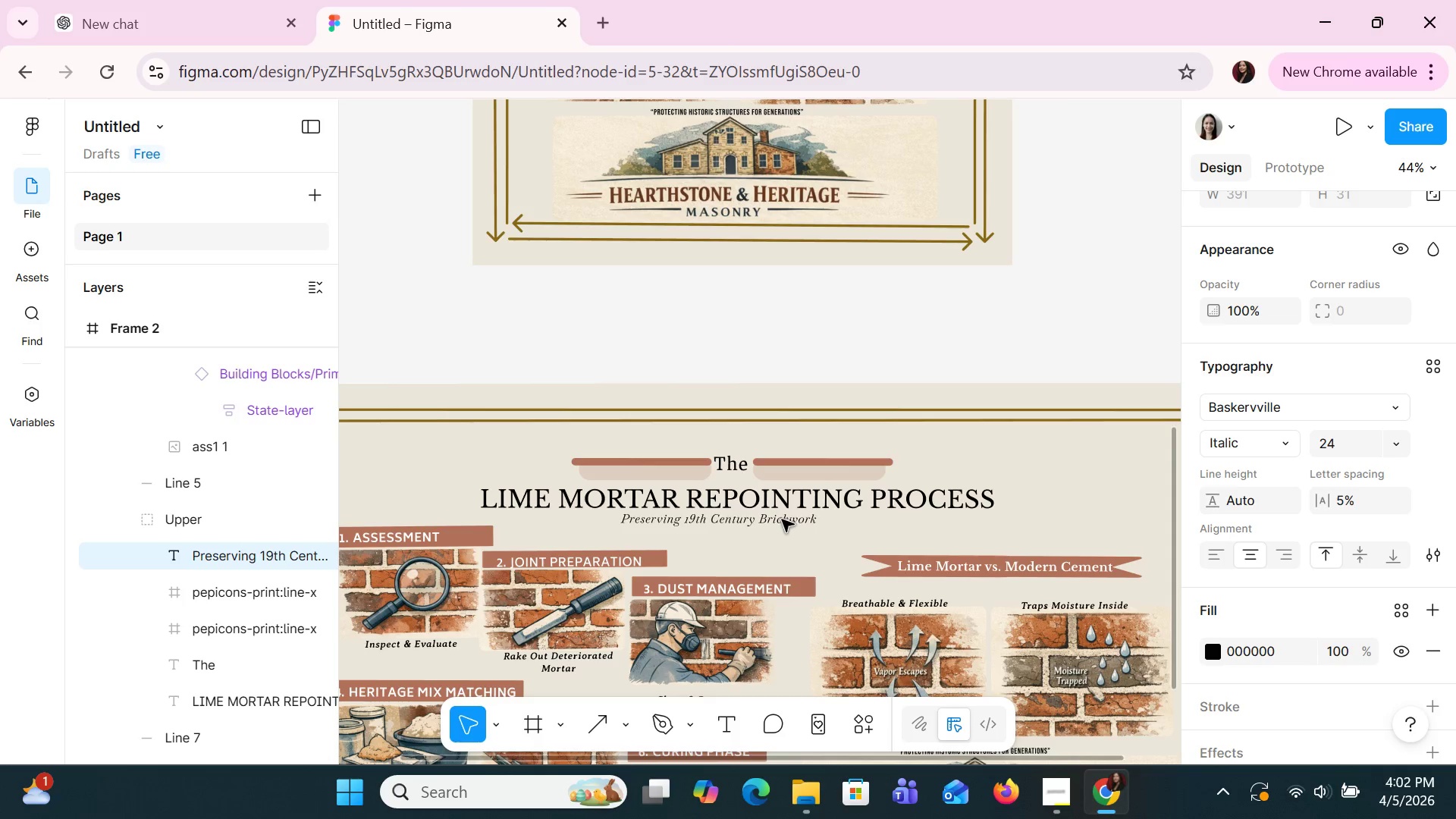 
key(ArrowRight)
 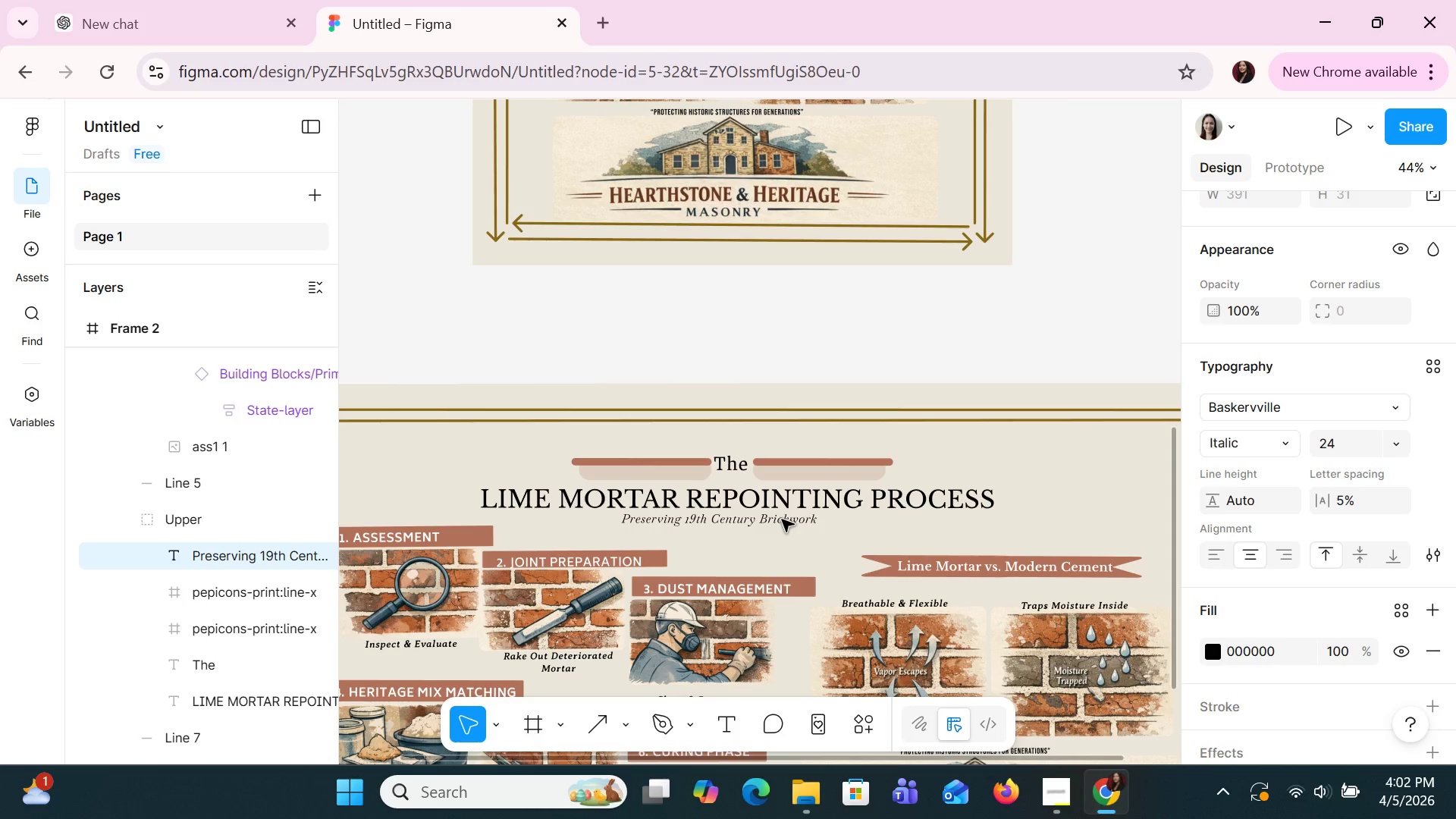 
key(ArrowUp)
 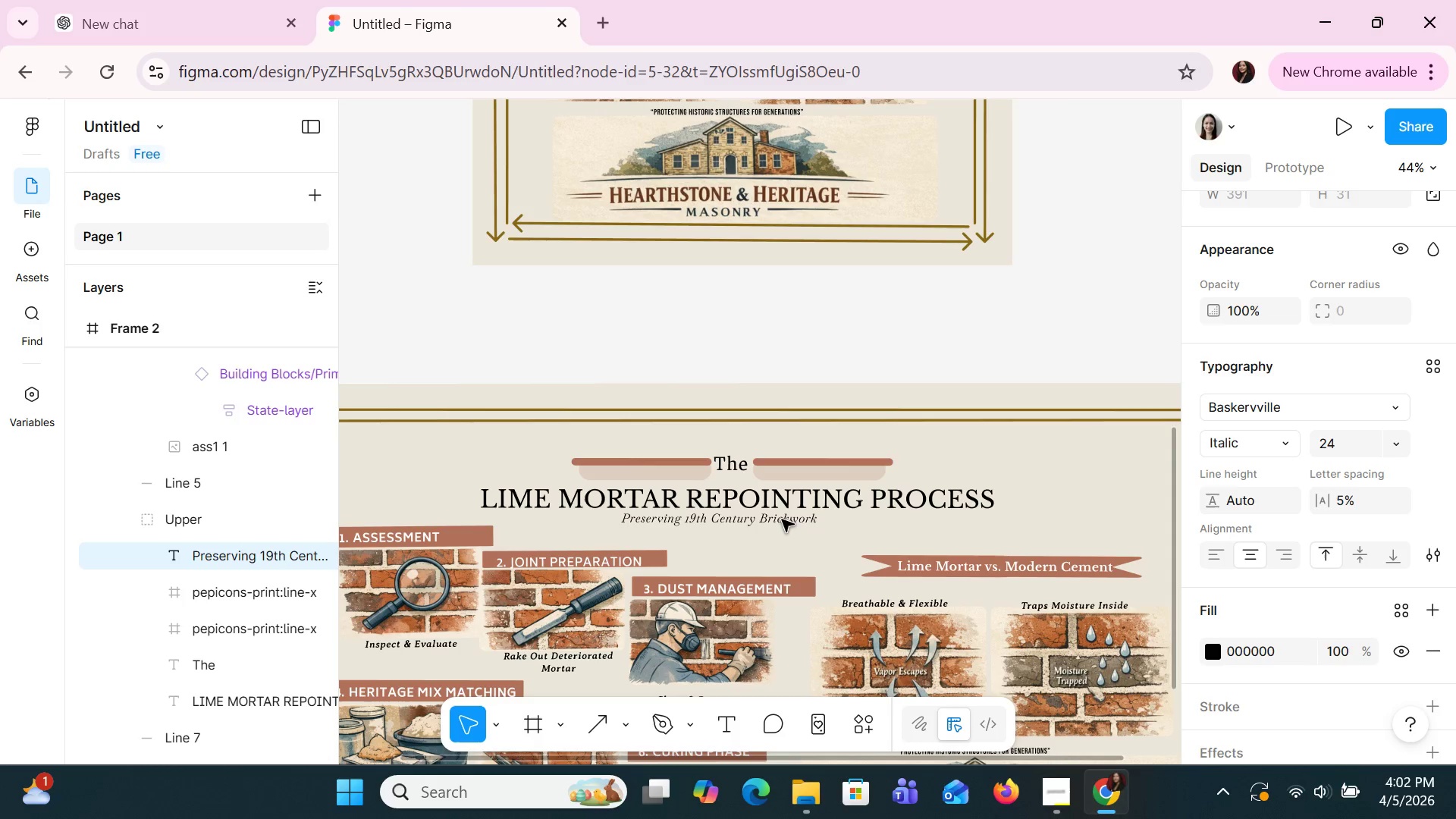 
key(ArrowUp)
 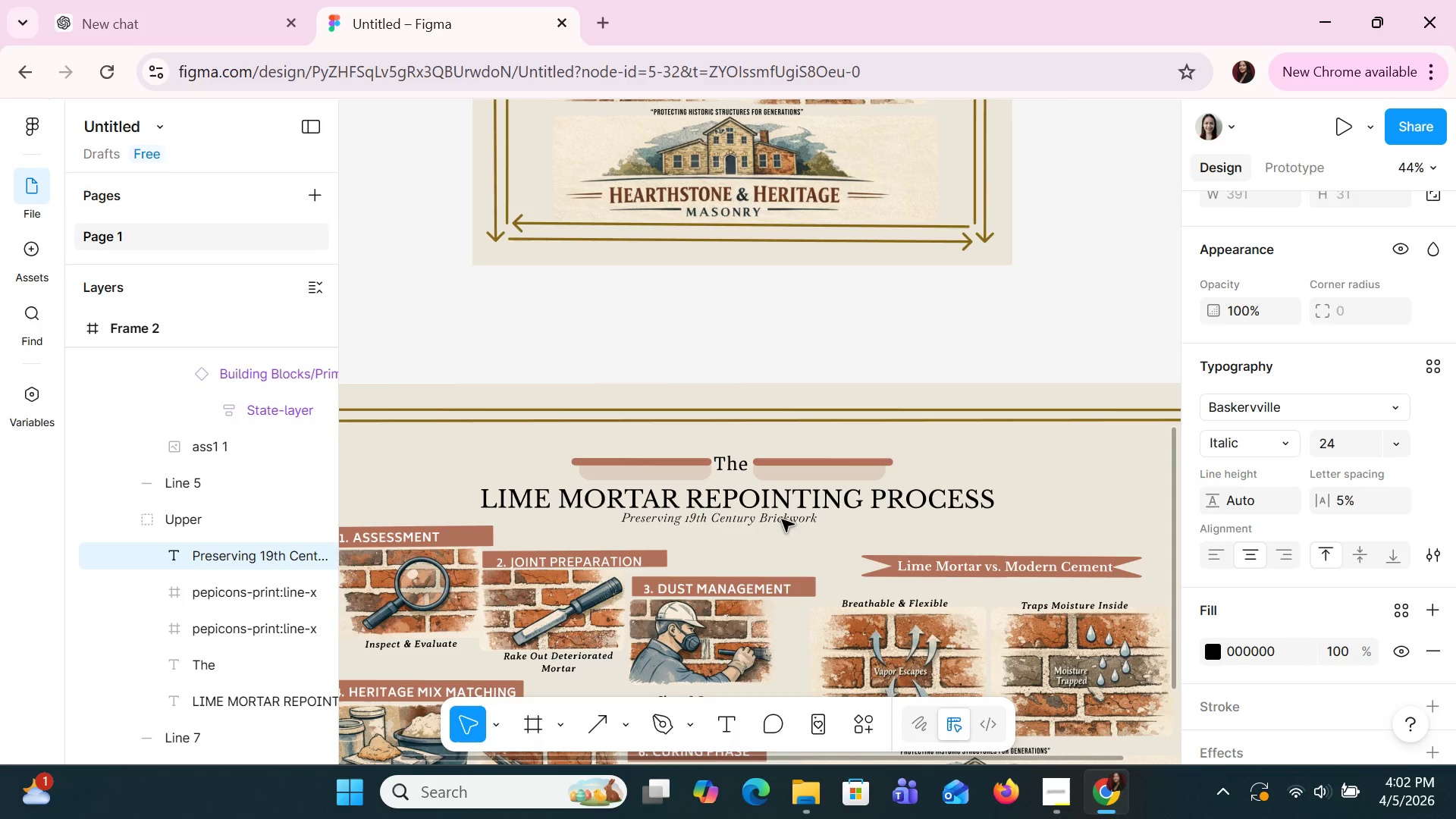 
key(ArrowUp)
 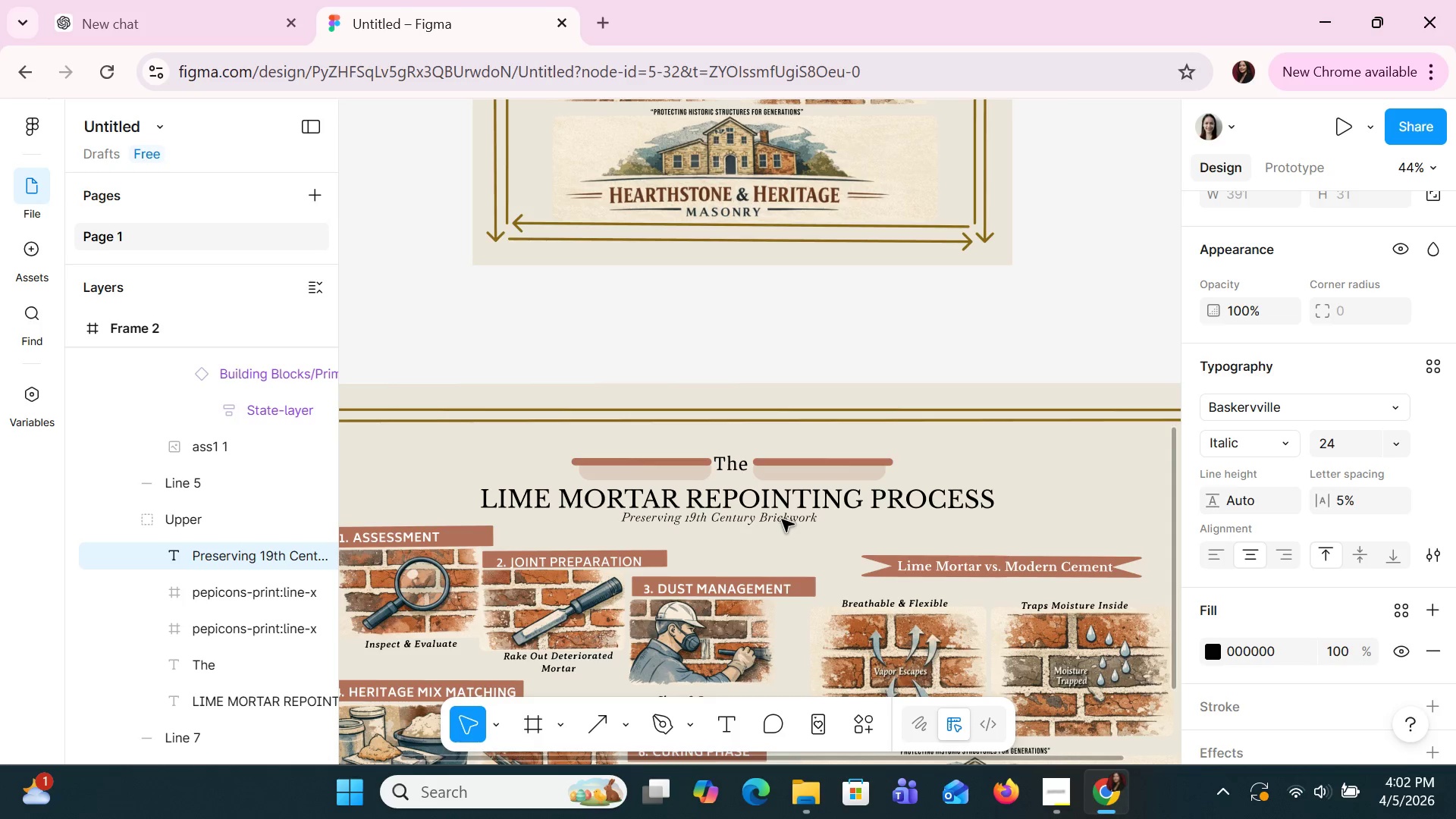 
key(ArrowRight)
 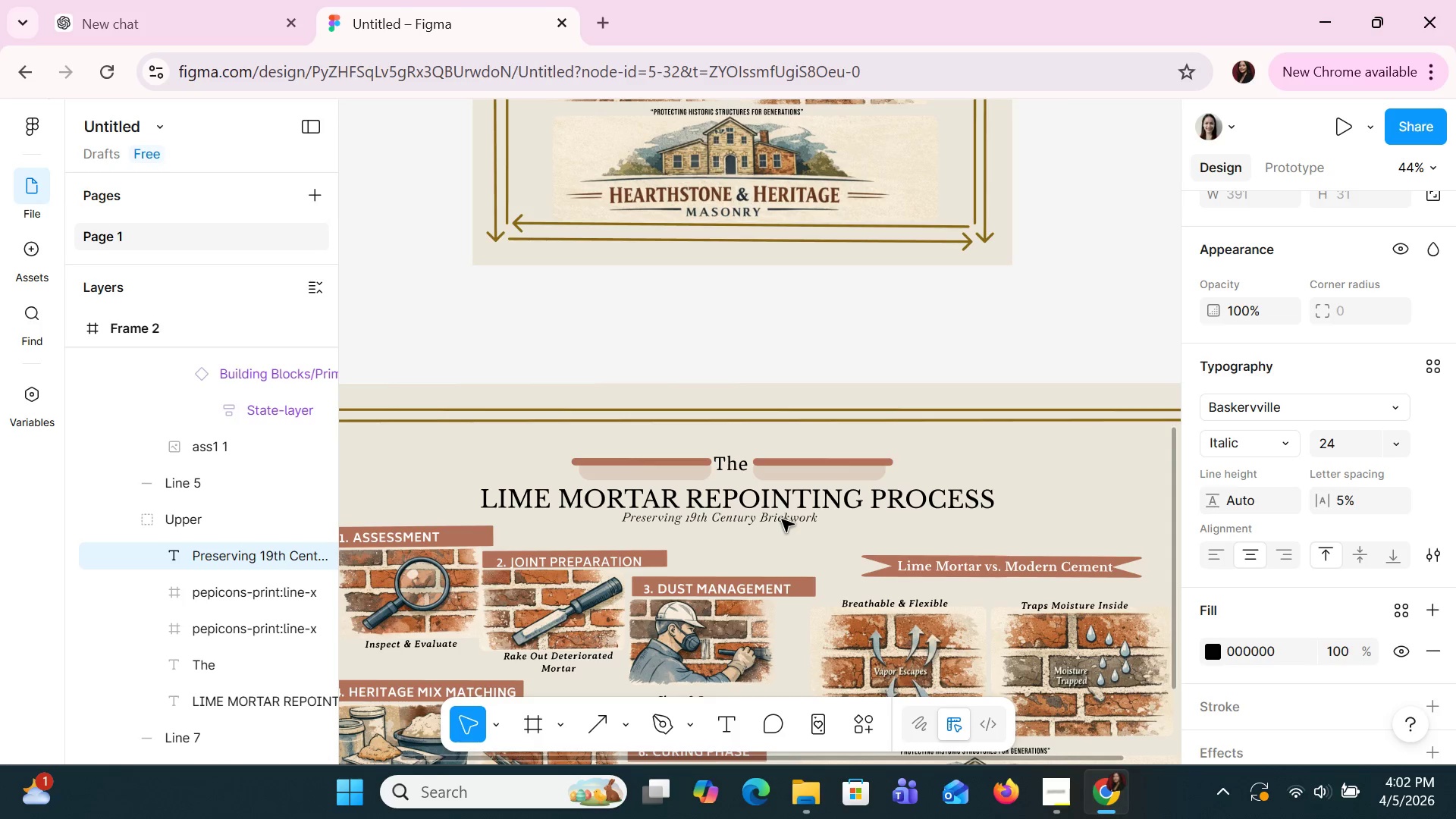 
key(ArrowRight)
 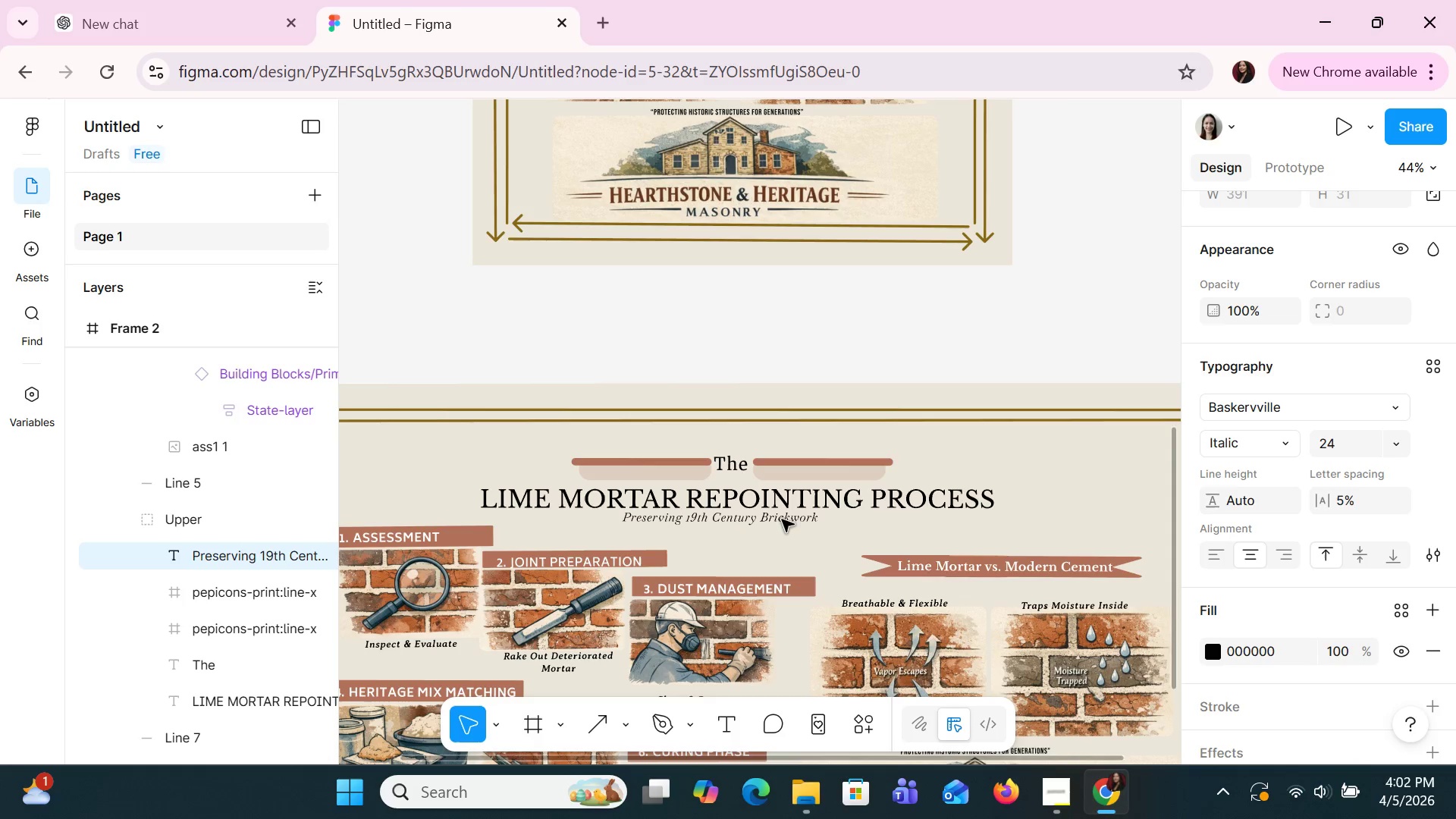 
key(ArrowRight)
 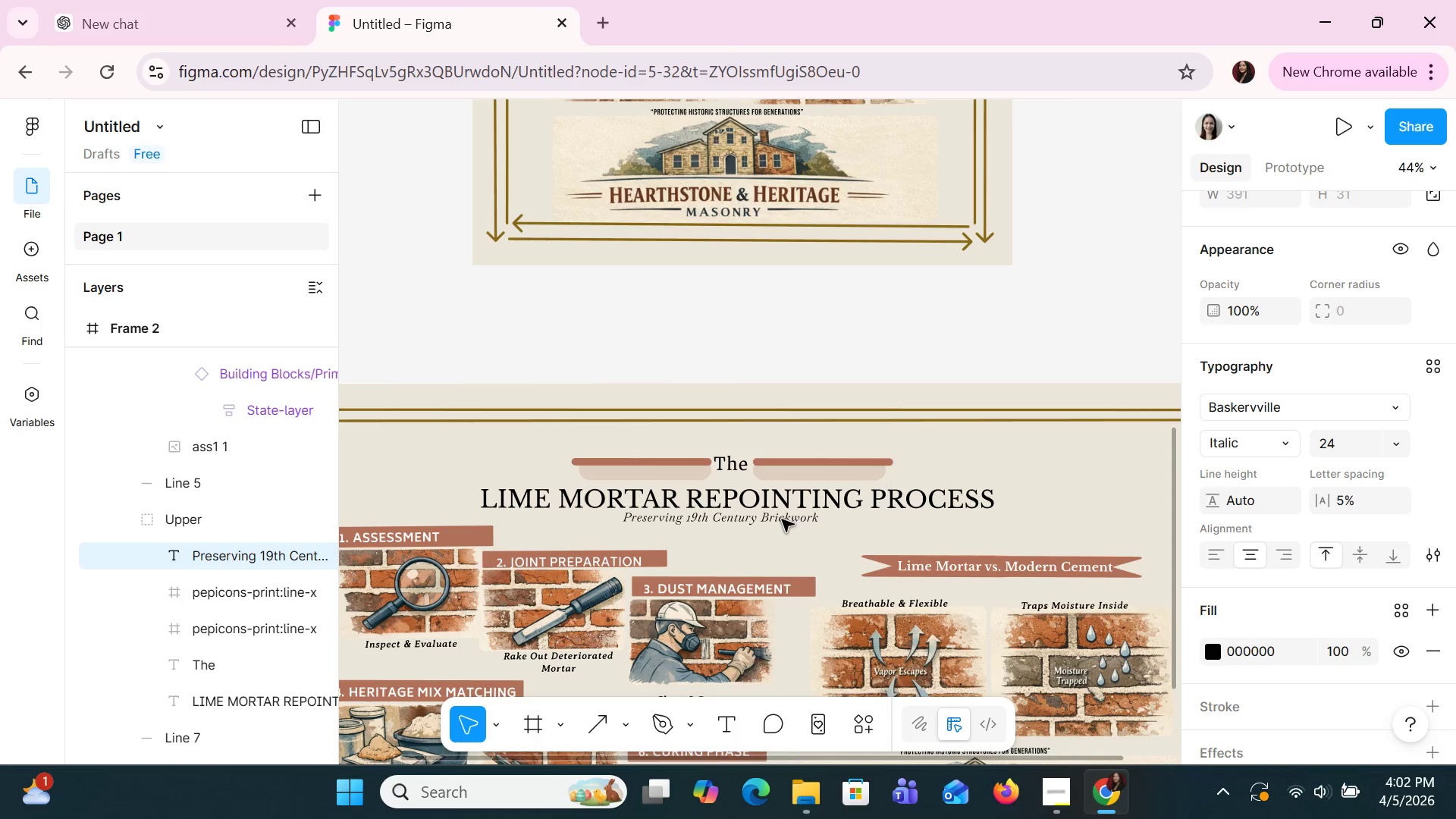 
key(ArrowDown)
 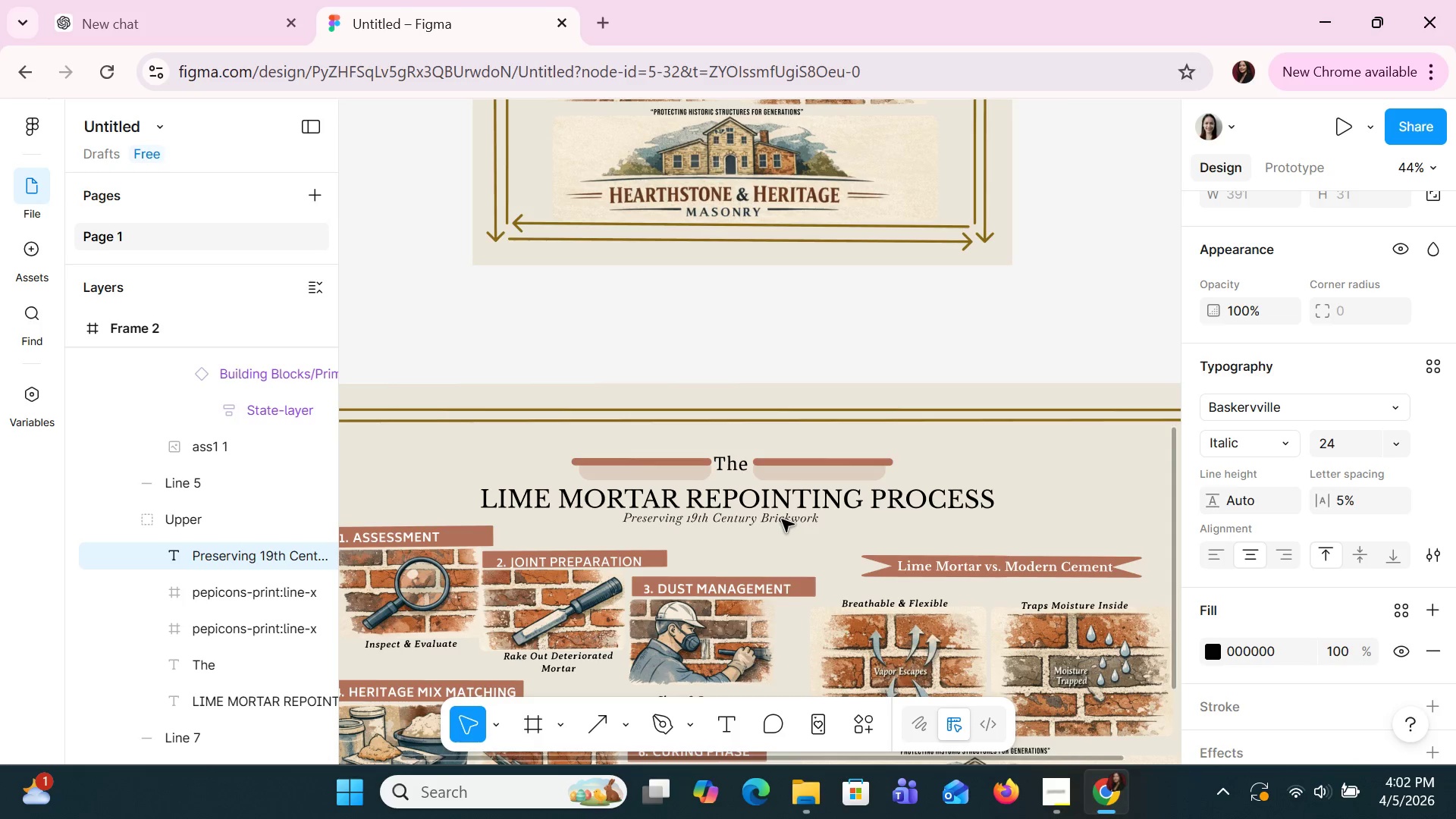 
key(ArrowDown)
 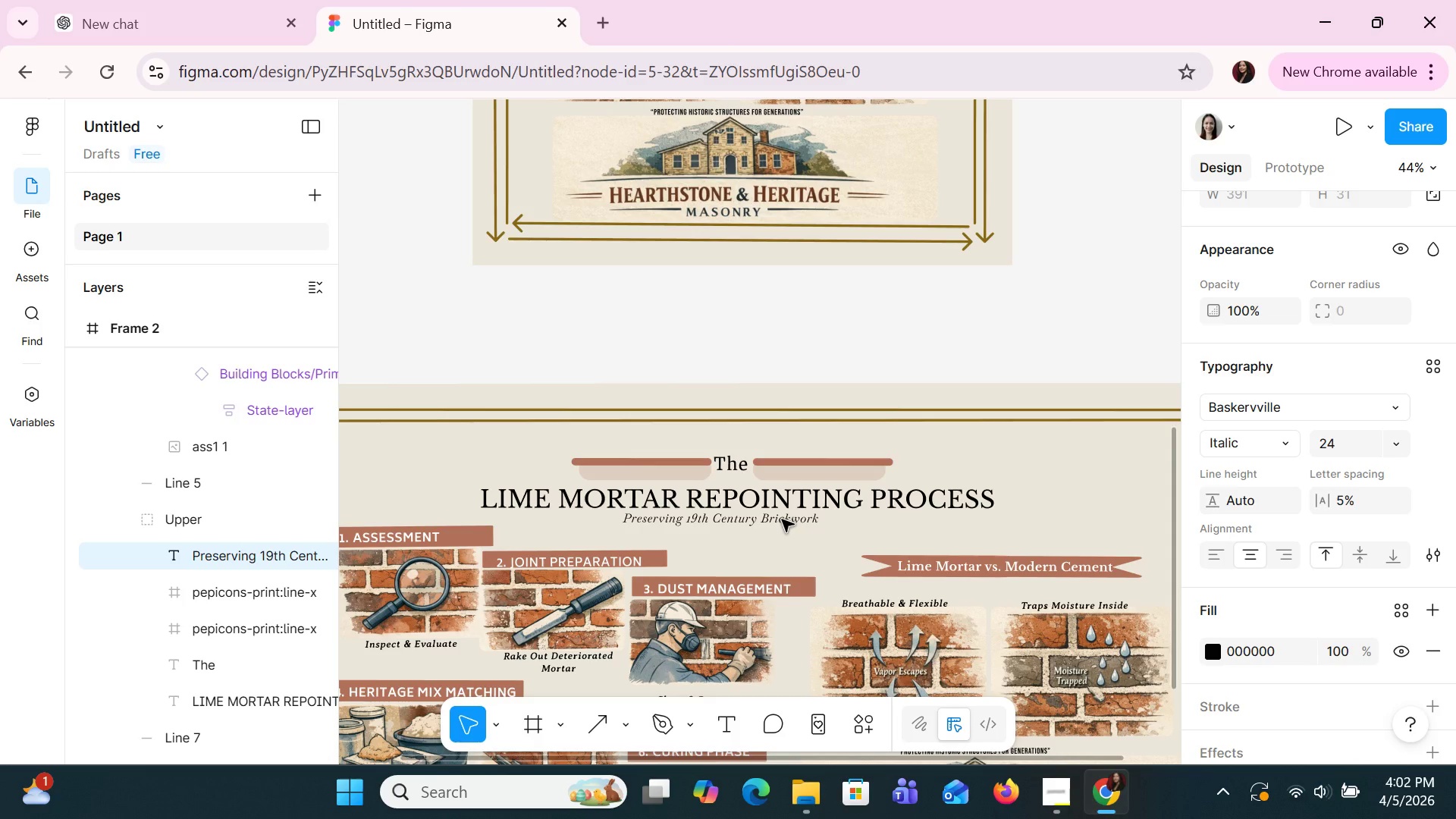 
key(ArrowLeft)
 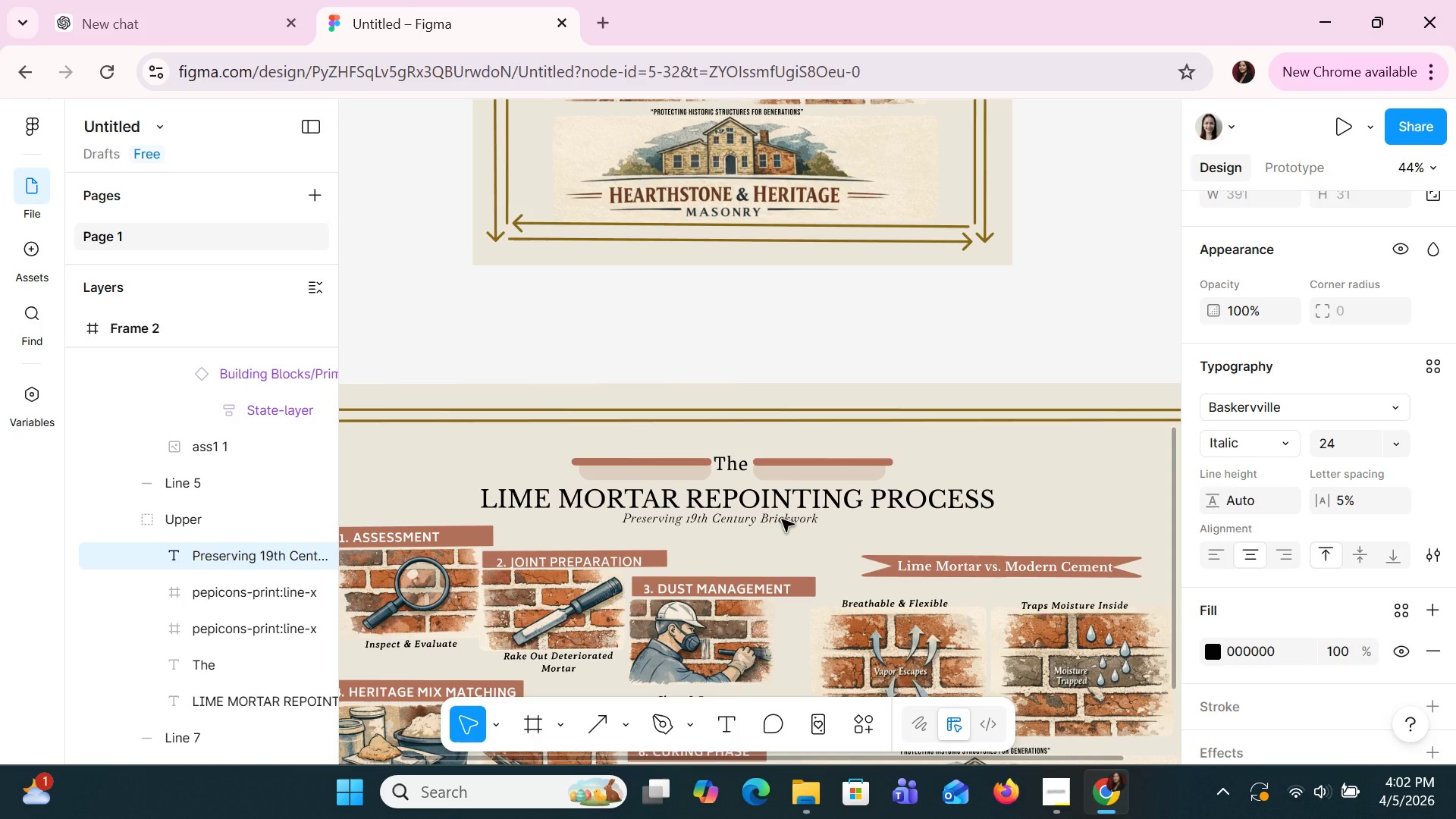 
left_click([782, 519])
 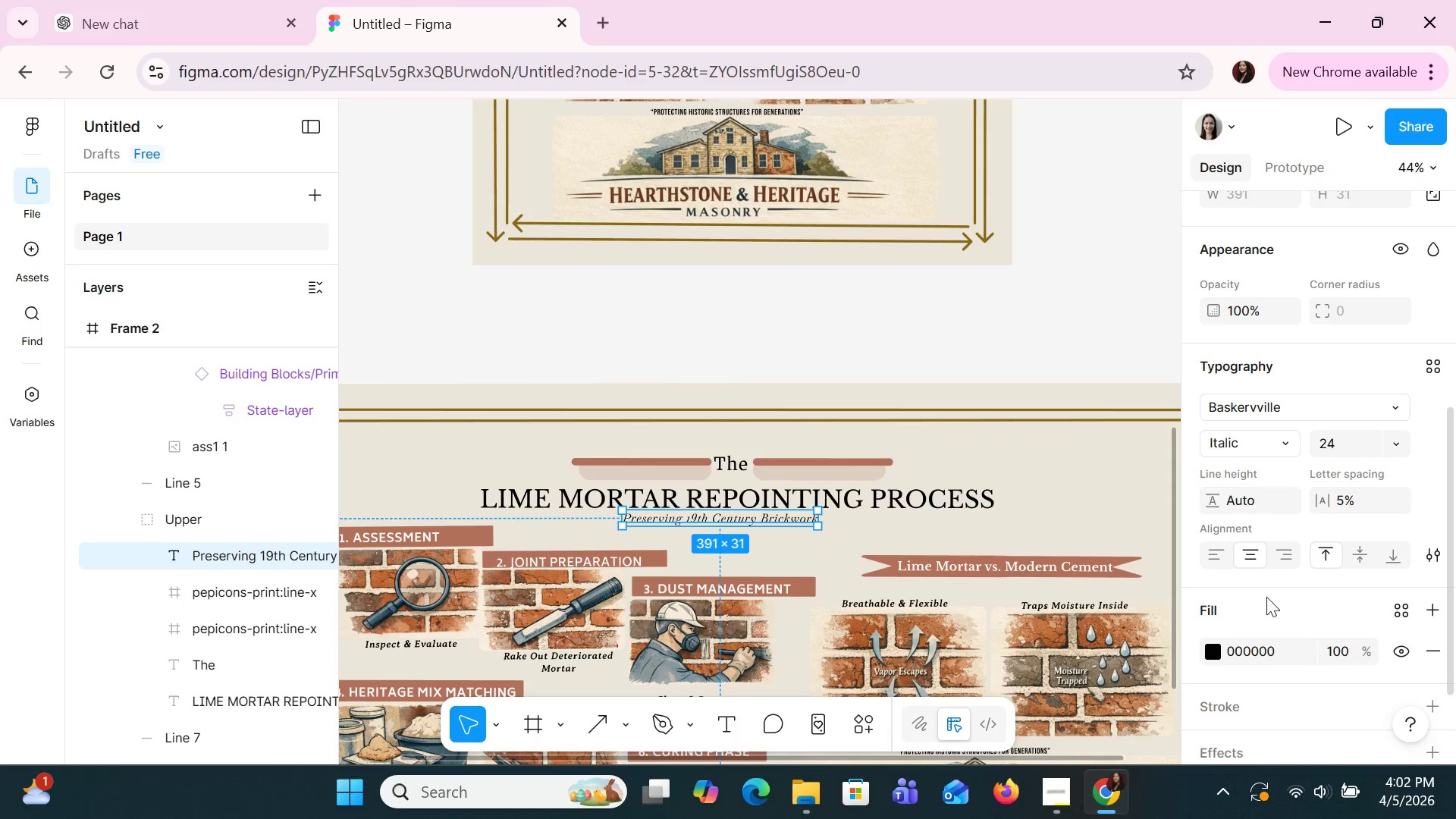 
left_click([1259, 561])
 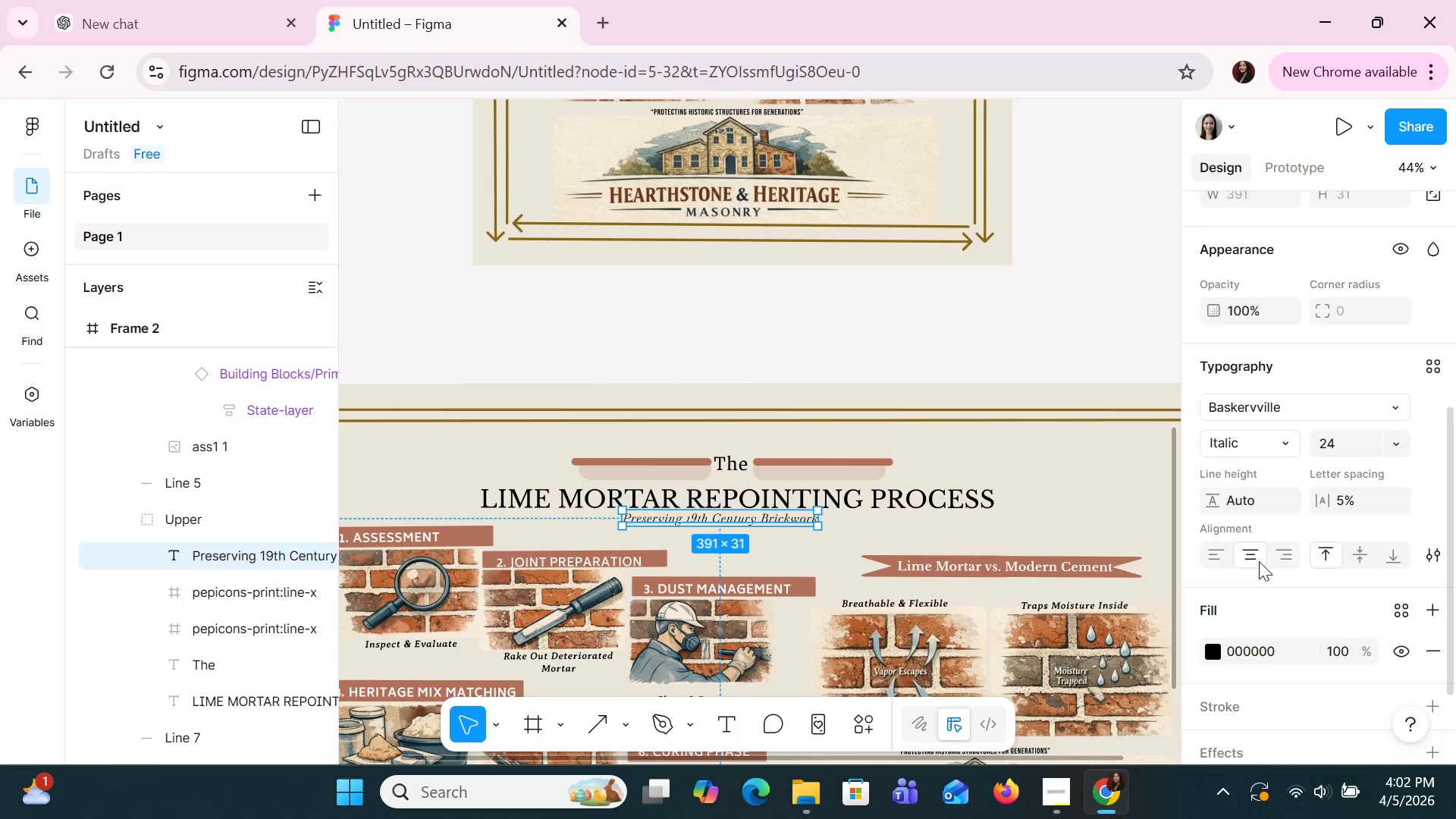 
scroll: coordinate [1259, 561], scroll_direction: up, amount: 8.0
 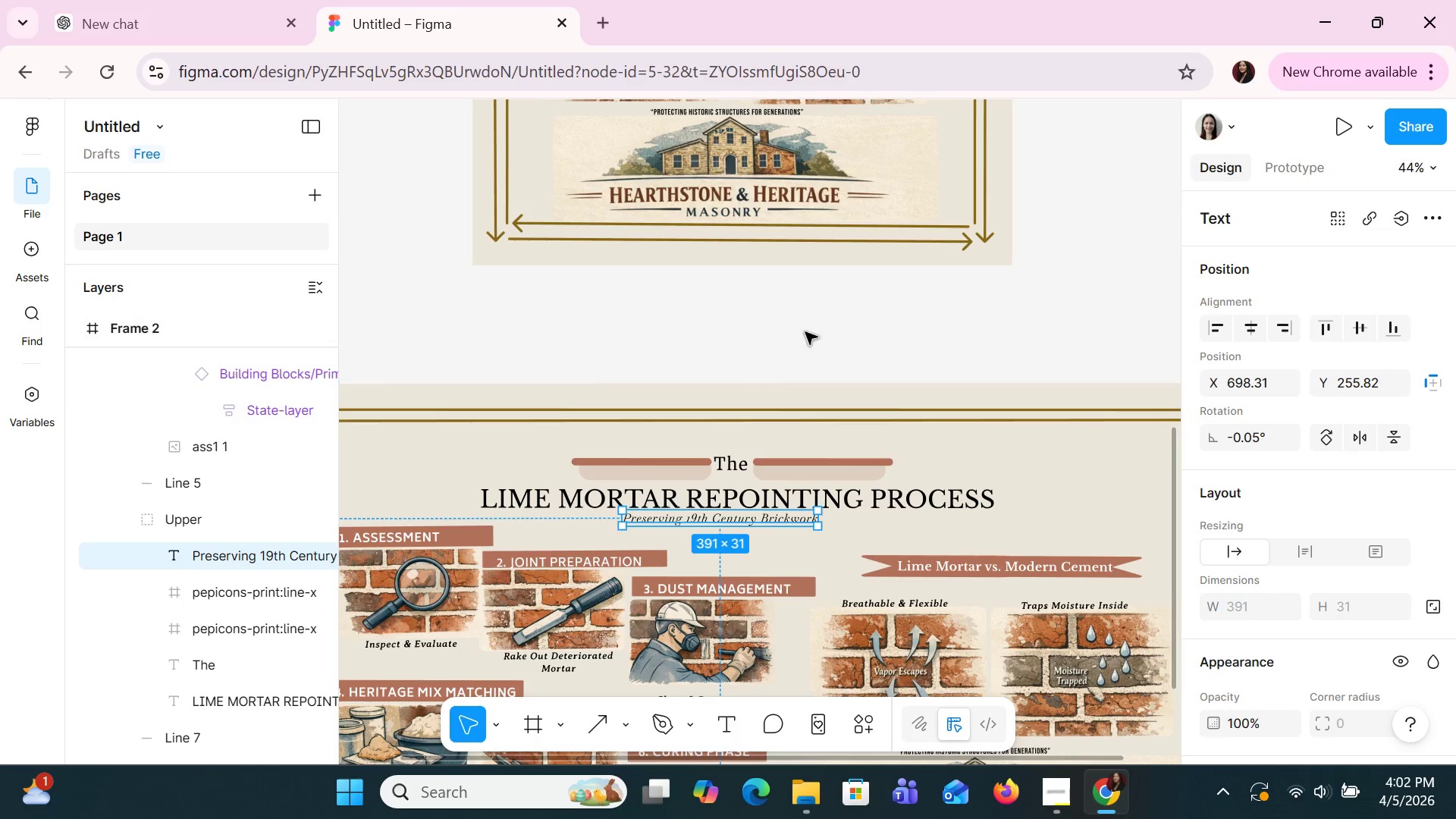 
left_click([821, 301])
 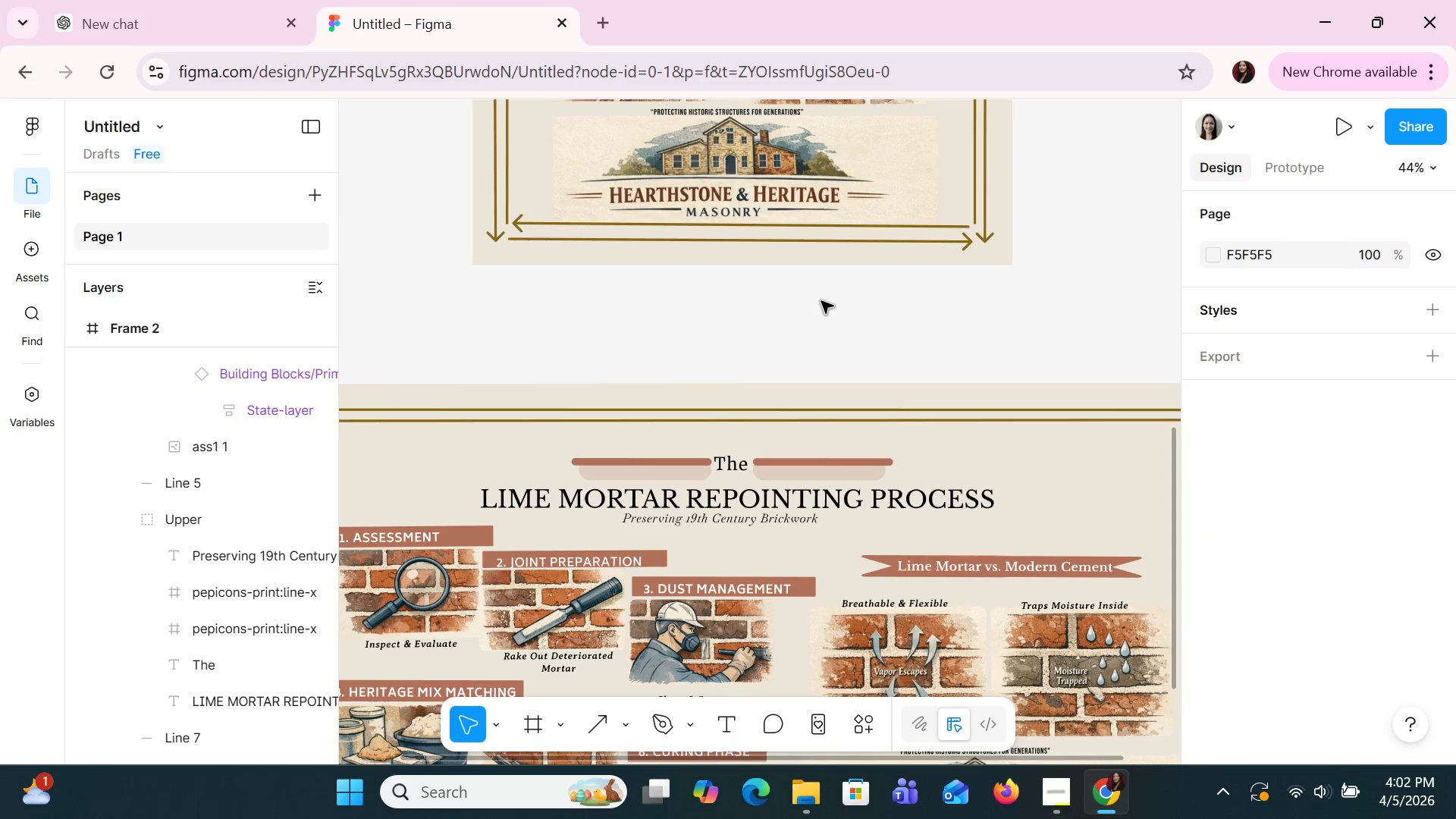 
hold_key(key=ControlLeft, duration=1.5)
 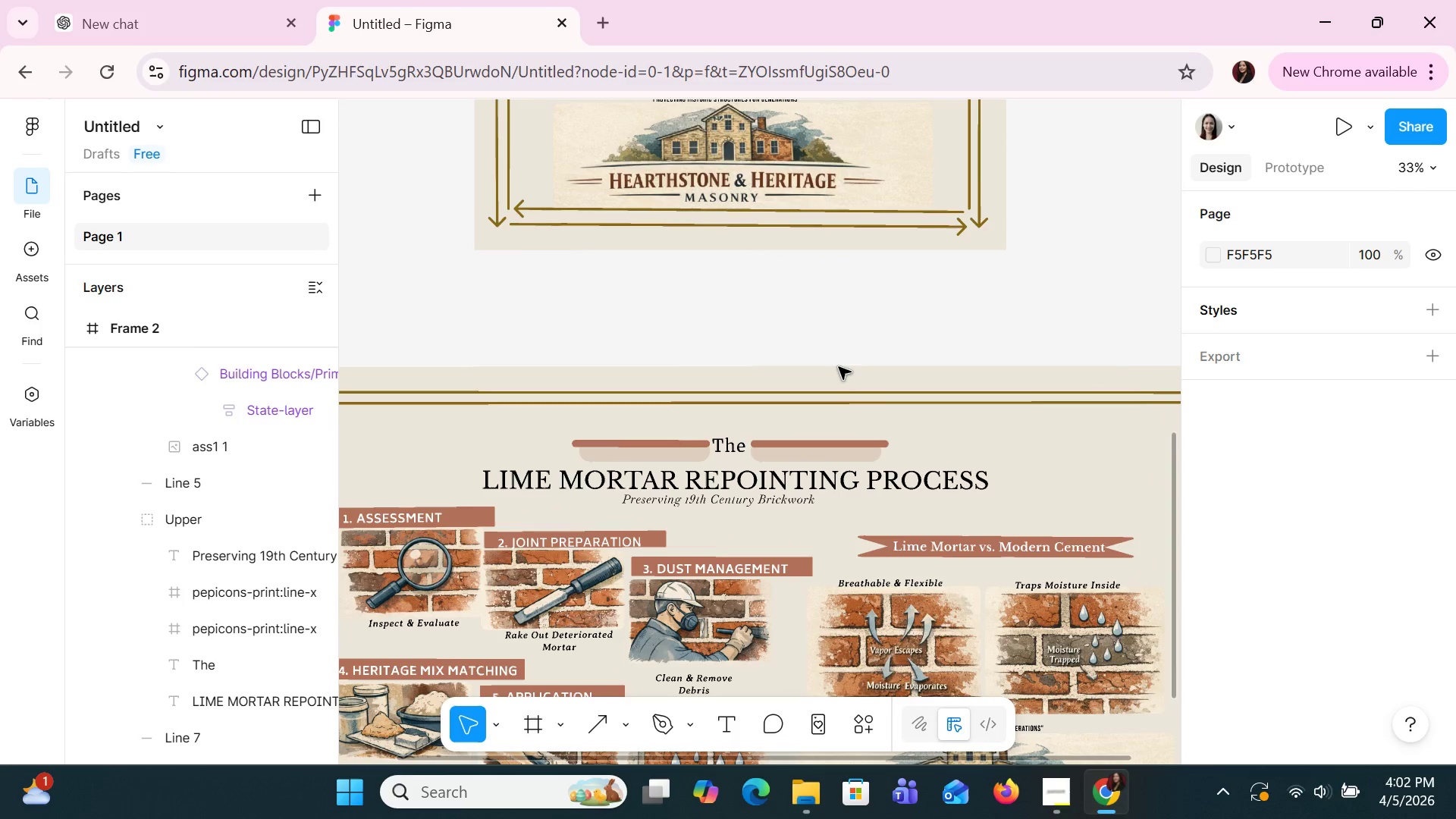 
hold_key(key=ControlLeft, duration=1.5)
 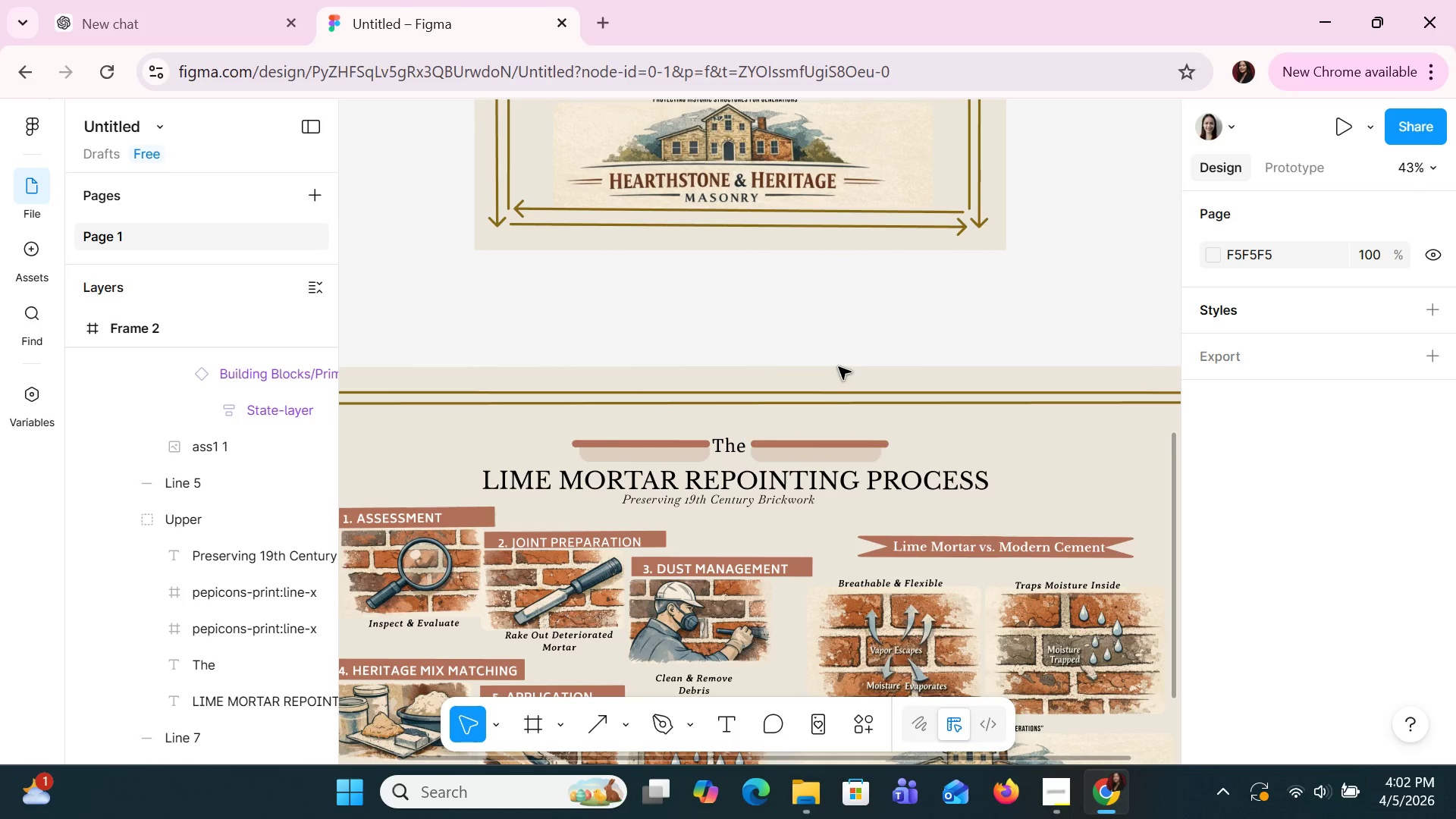 
scroll: coordinate [839, 367], scroll_direction: down, amount: 7.0
 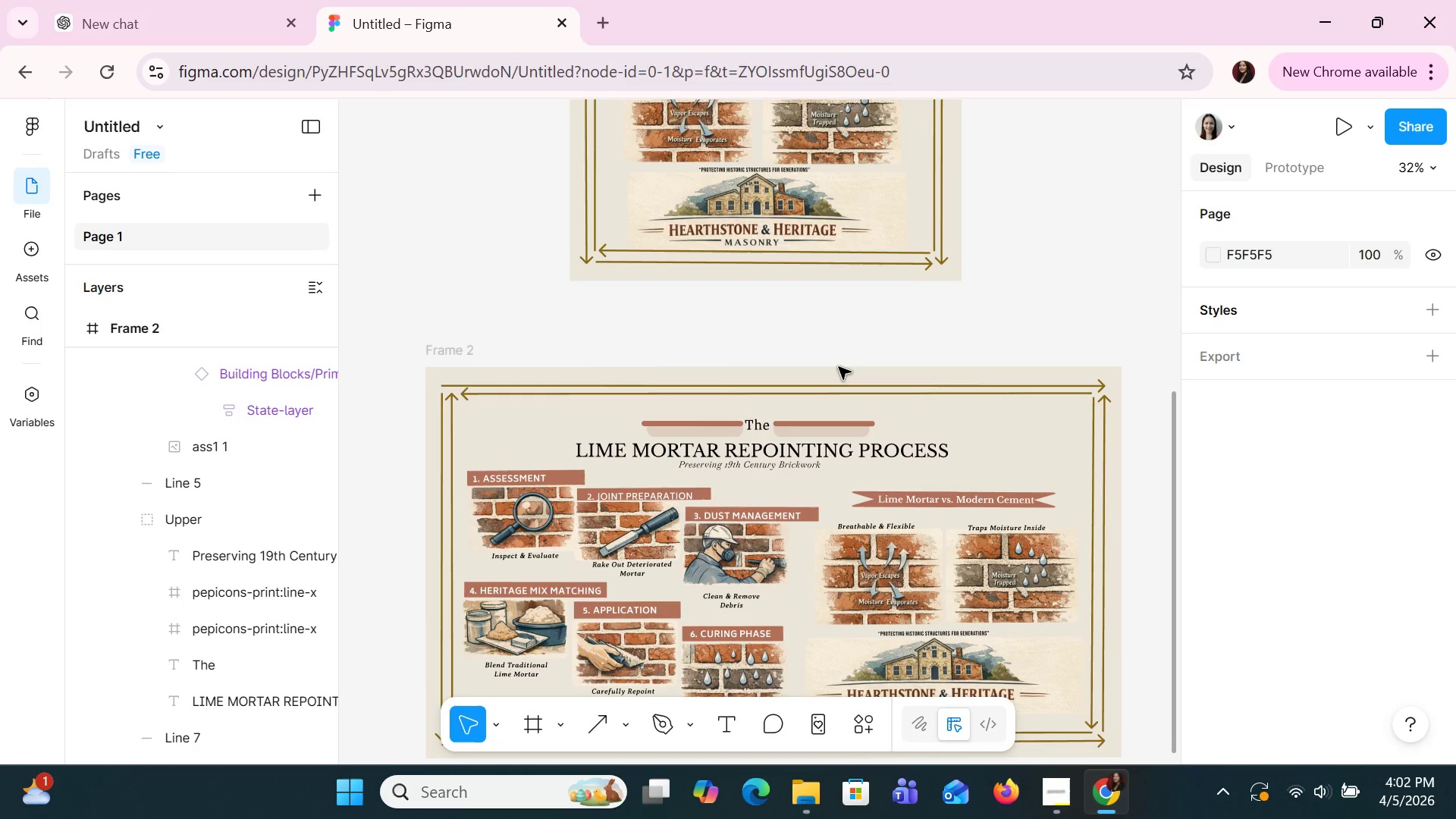 
scroll: coordinate [839, 367], scroll_direction: up, amount: 2.0
 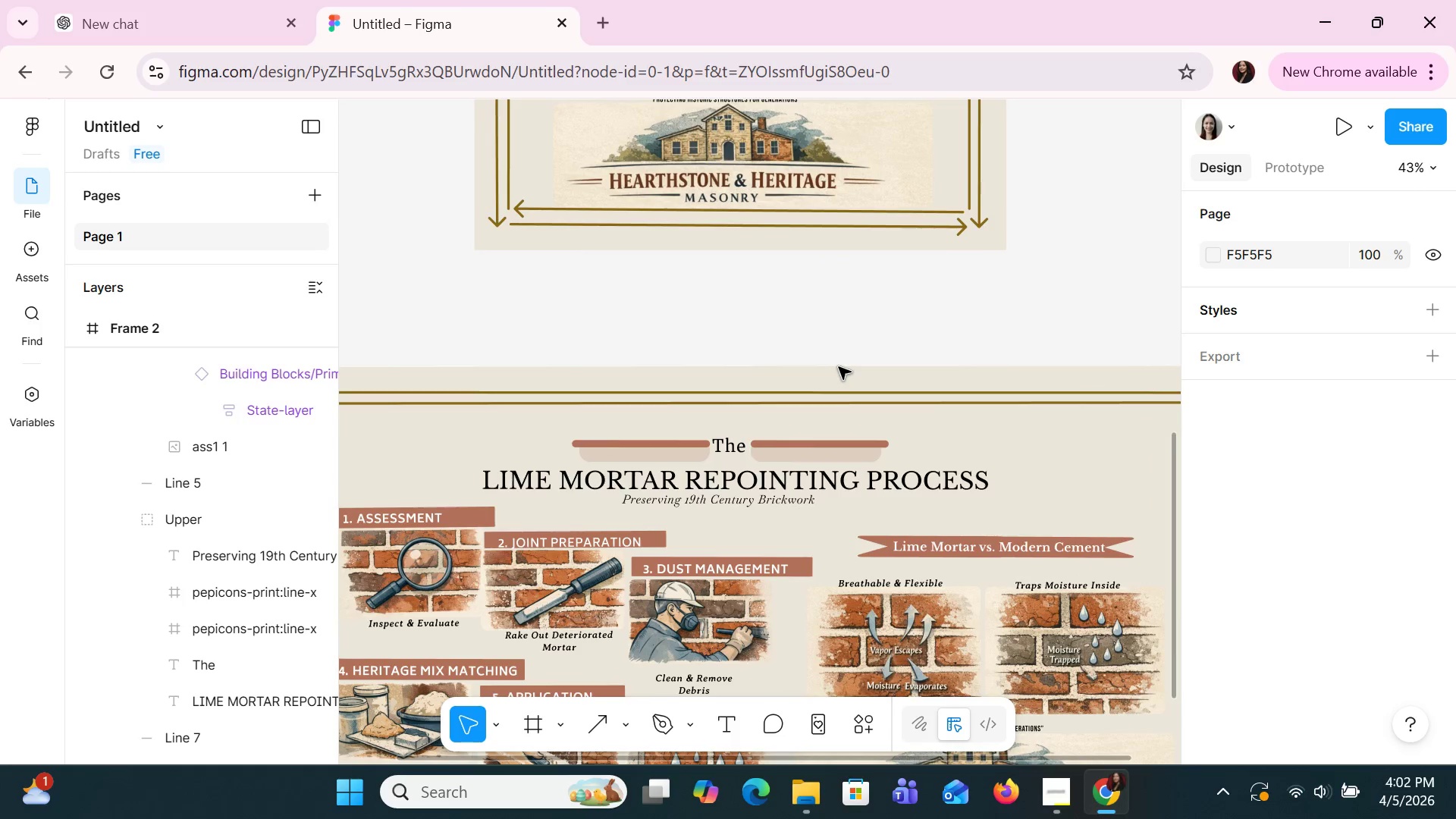 
key(Control+ControlLeft)
 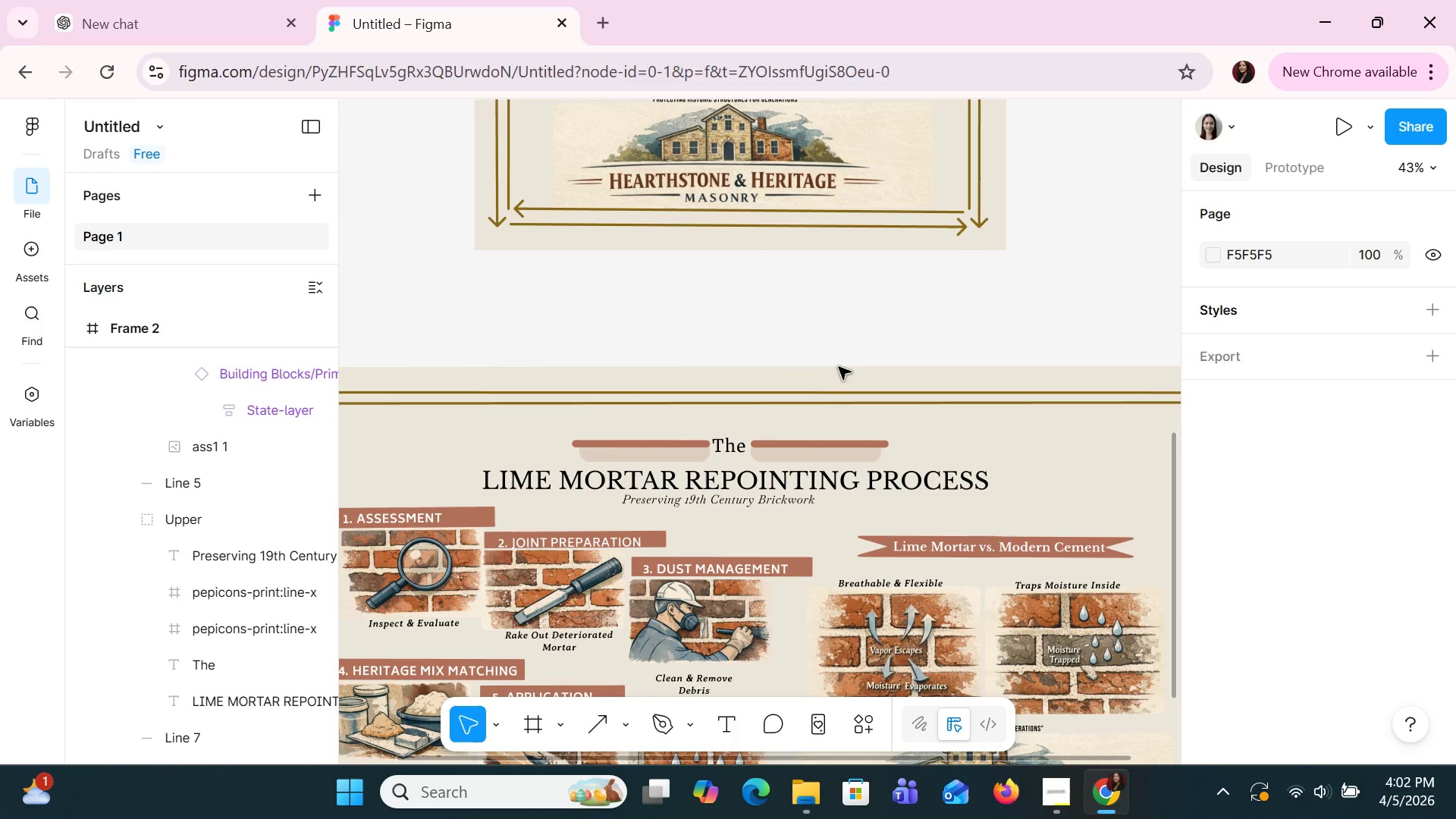 
key(Control+ControlLeft)
 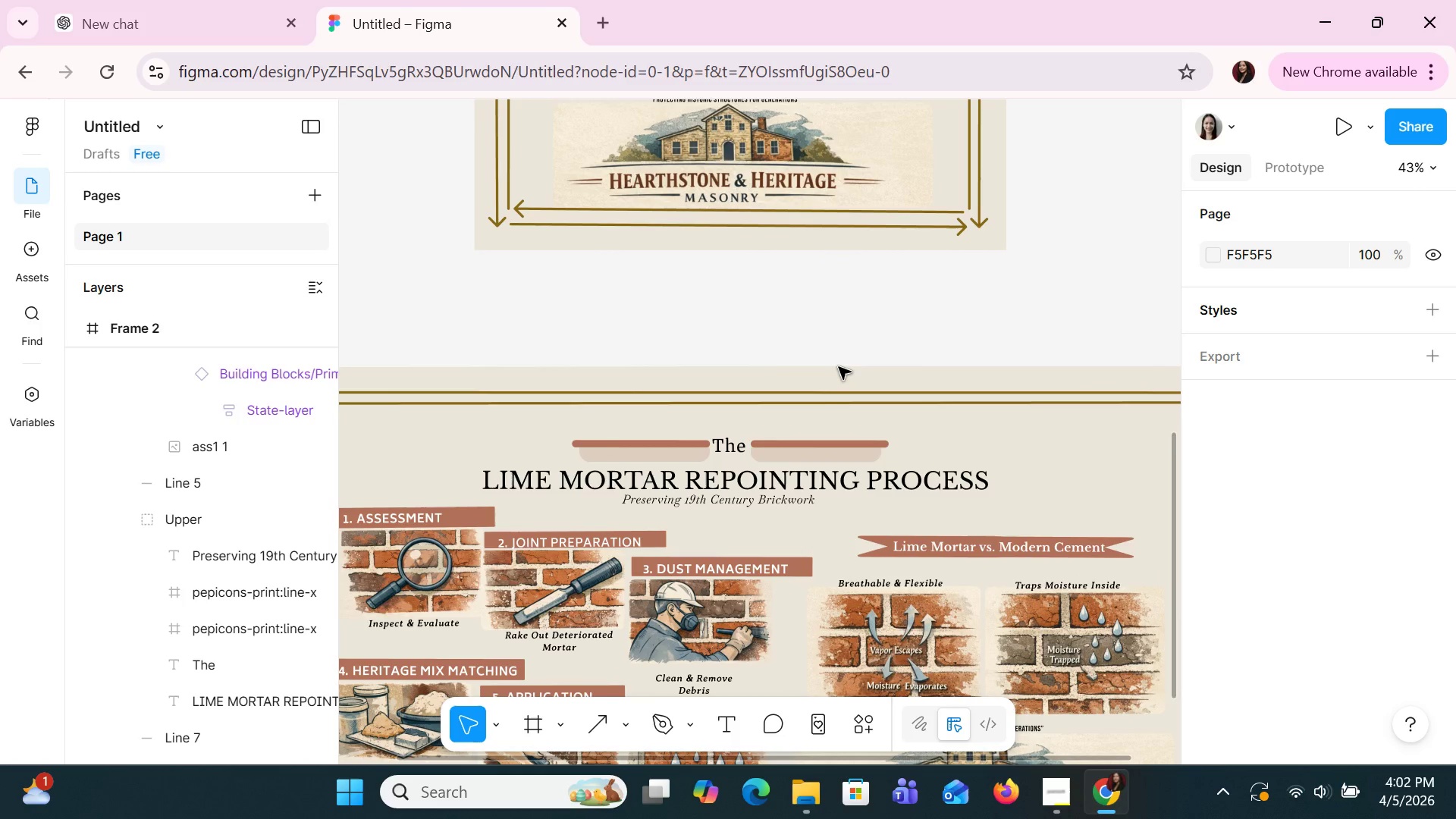 
key(Control+ControlLeft)
 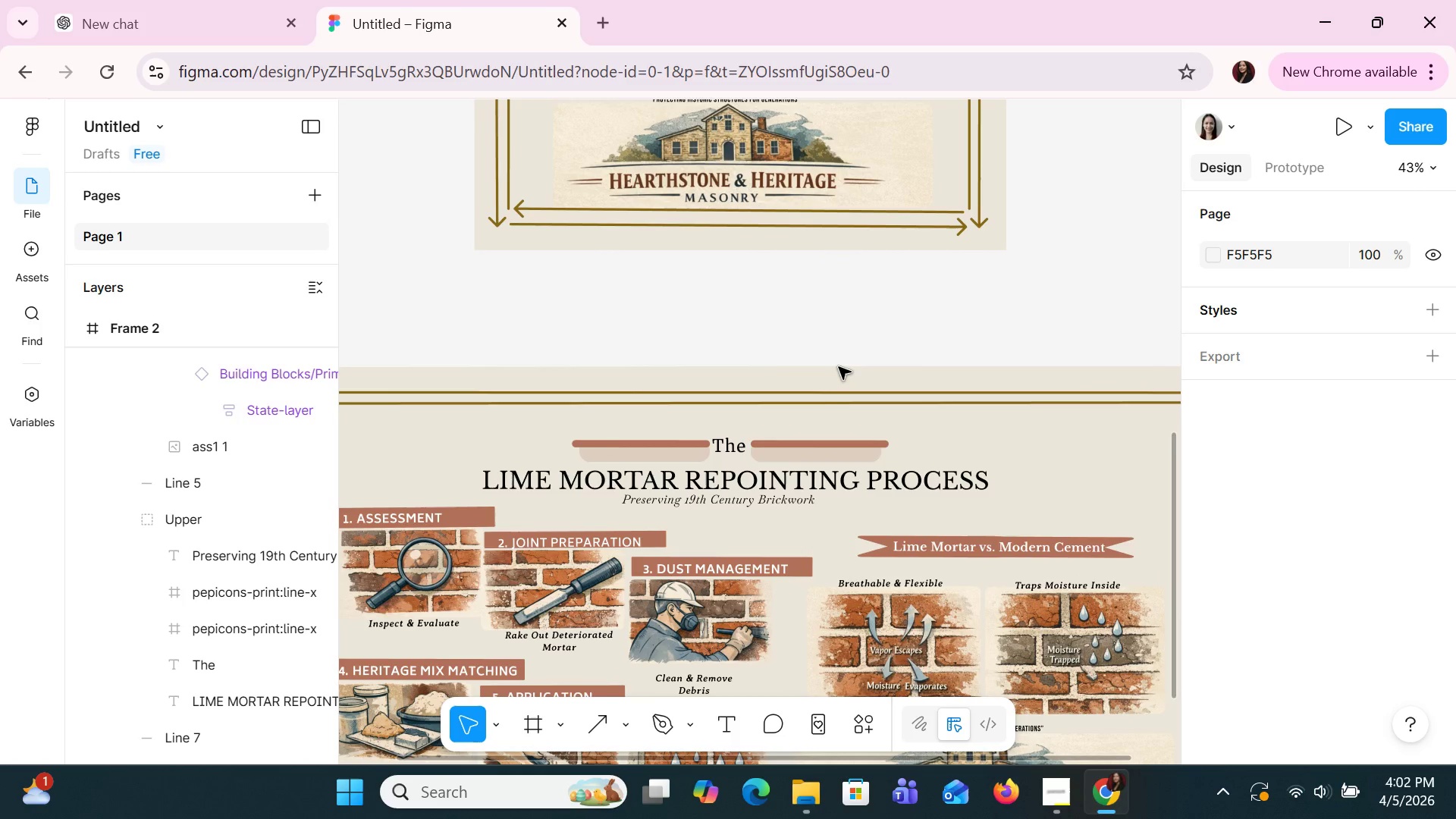 
key(Control+ControlLeft)
 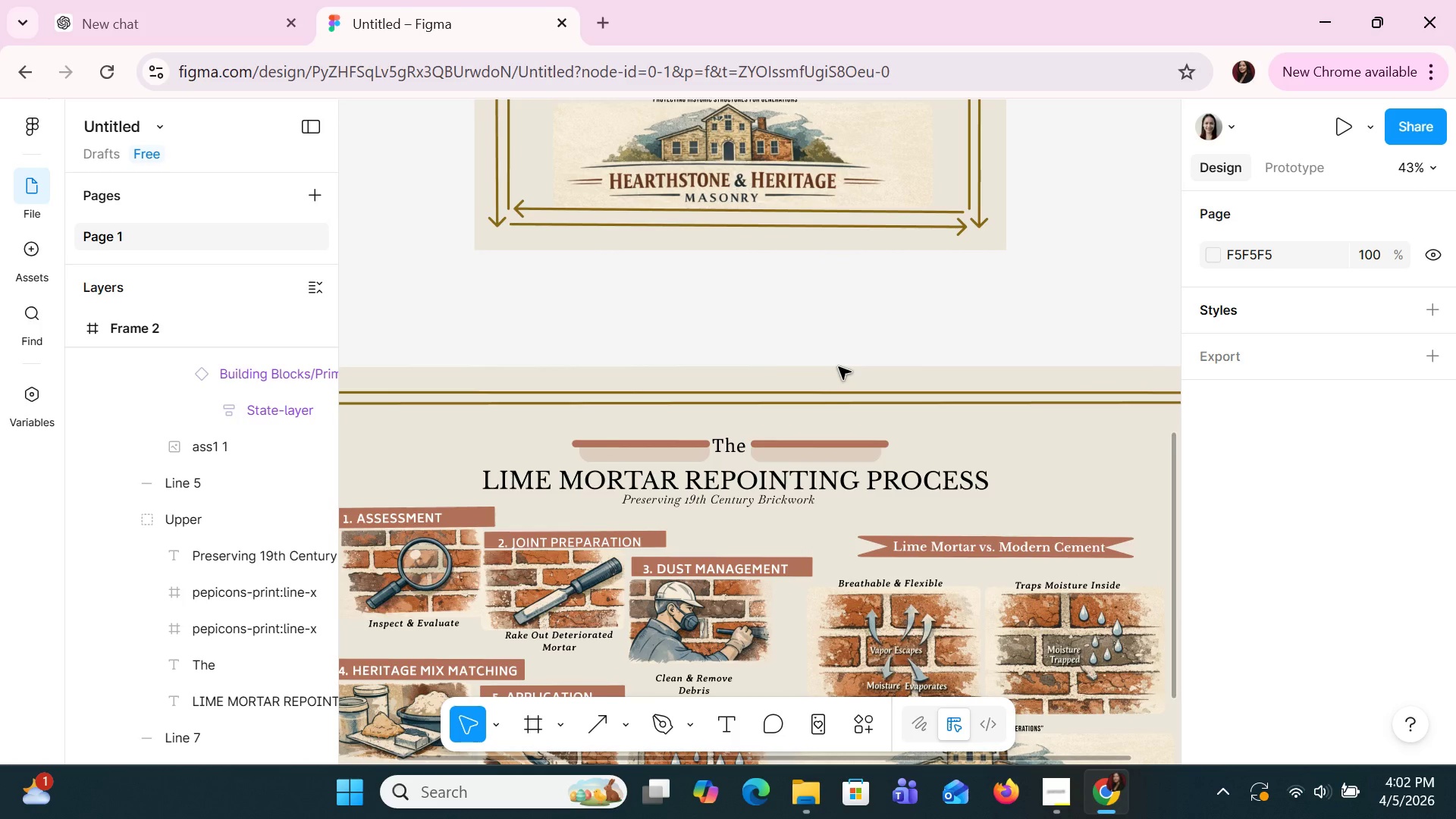 
key(Control+ControlLeft)
 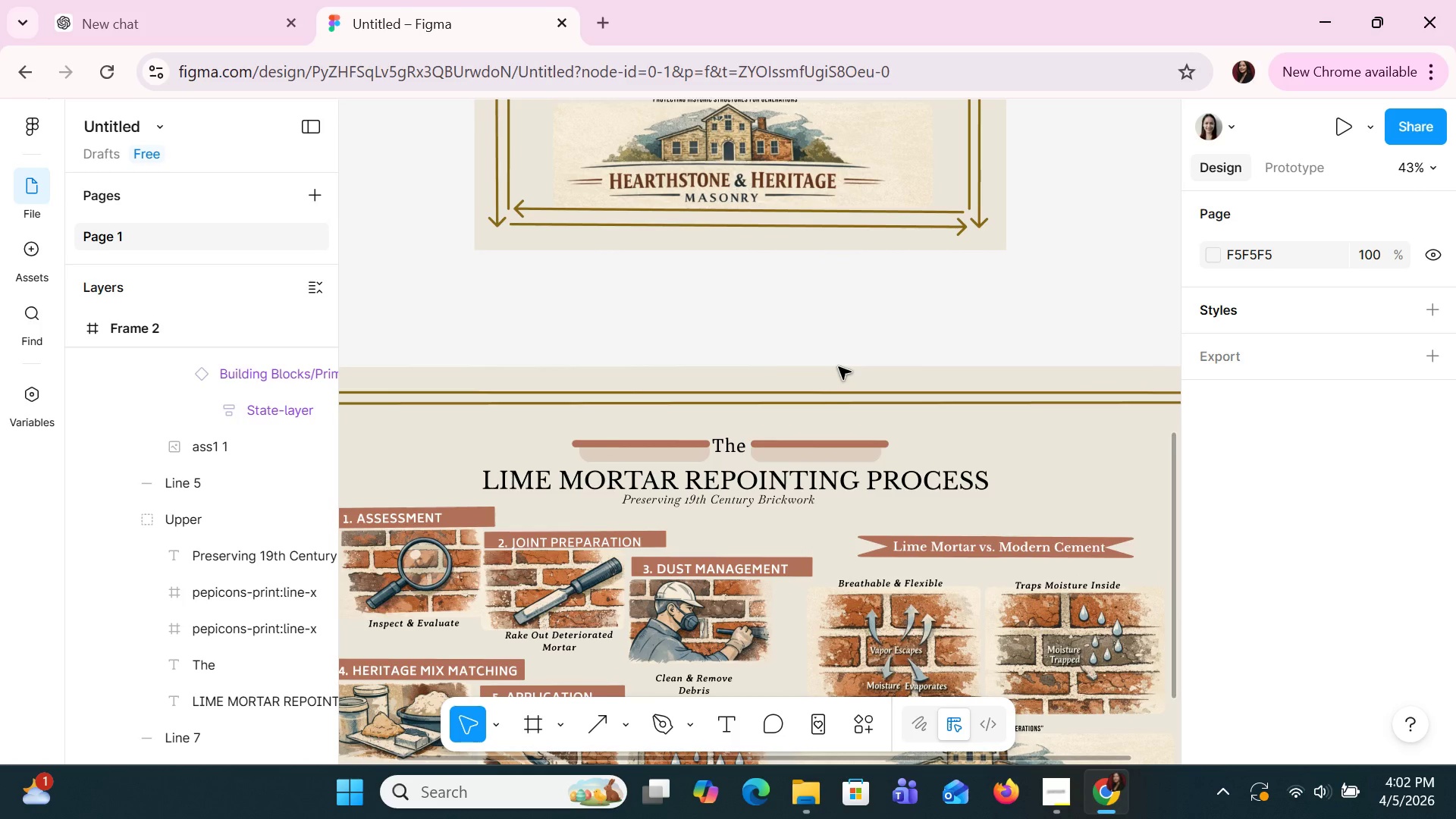 
key(Control+ControlLeft)
 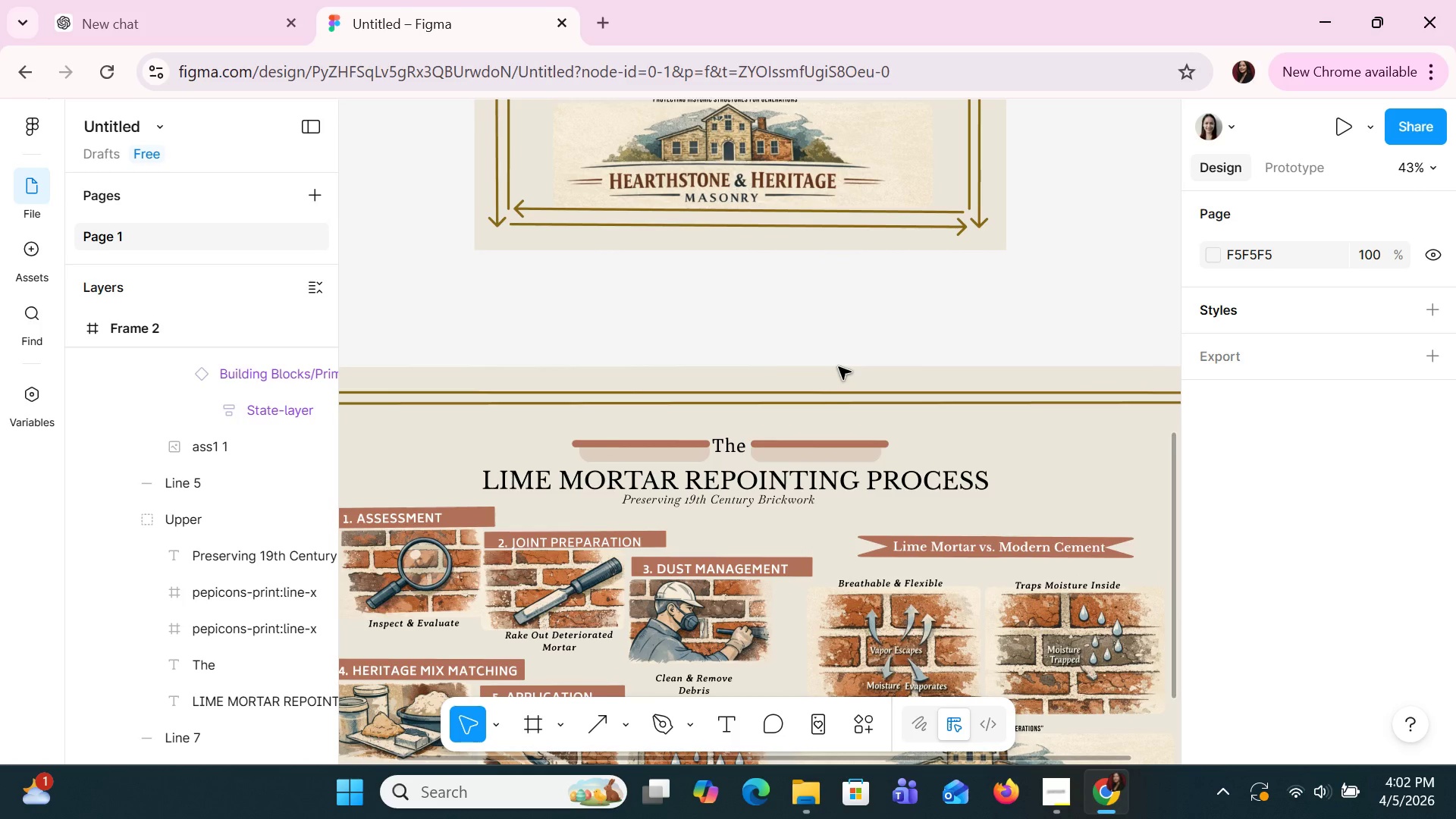 
key(Control+ControlLeft)
 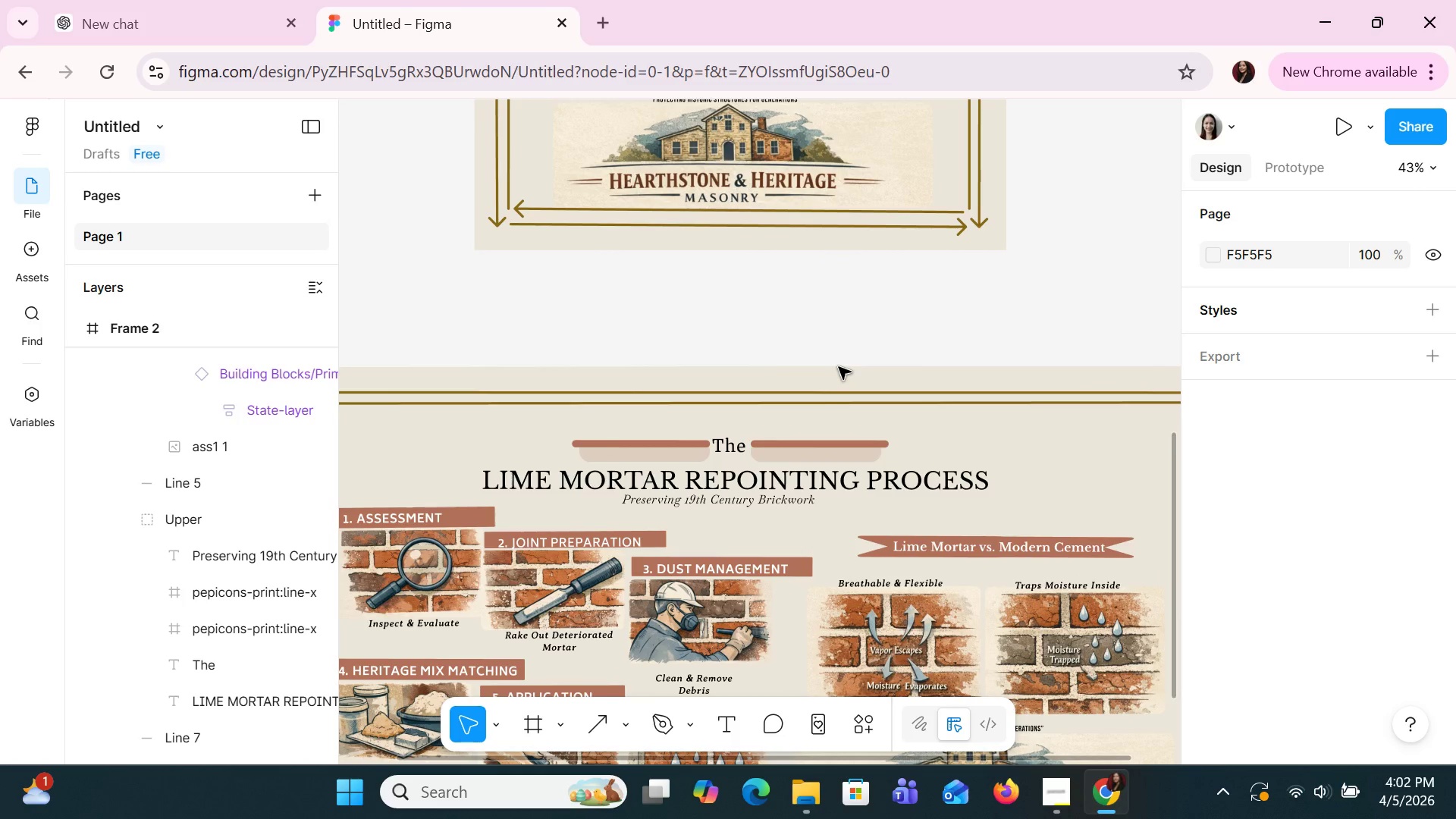 
key(Control+ControlLeft)
 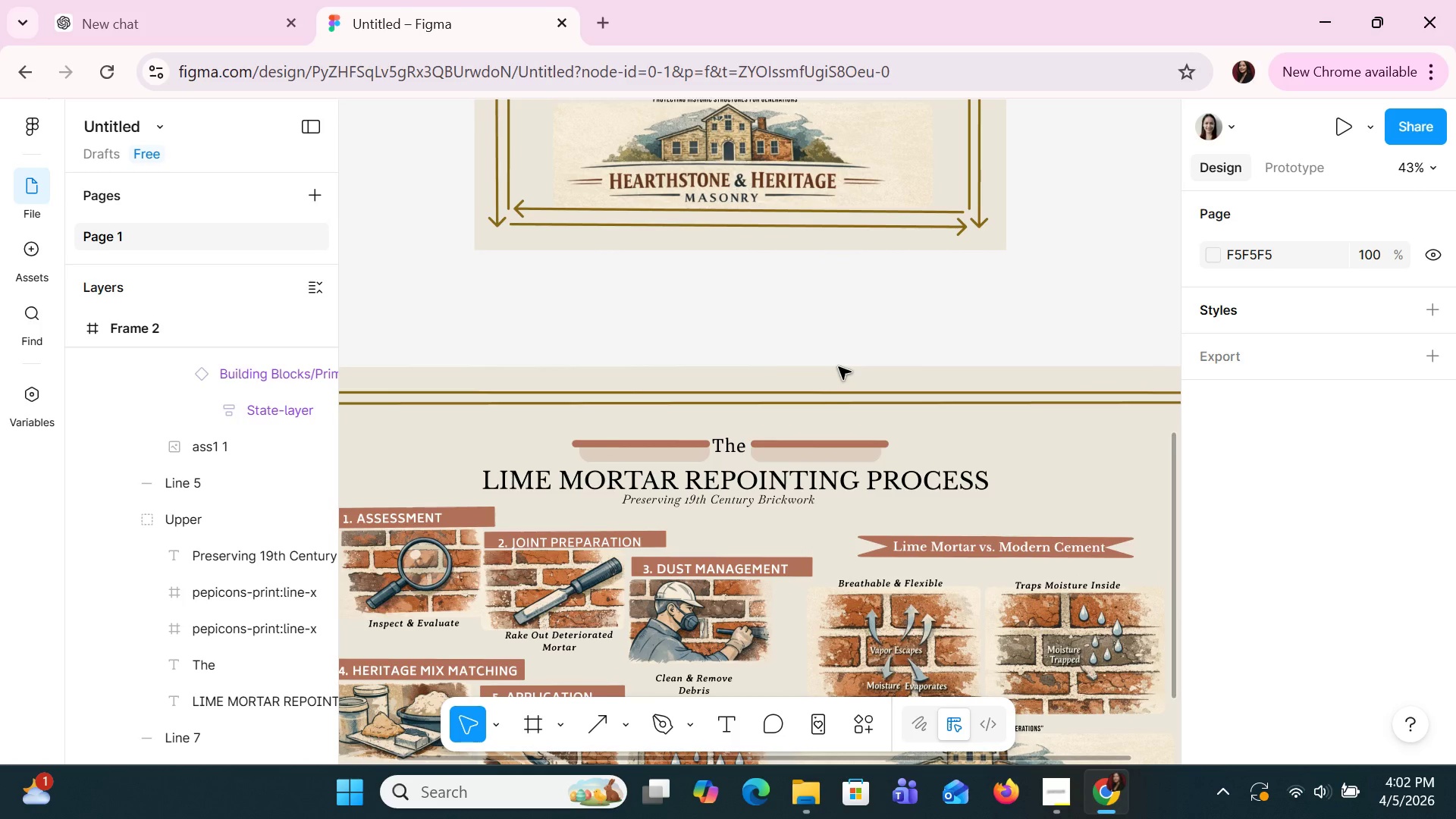 
key(Control+ControlLeft)
 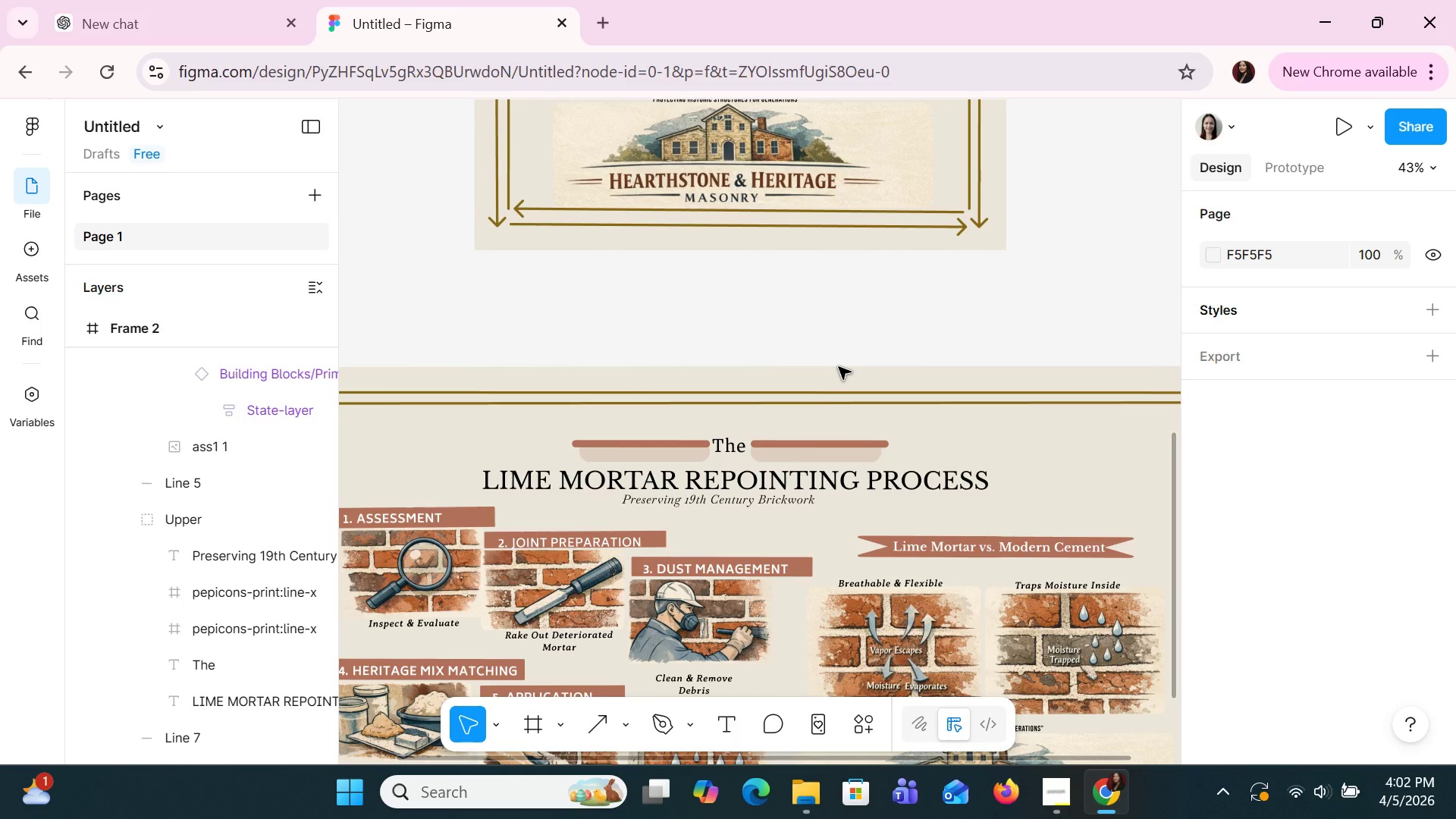 
key(Control+ControlLeft)
 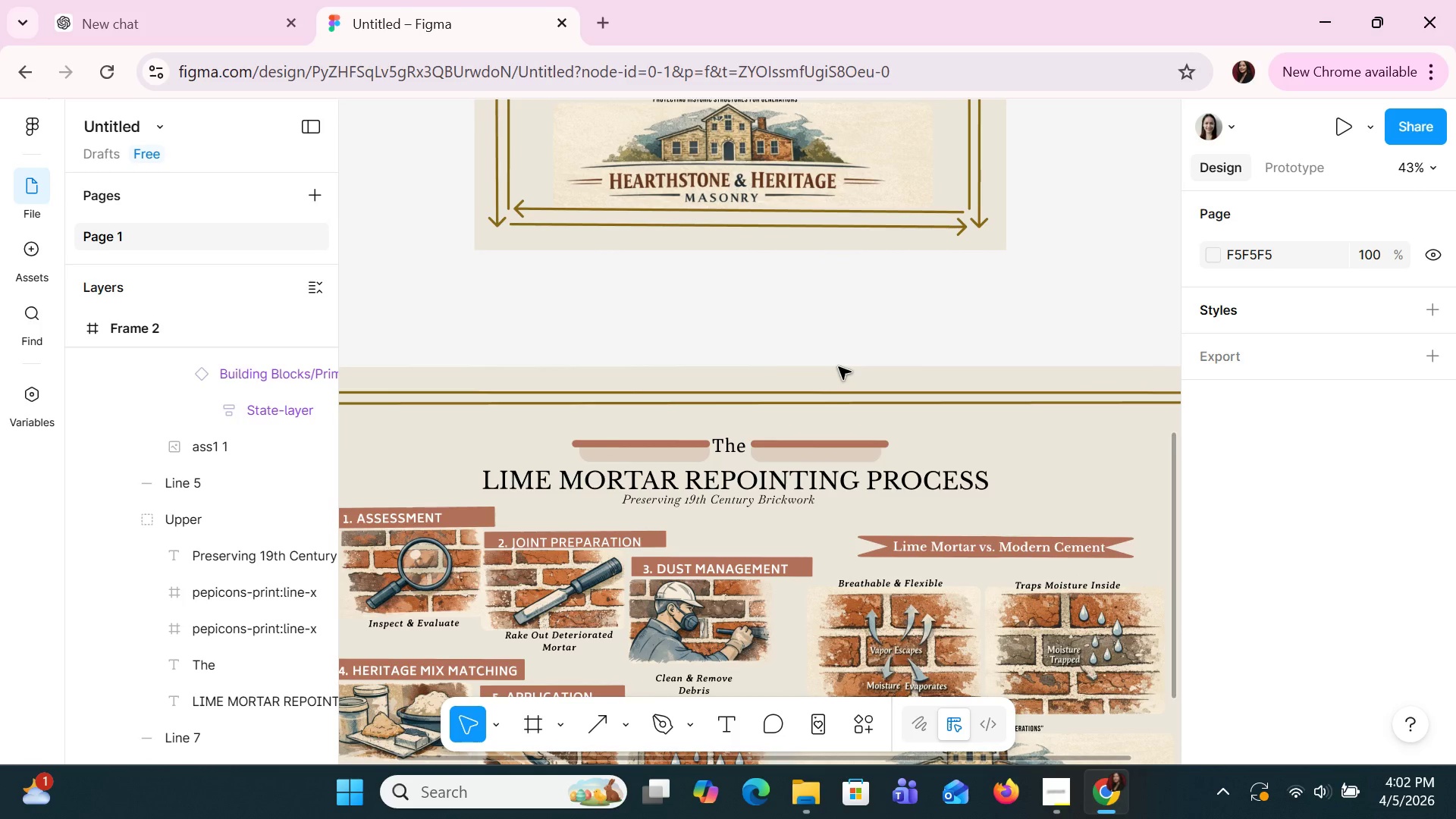 
key(Control+ControlLeft)
 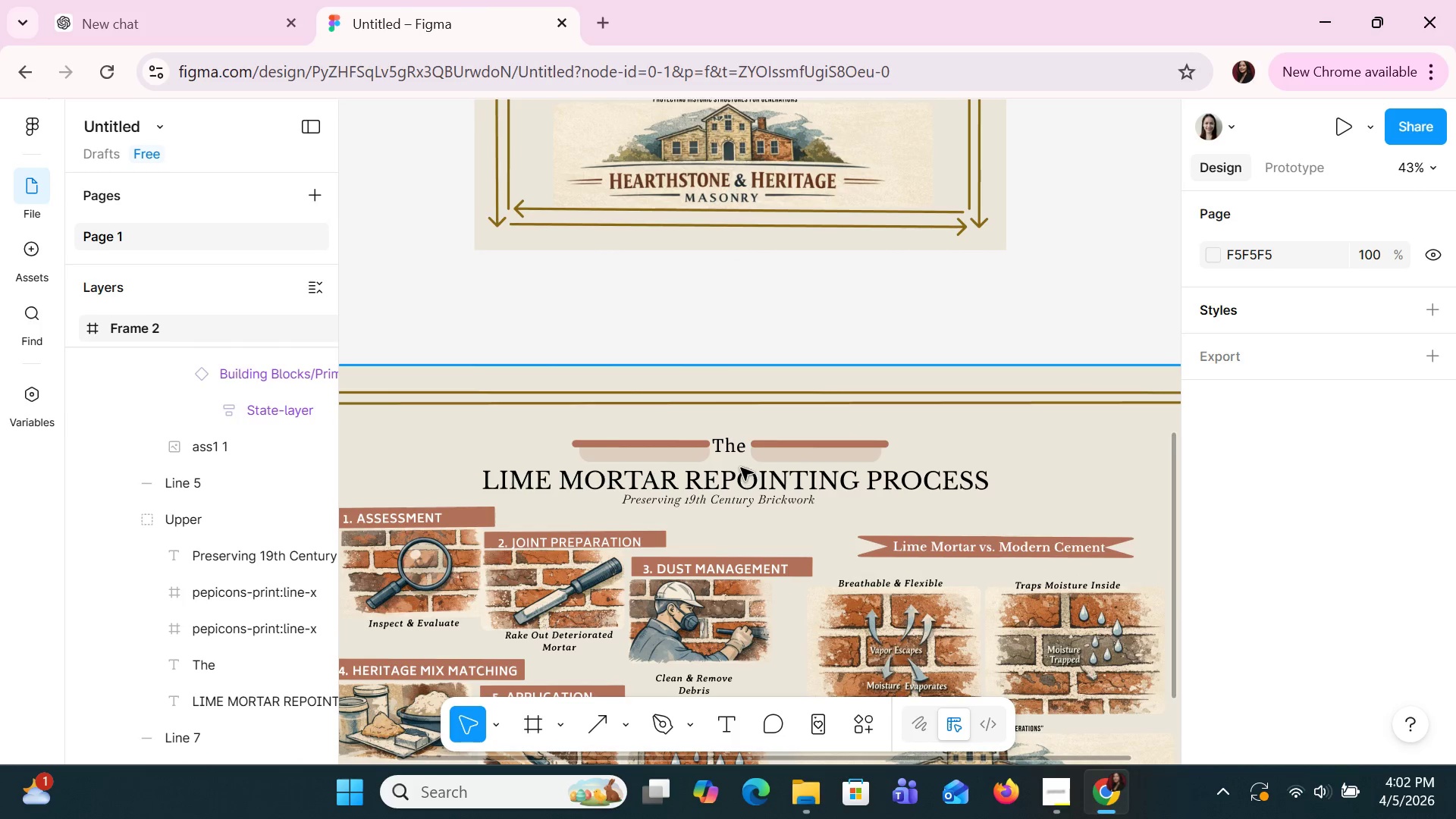 
double_click([736, 445])
 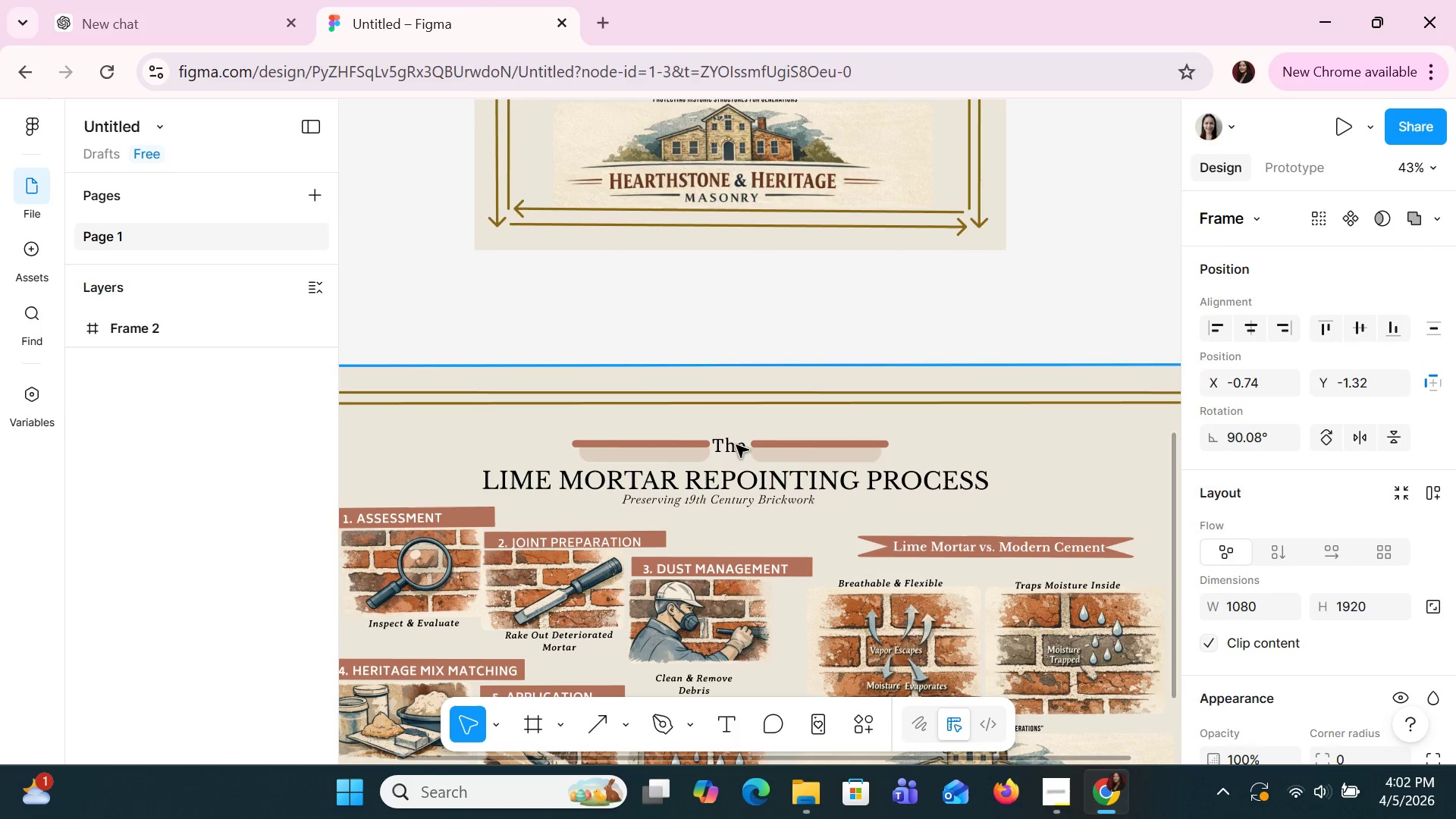 
left_click([738, 445])
 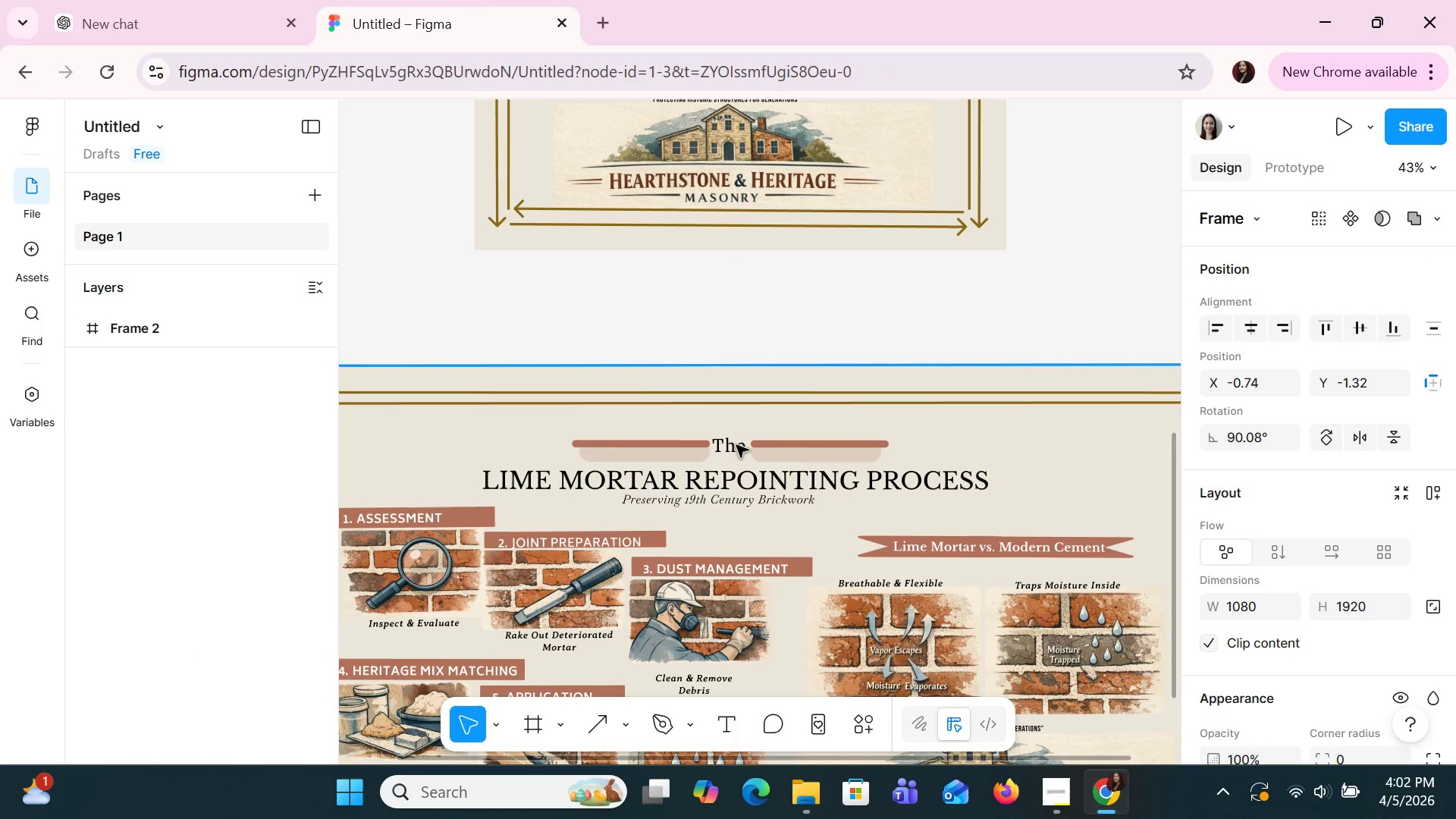 
triple_click([736, 445])
 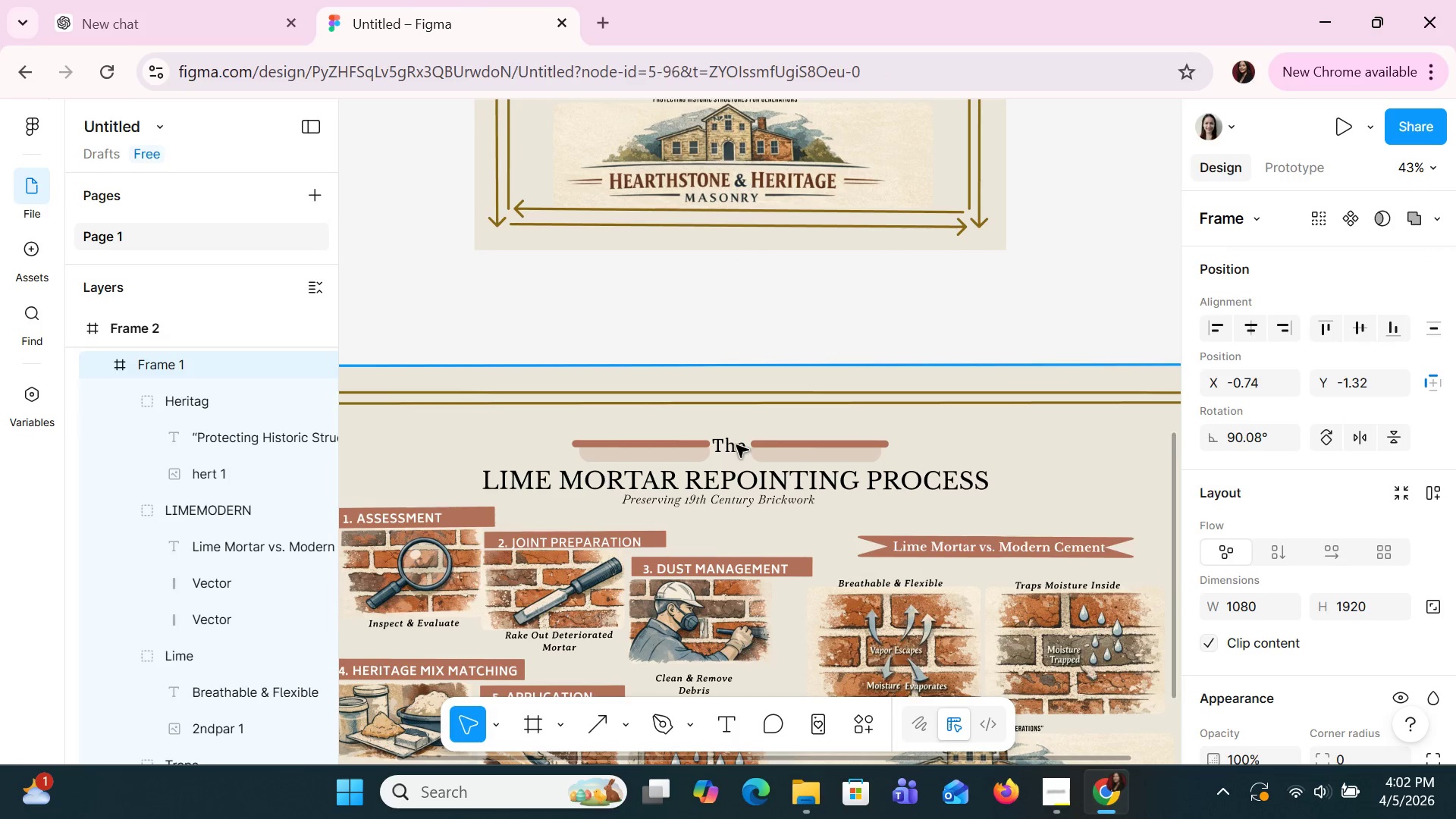 
triple_click([736, 445])
 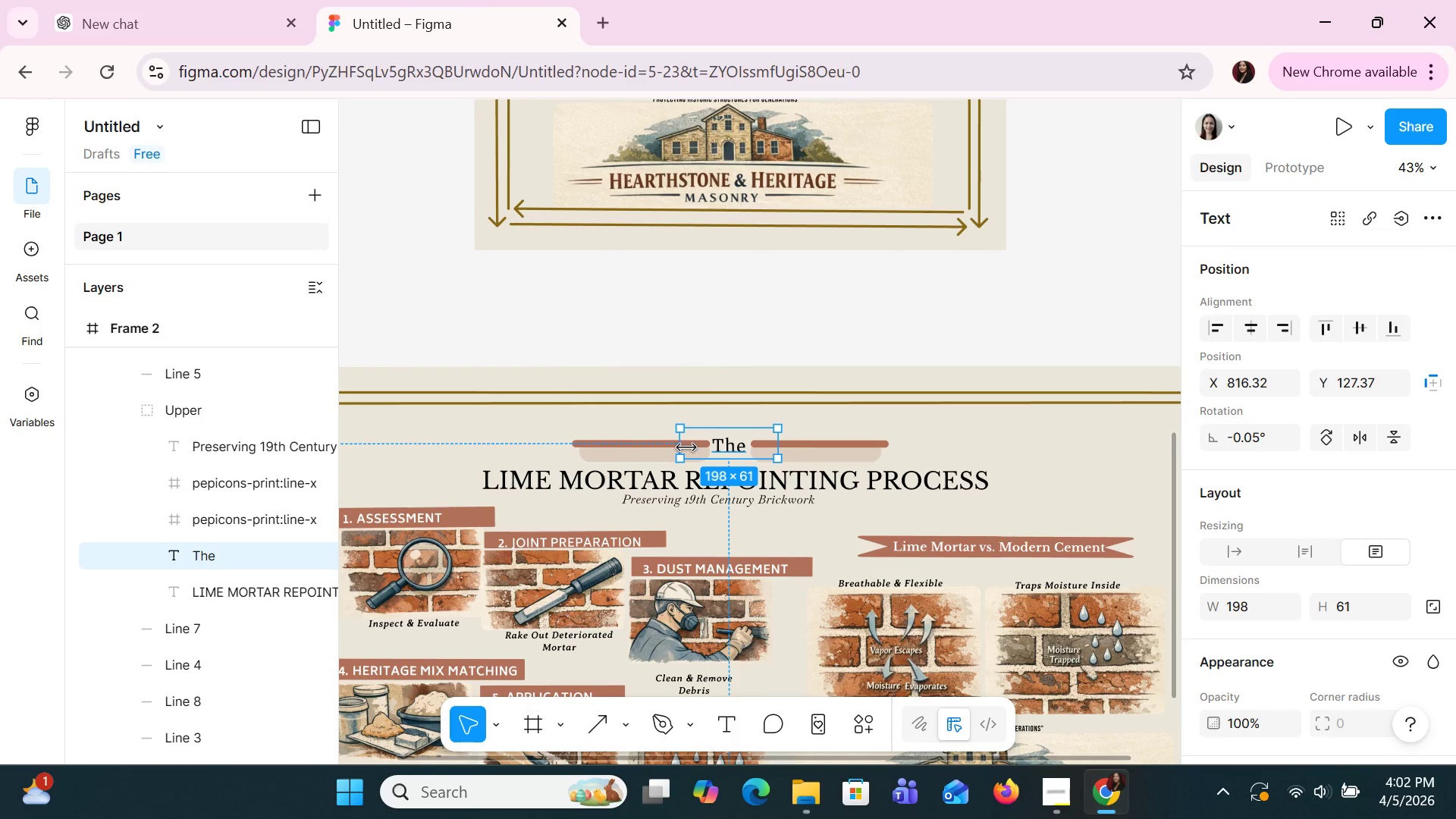 
wait(5.73)
 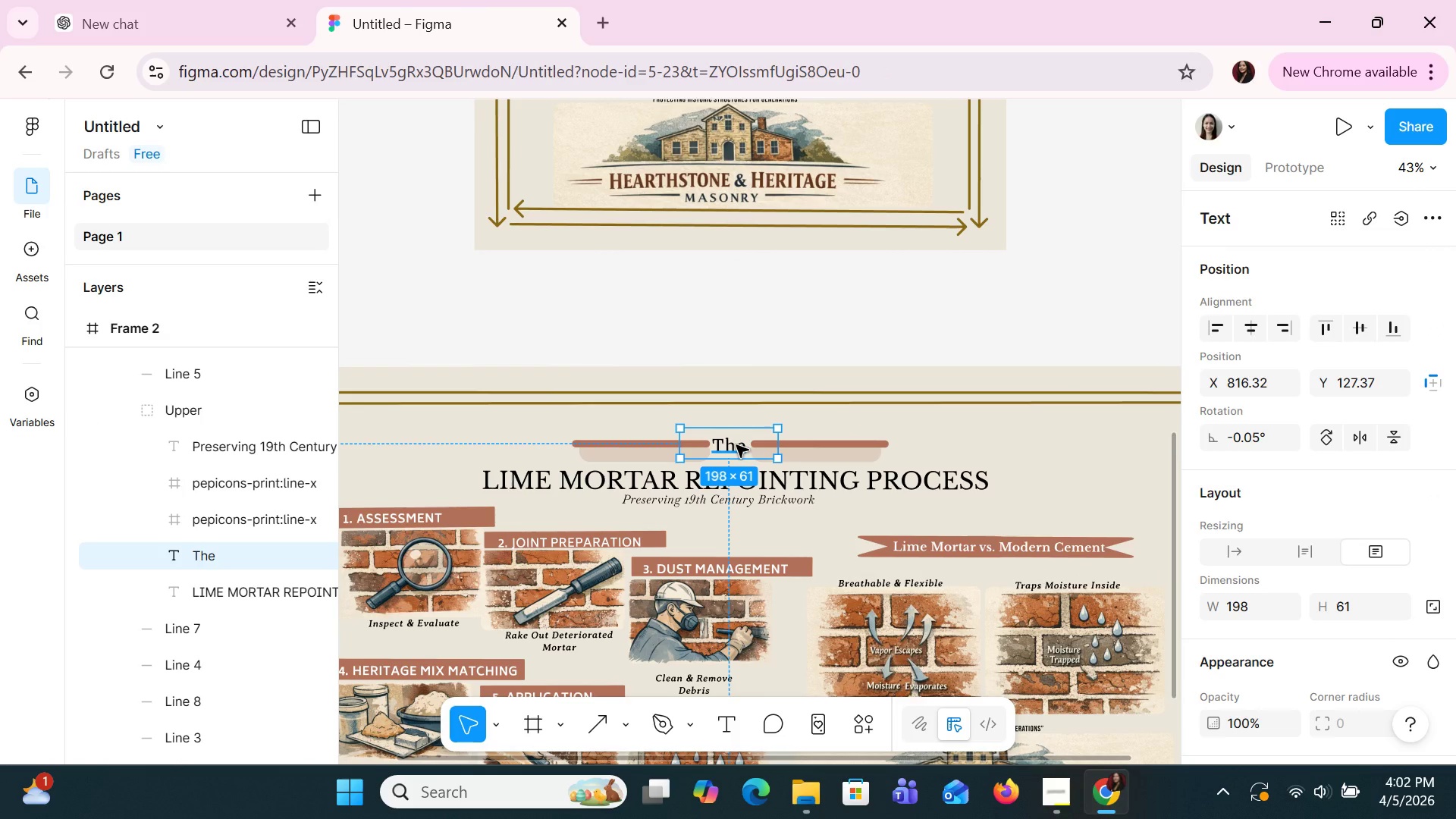 
key(ArrowDown)
 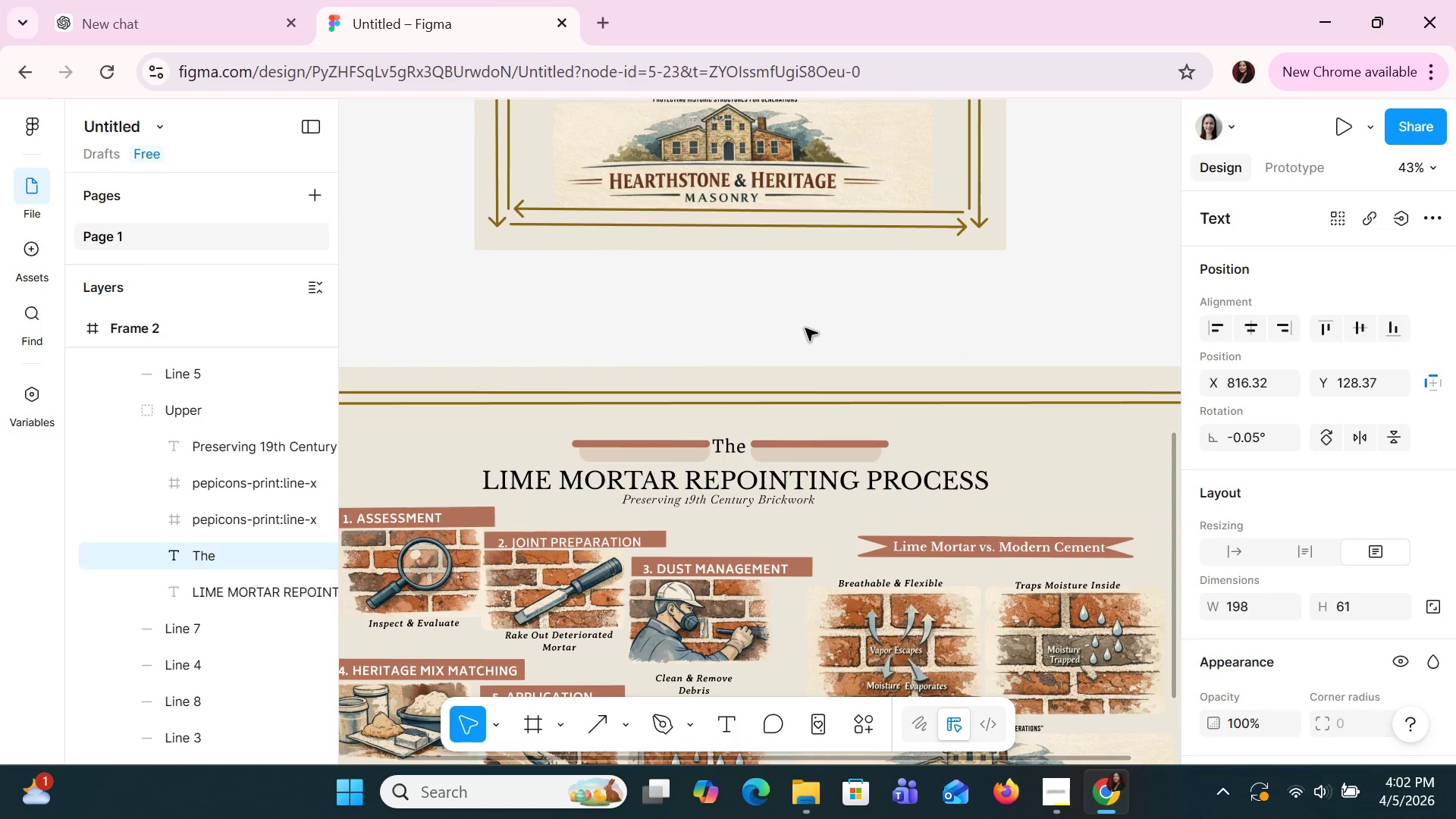 
key(ArrowDown)
 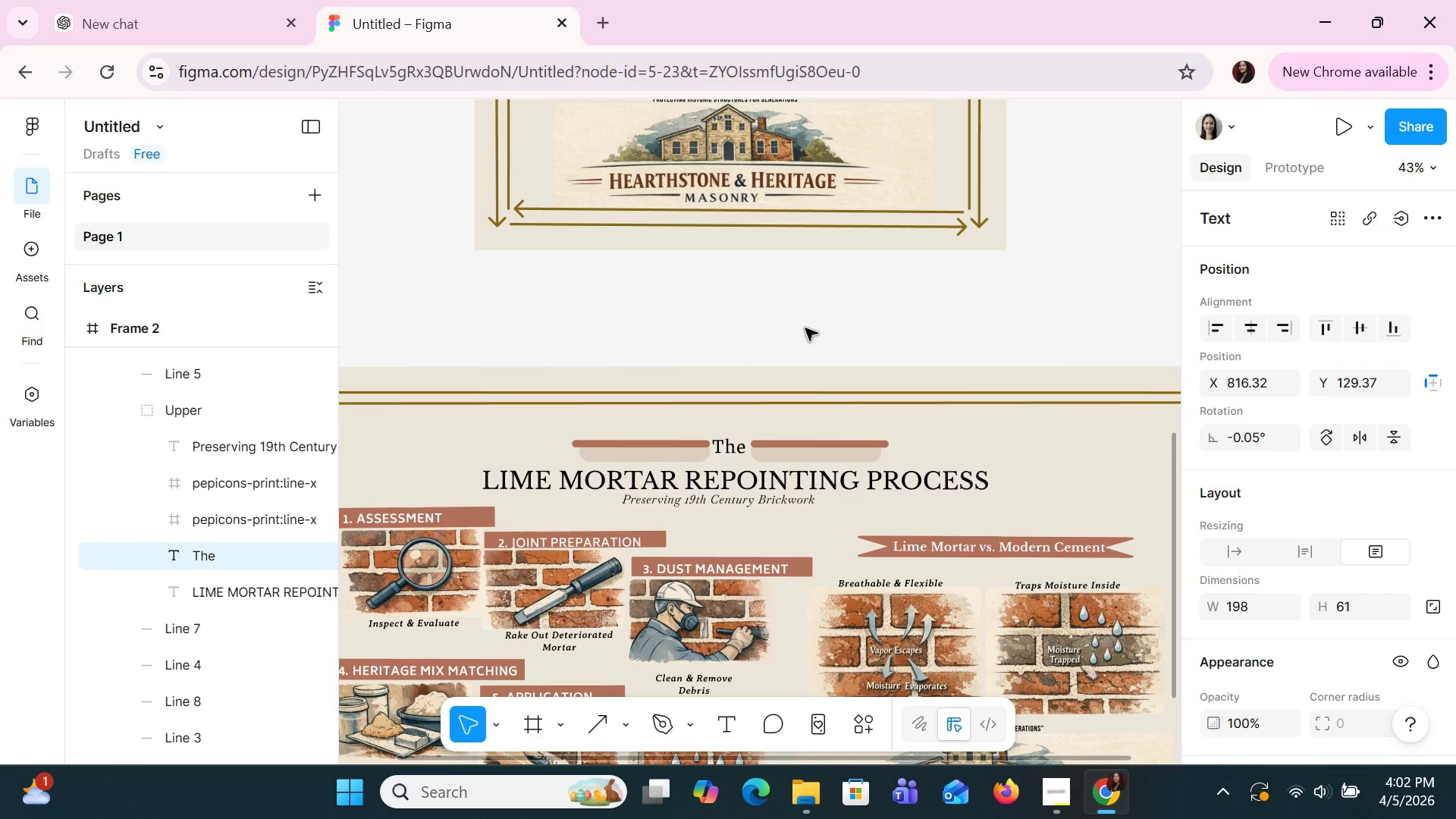 
key(ArrowDown)
 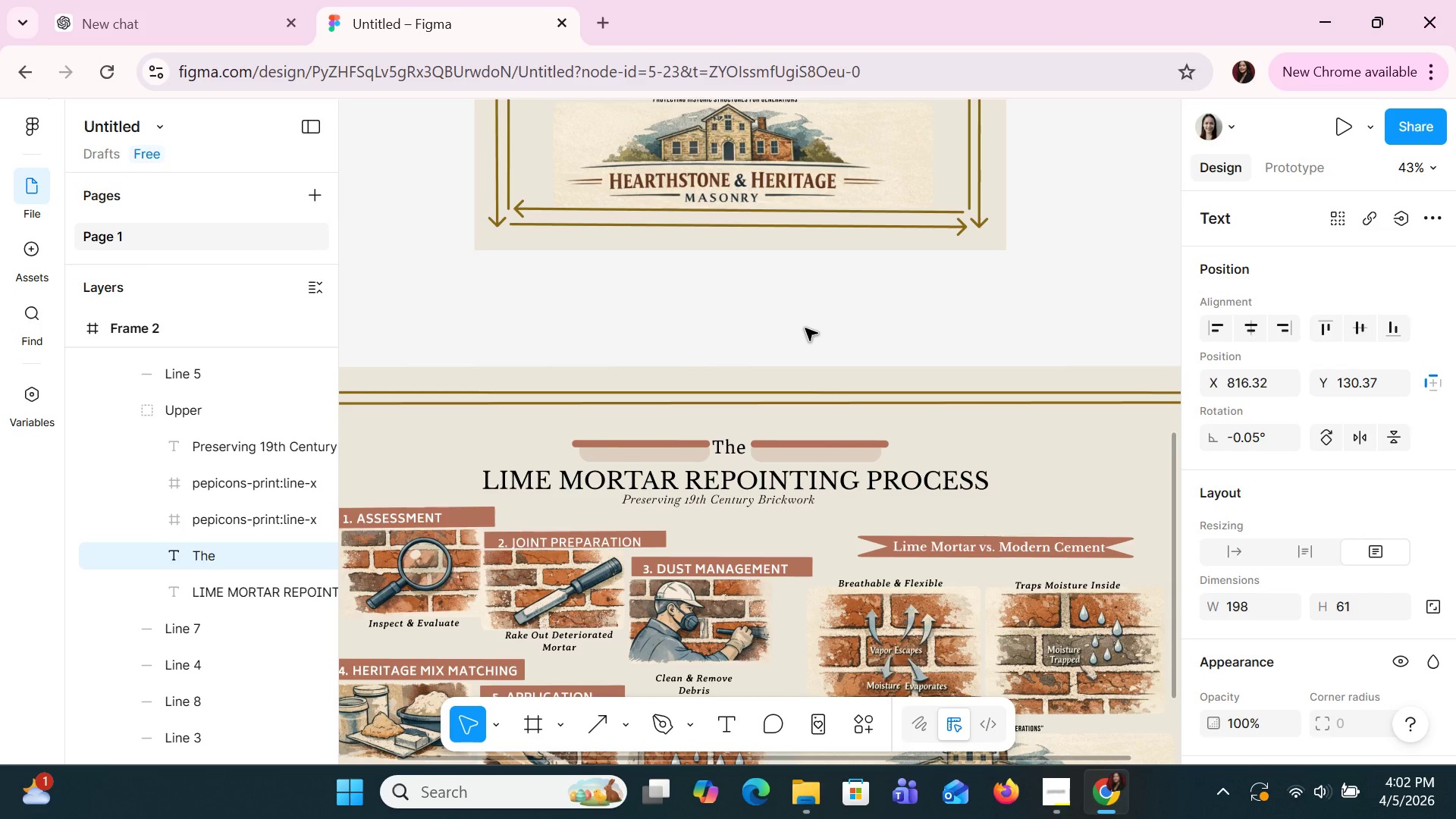 
key(ArrowDown)
 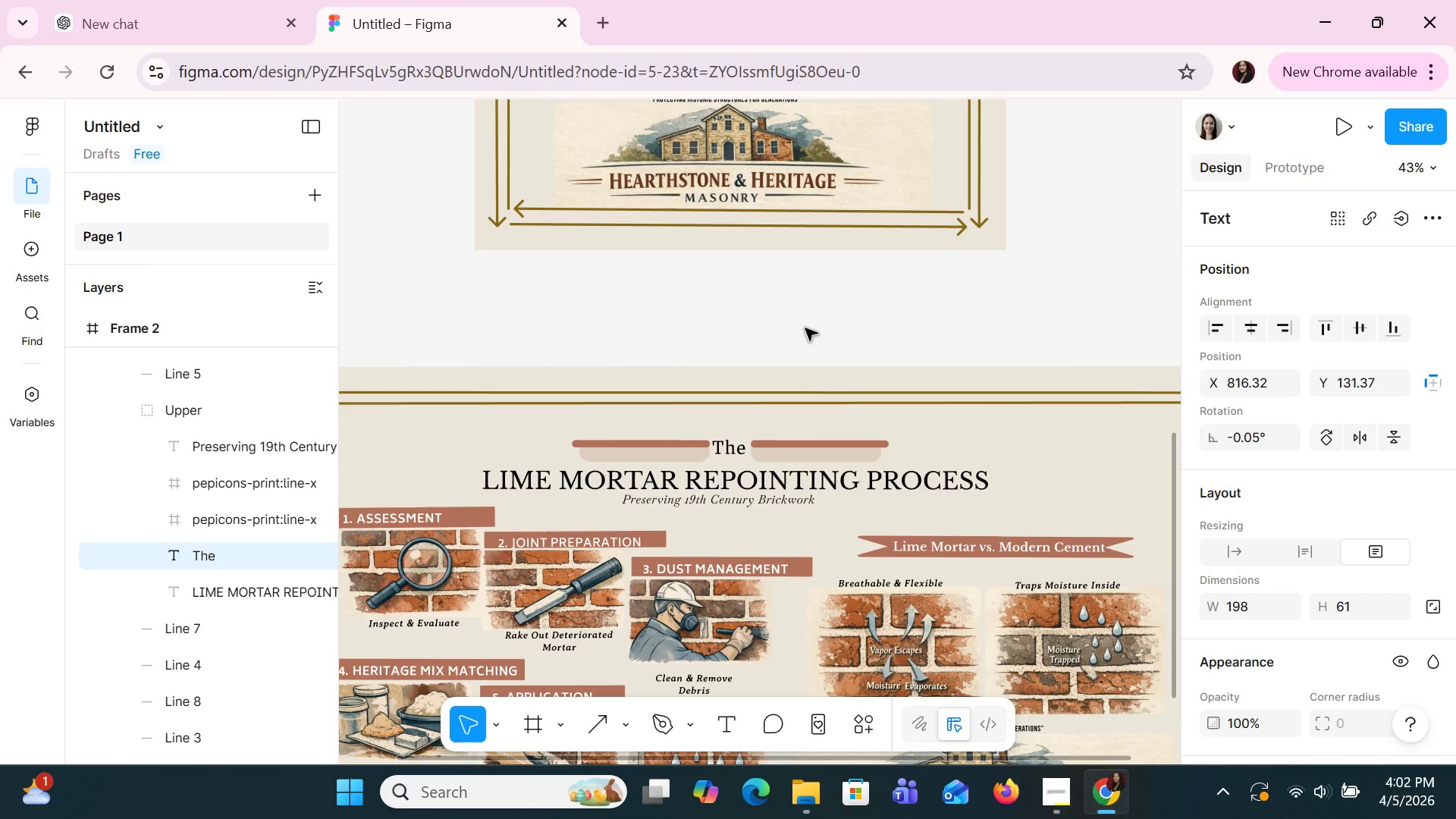 
key(ArrowDown)
 